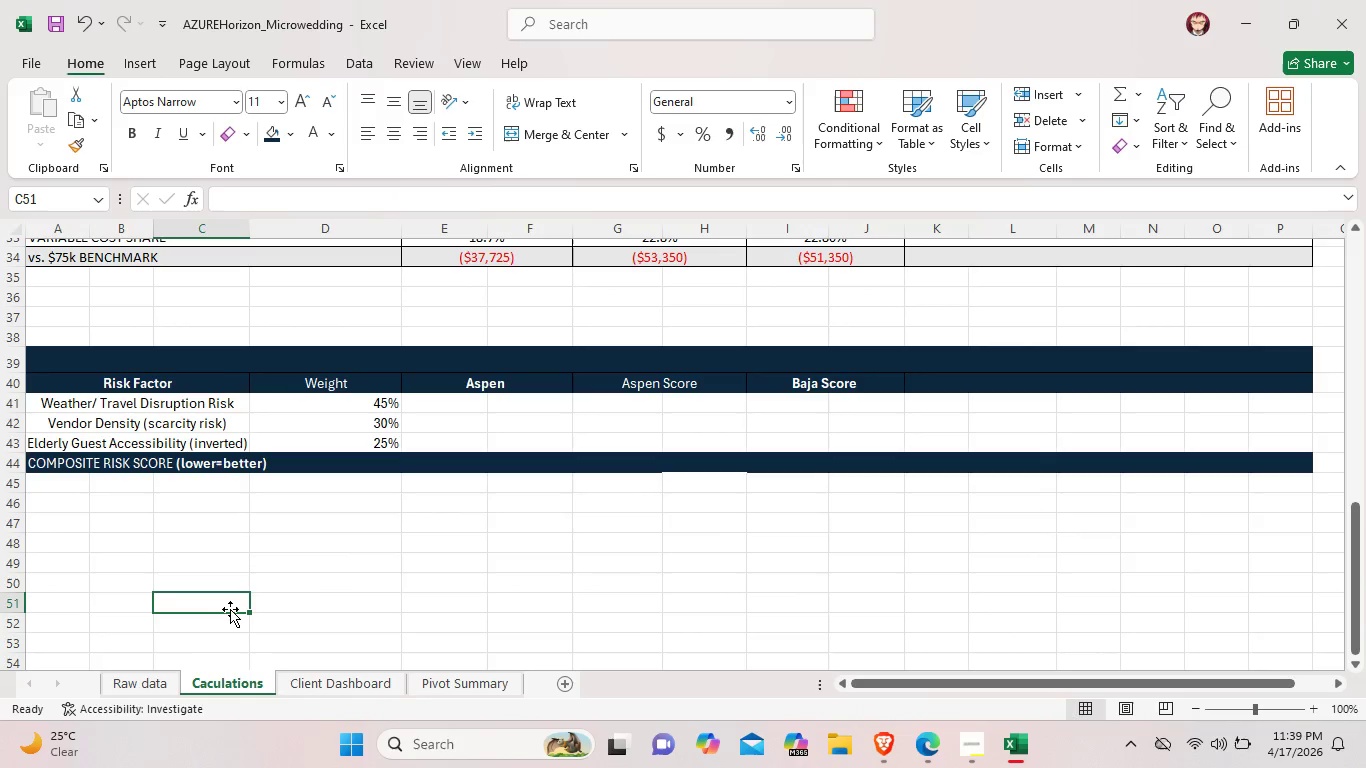 
left_click([230, 609])
 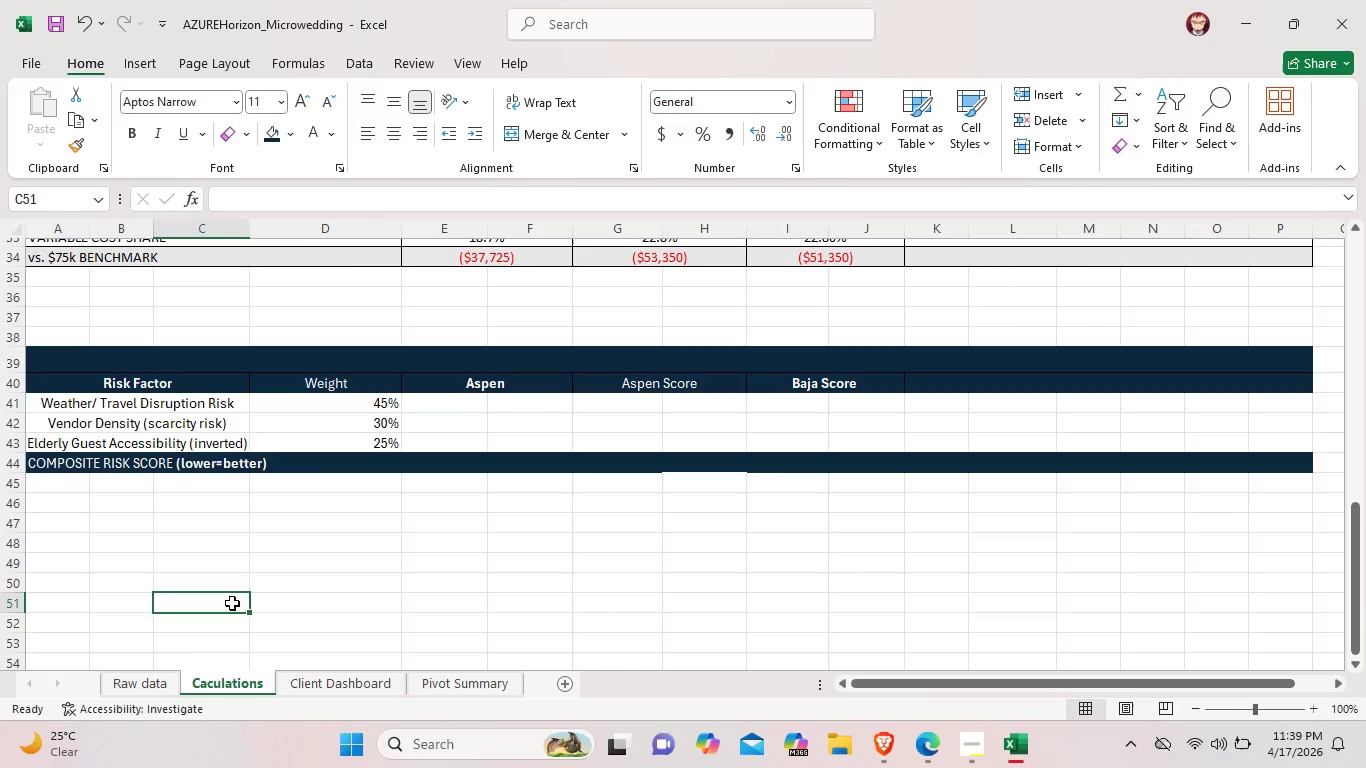 
wait(7.25)
 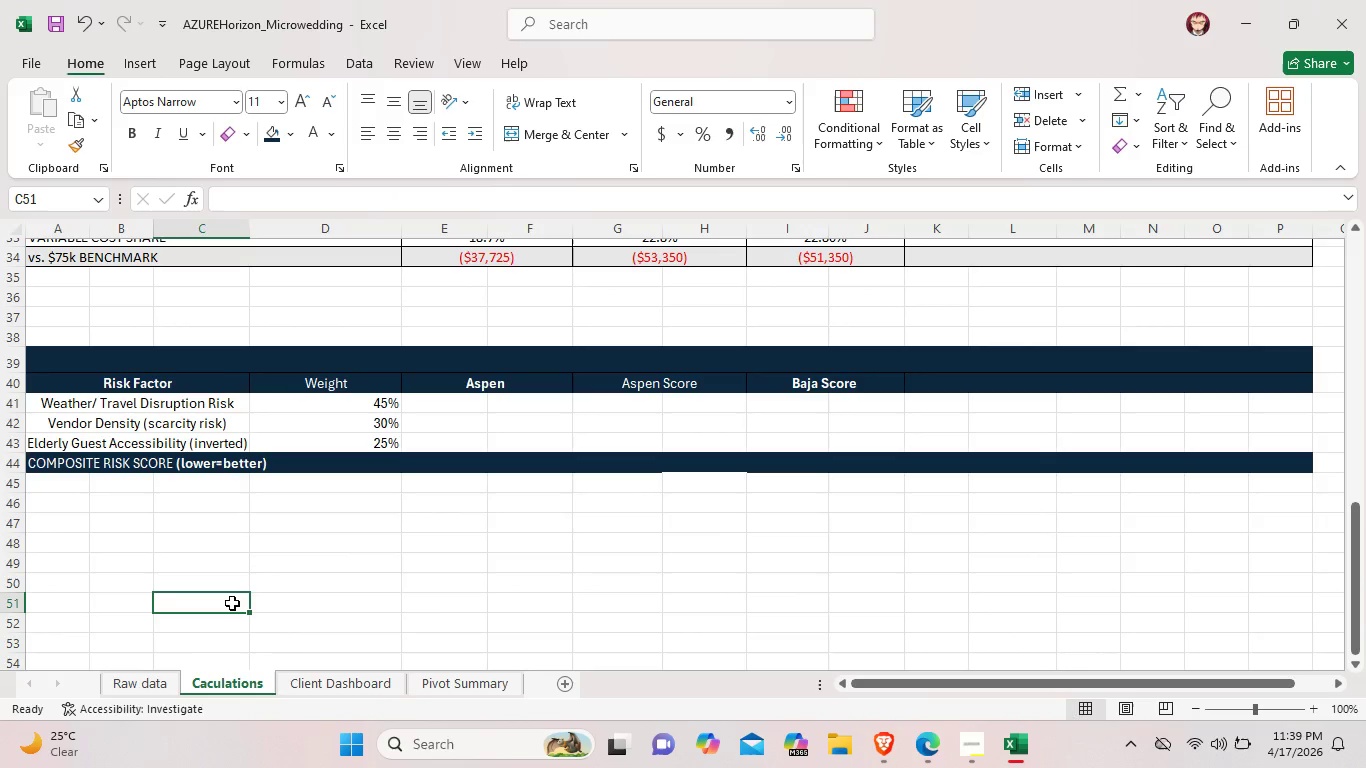 
left_click_drag(start_coordinate=[59, 480], to_coordinate=[1278, 480])
 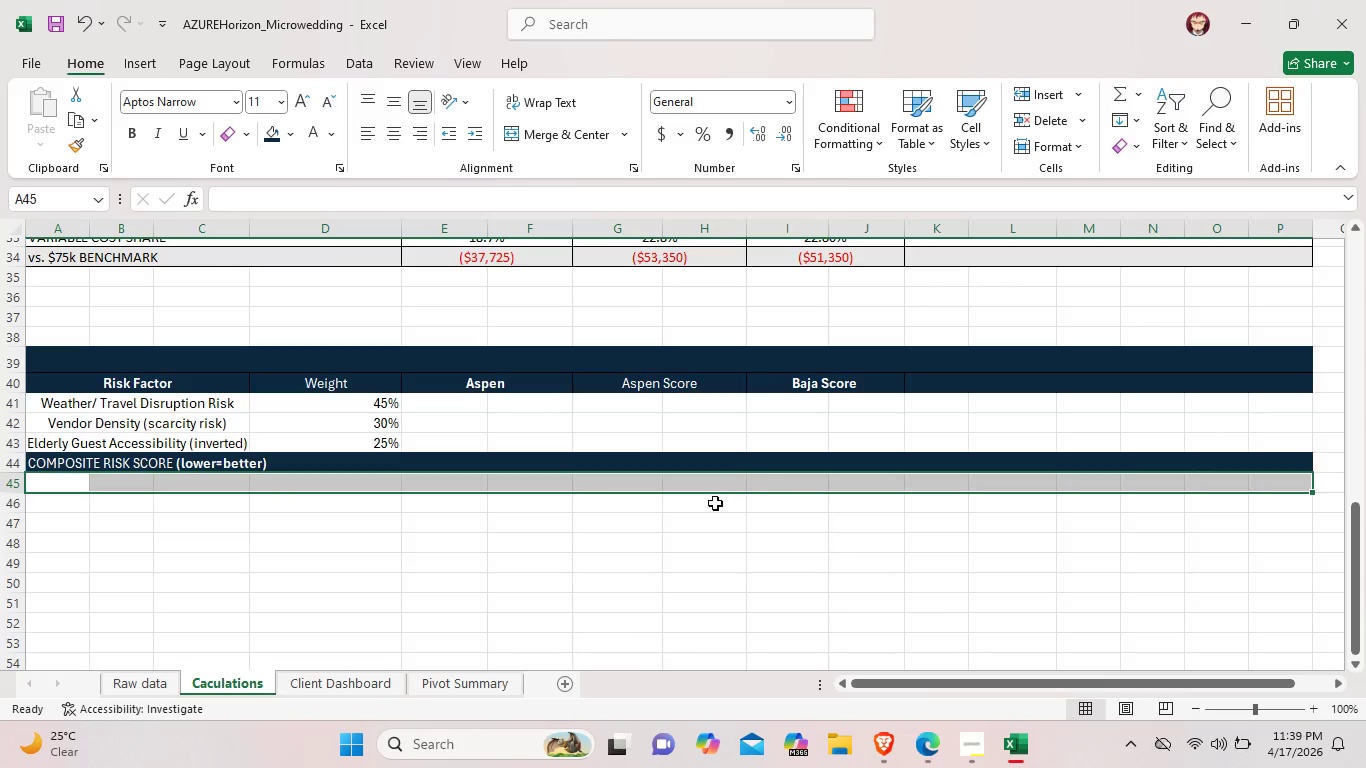 
left_click([363, 485])
 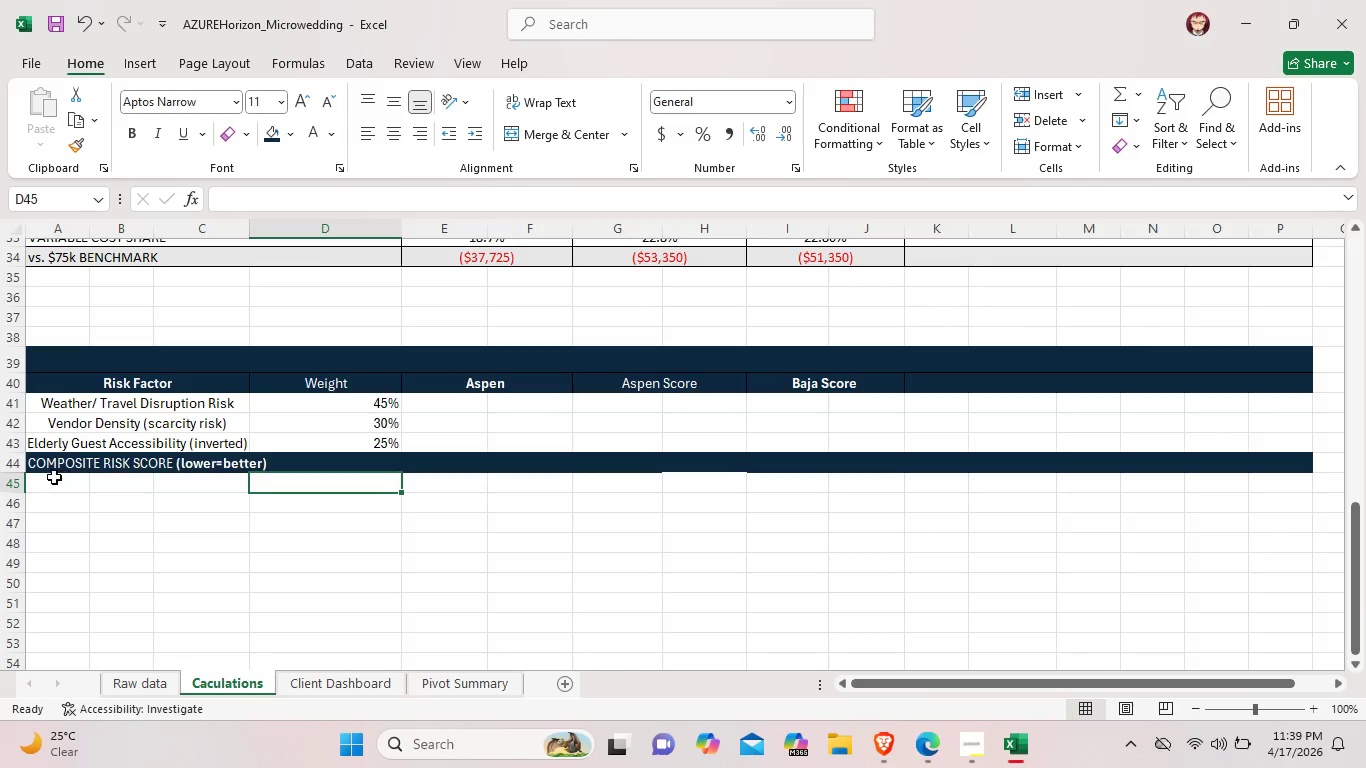 
left_click_drag(start_coordinate=[54, 477], to_coordinate=[326, 475])
 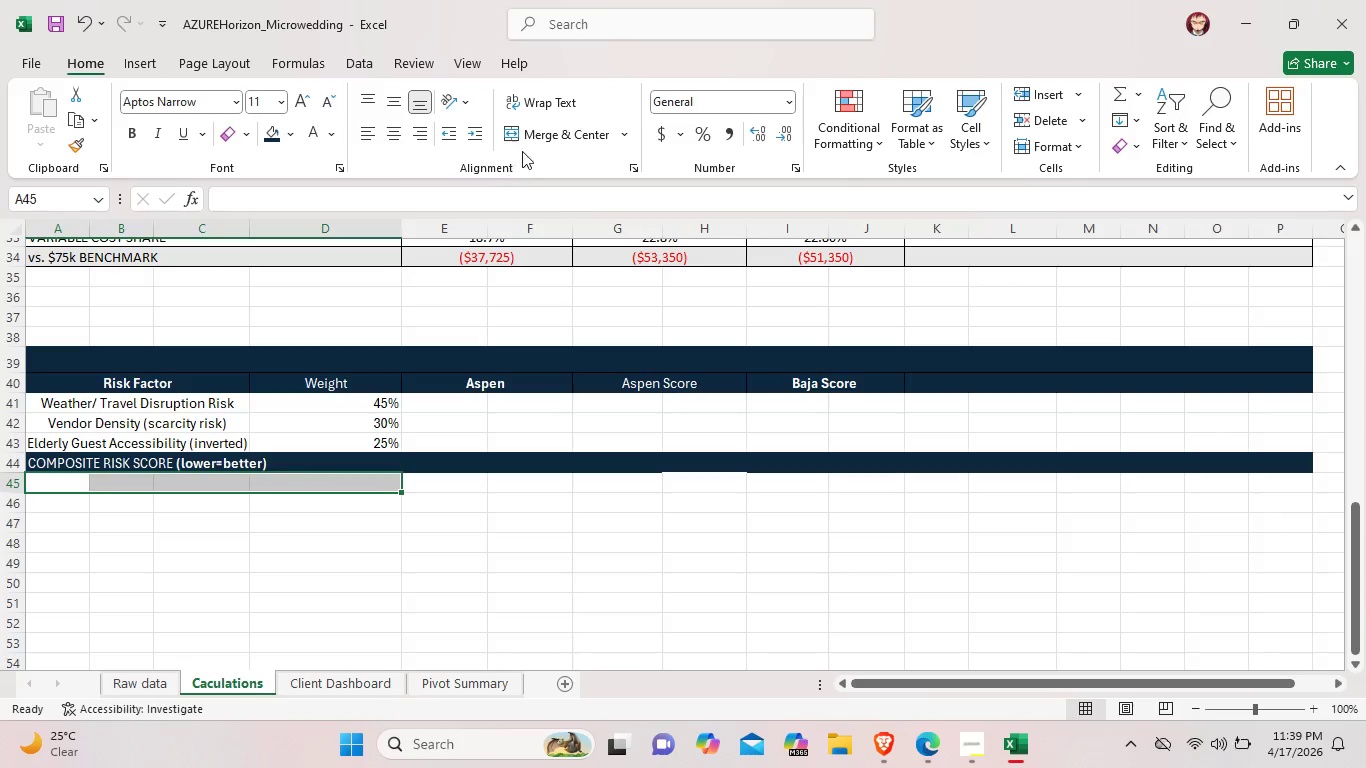 
left_click([534, 127])
 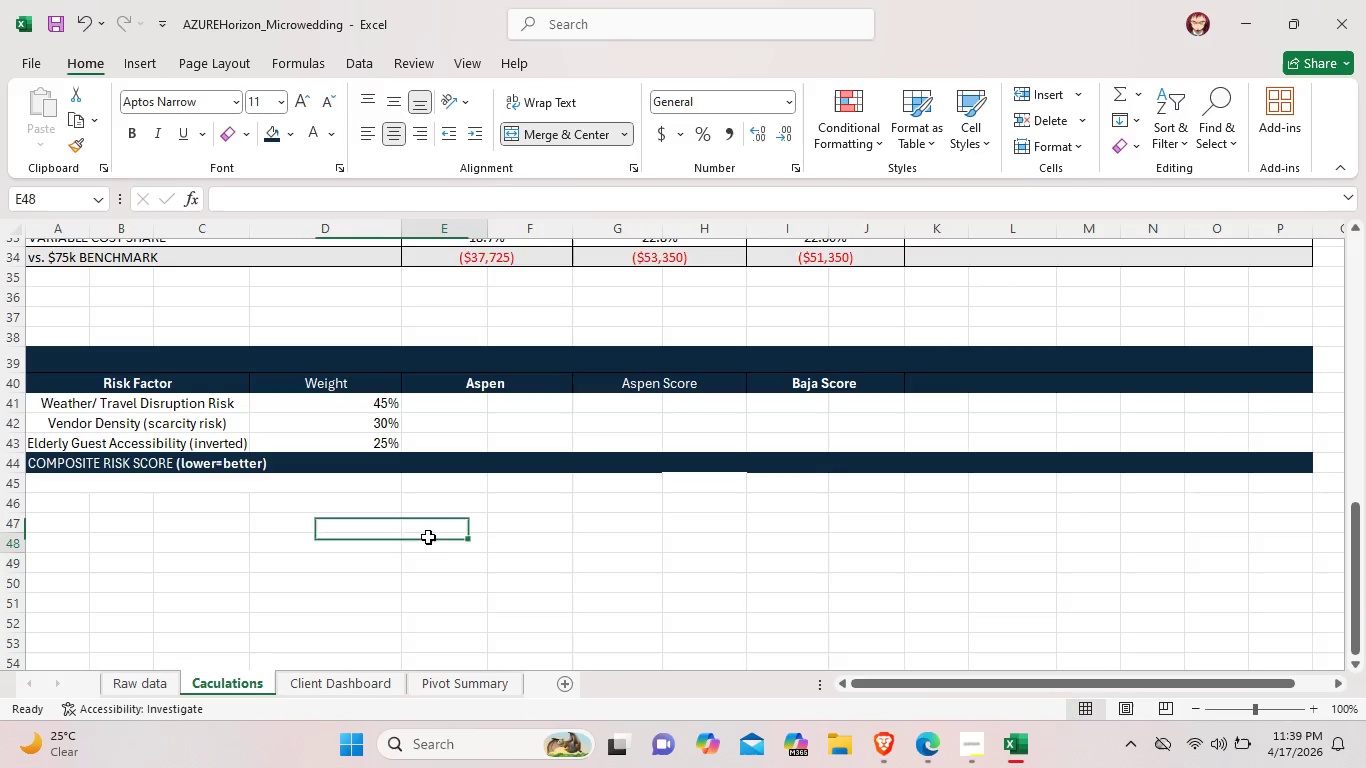 
left_click([428, 537])
 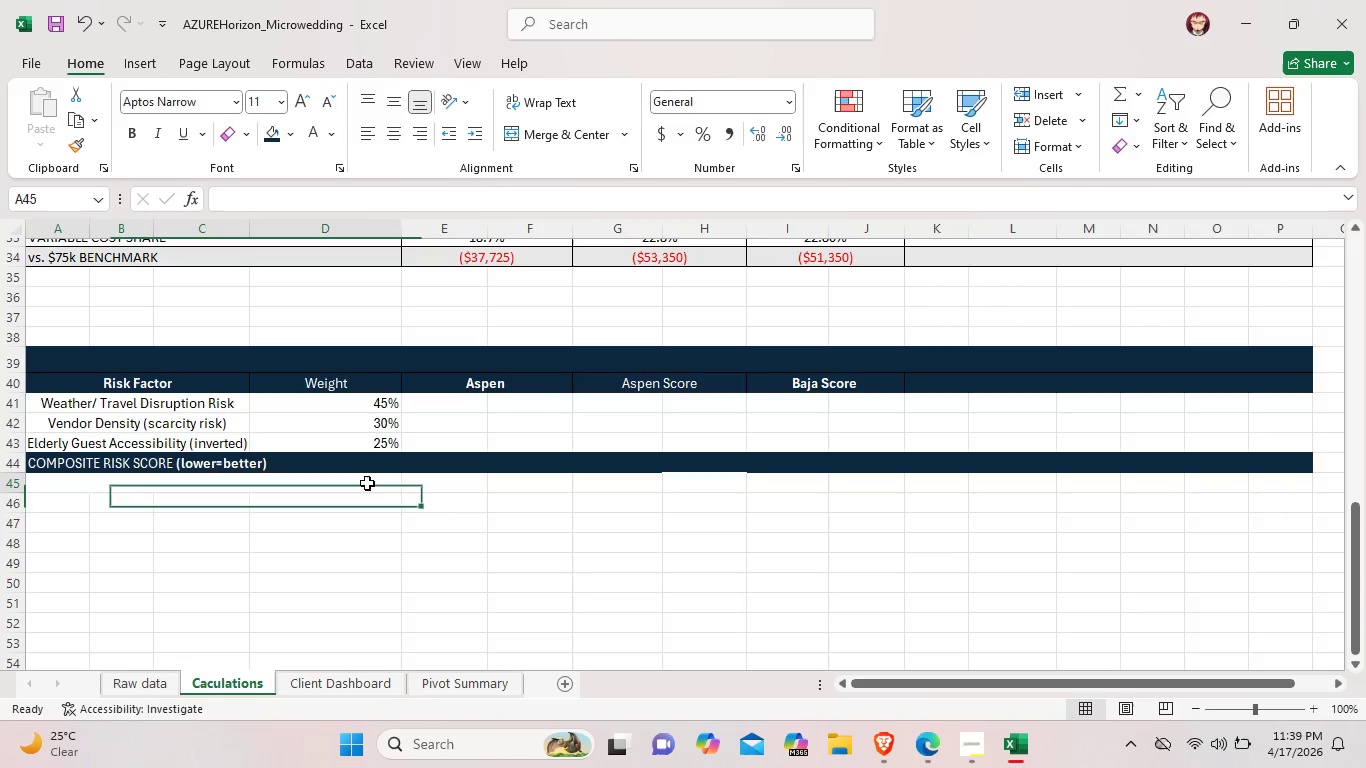 
left_click([367, 483])
 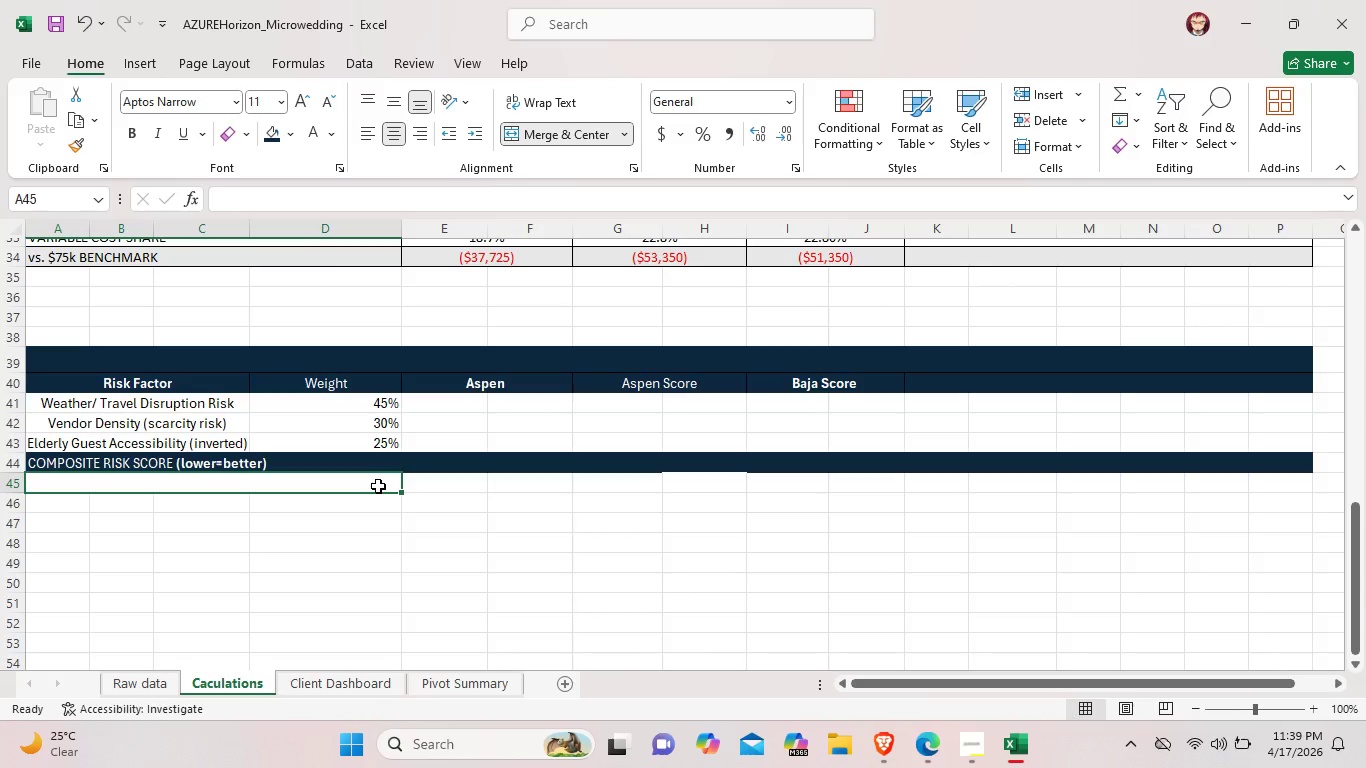 
wait(23.16)
 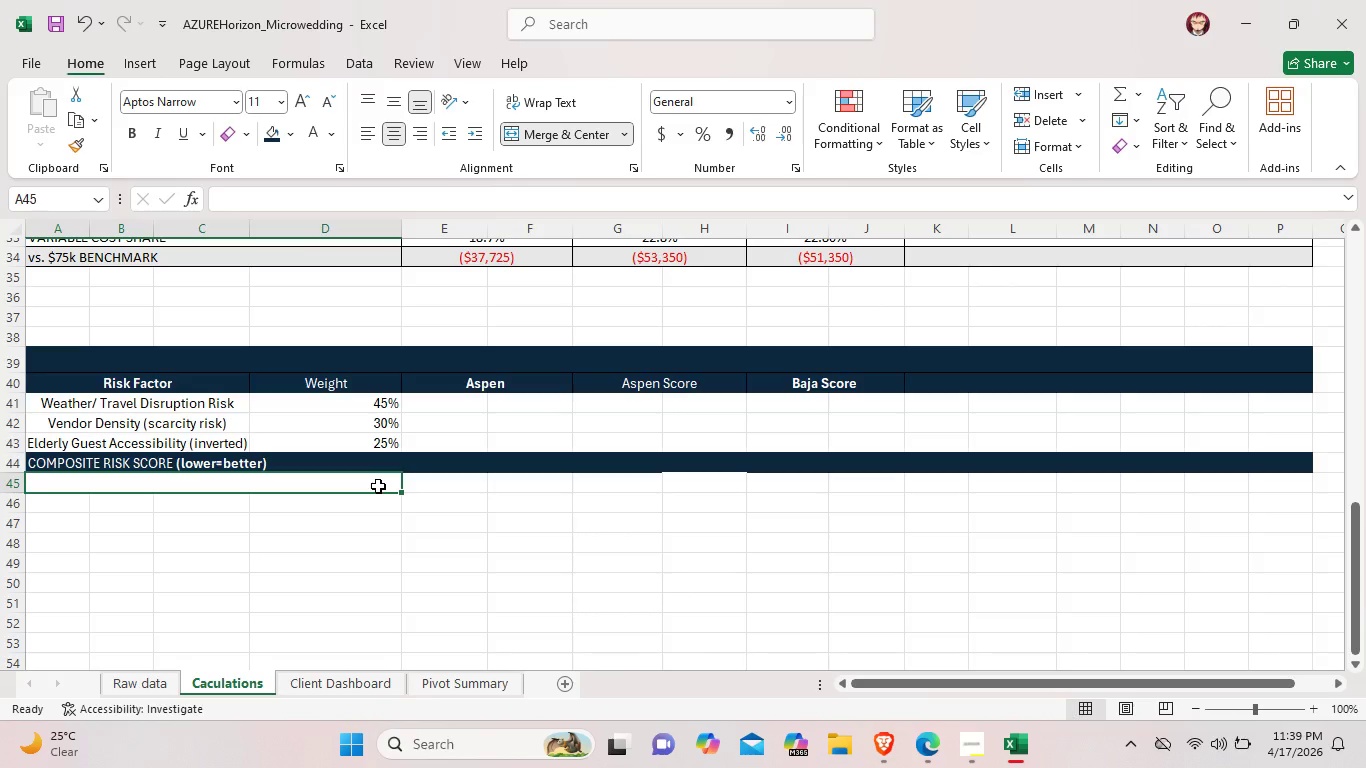 
left_click([386, 554])
 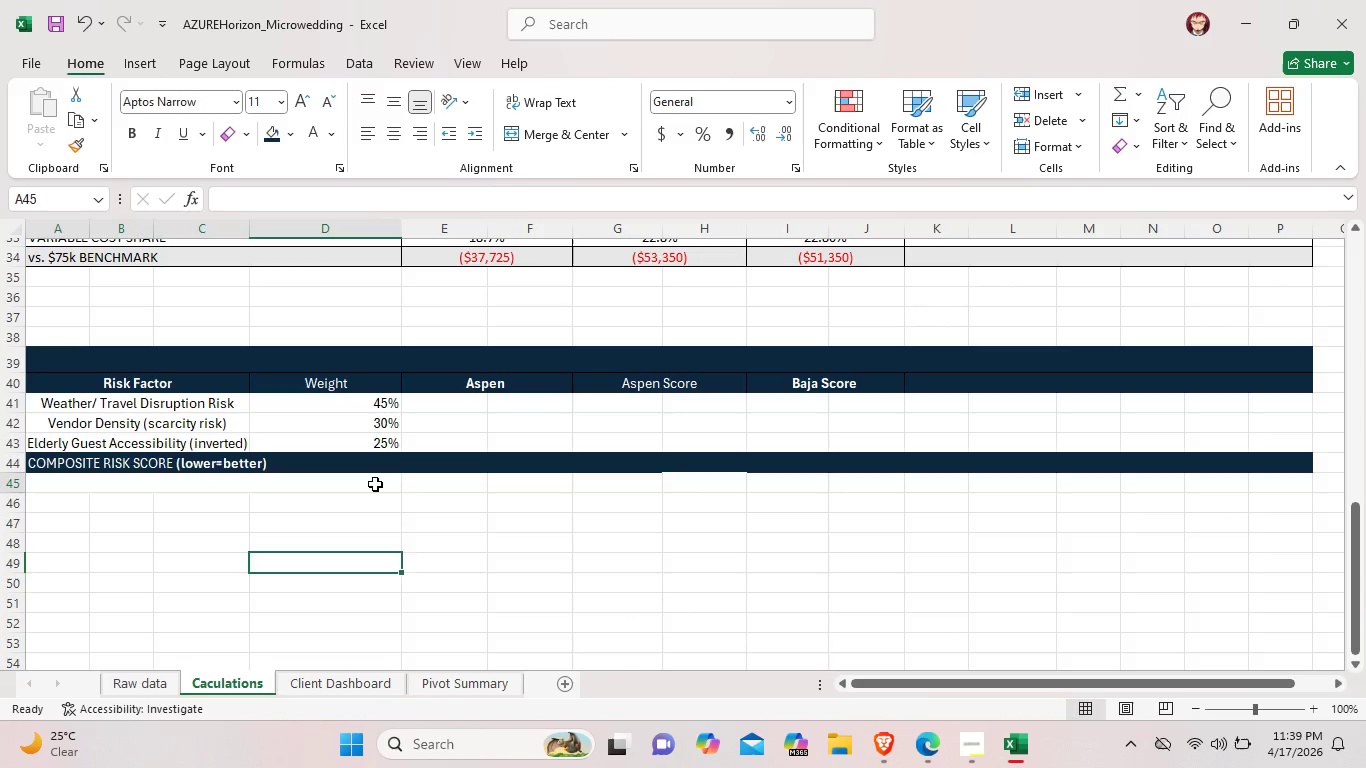 
left_click([375, 484])
 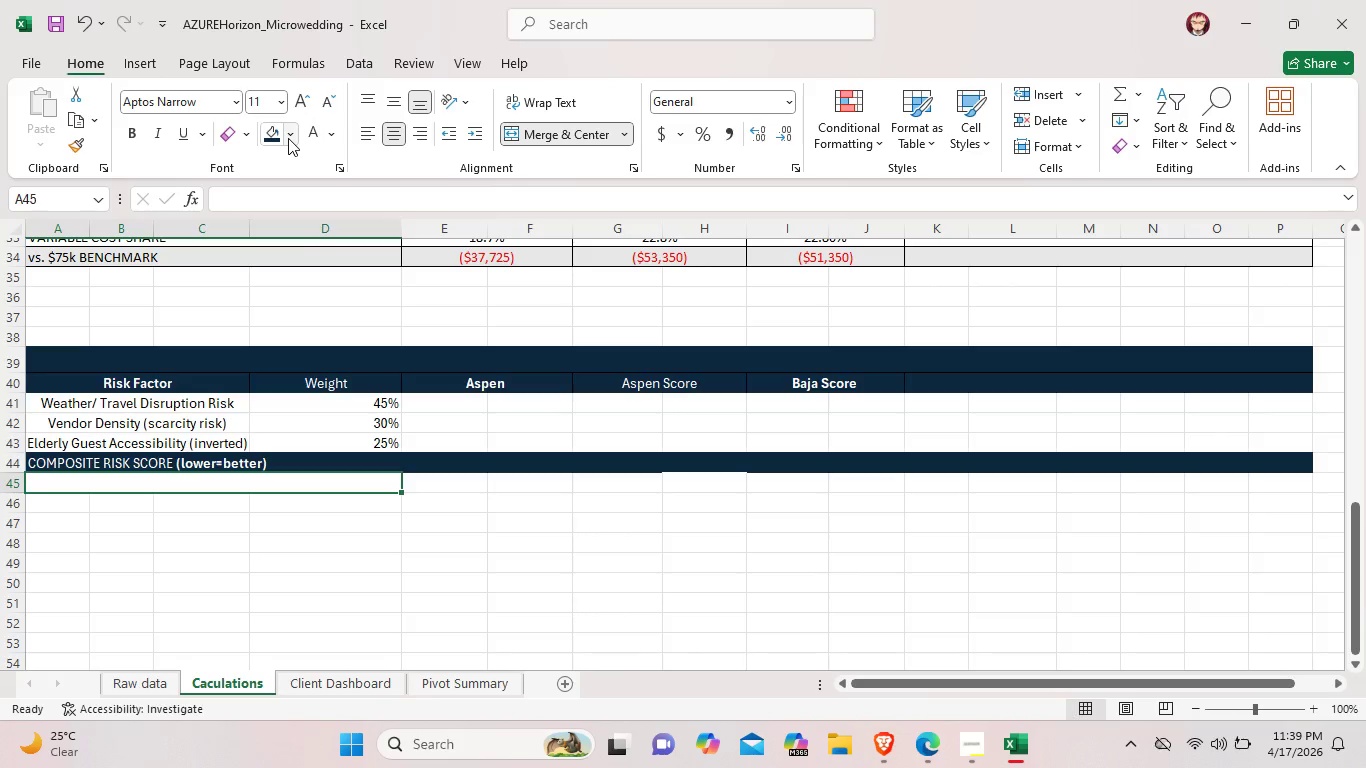 
wait(5.8)
 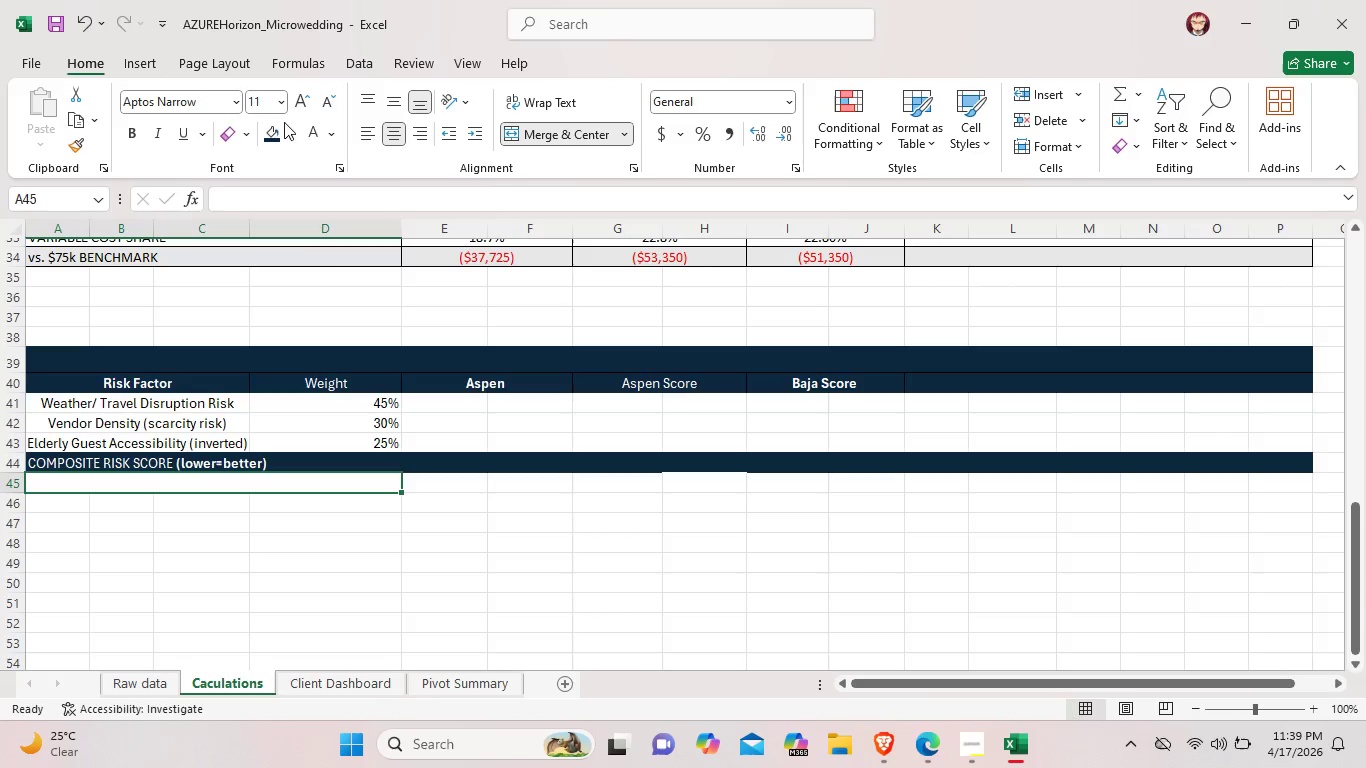 
left_click([253, 134])
 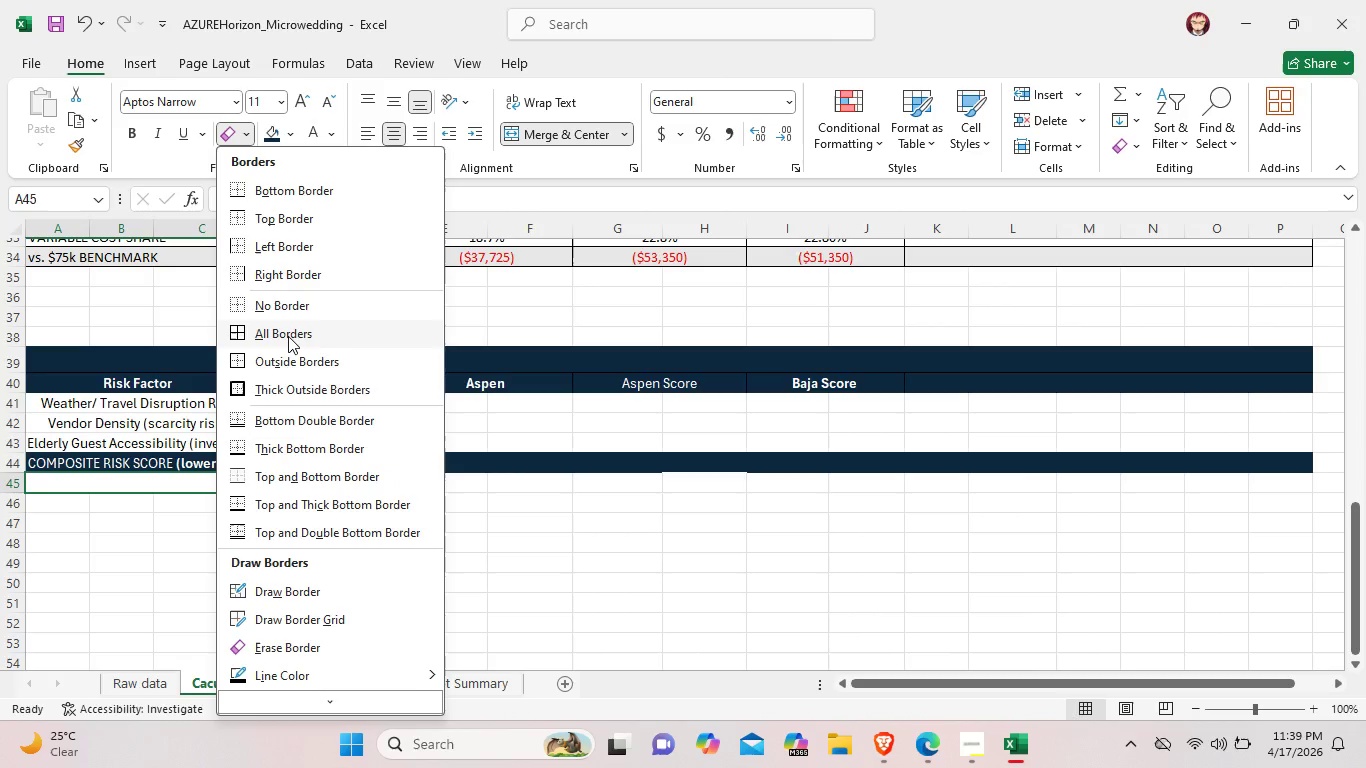 
left_click([289, 335])
 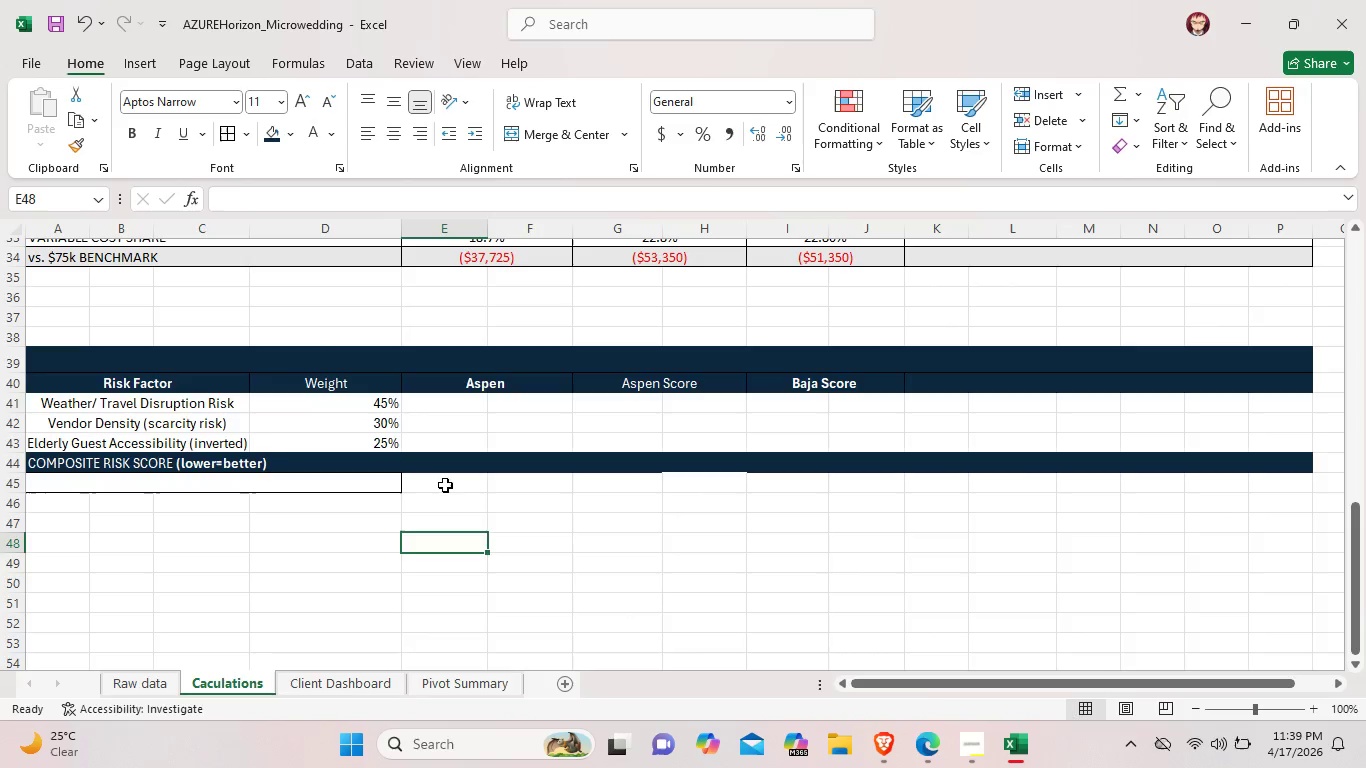 
left_click_drag(start_coordinate=[442, 485], to_coordinate=[527, 485])
 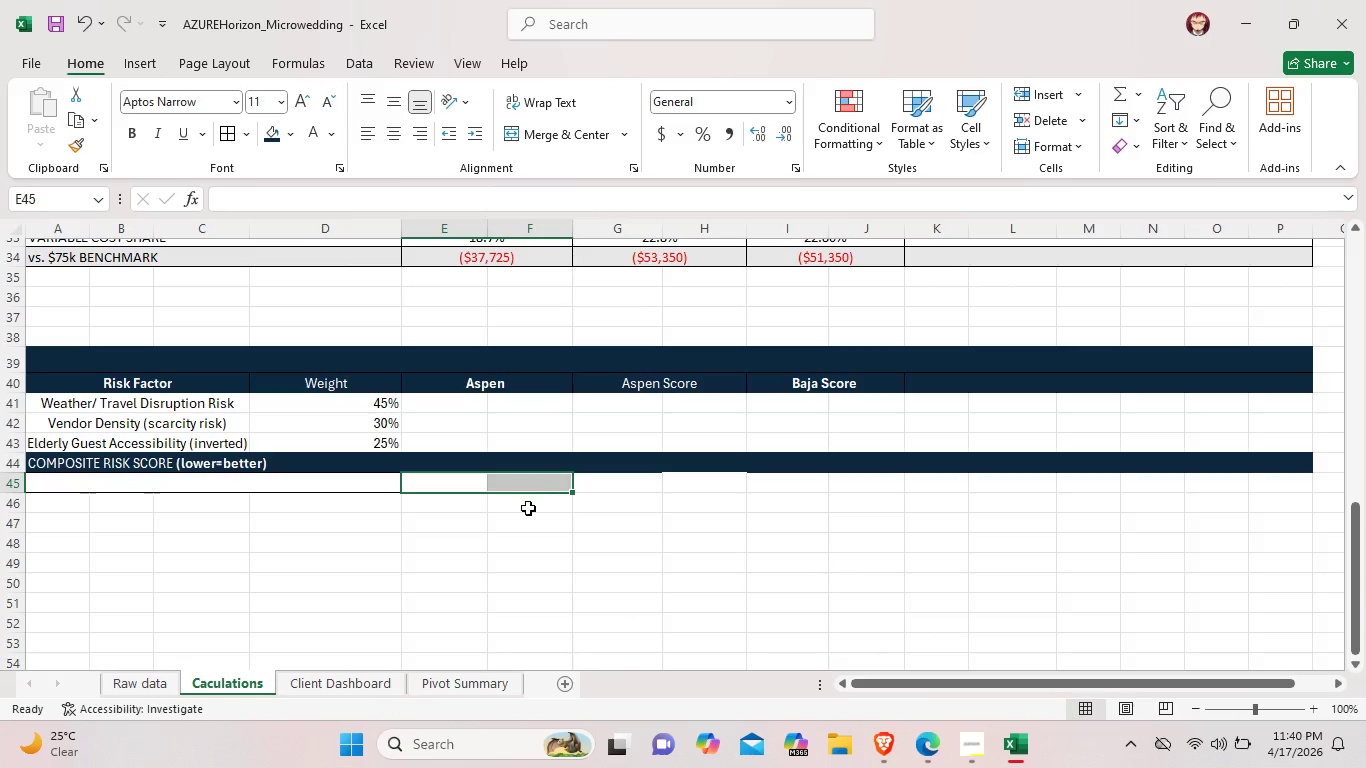 
left_click([539, 533])
 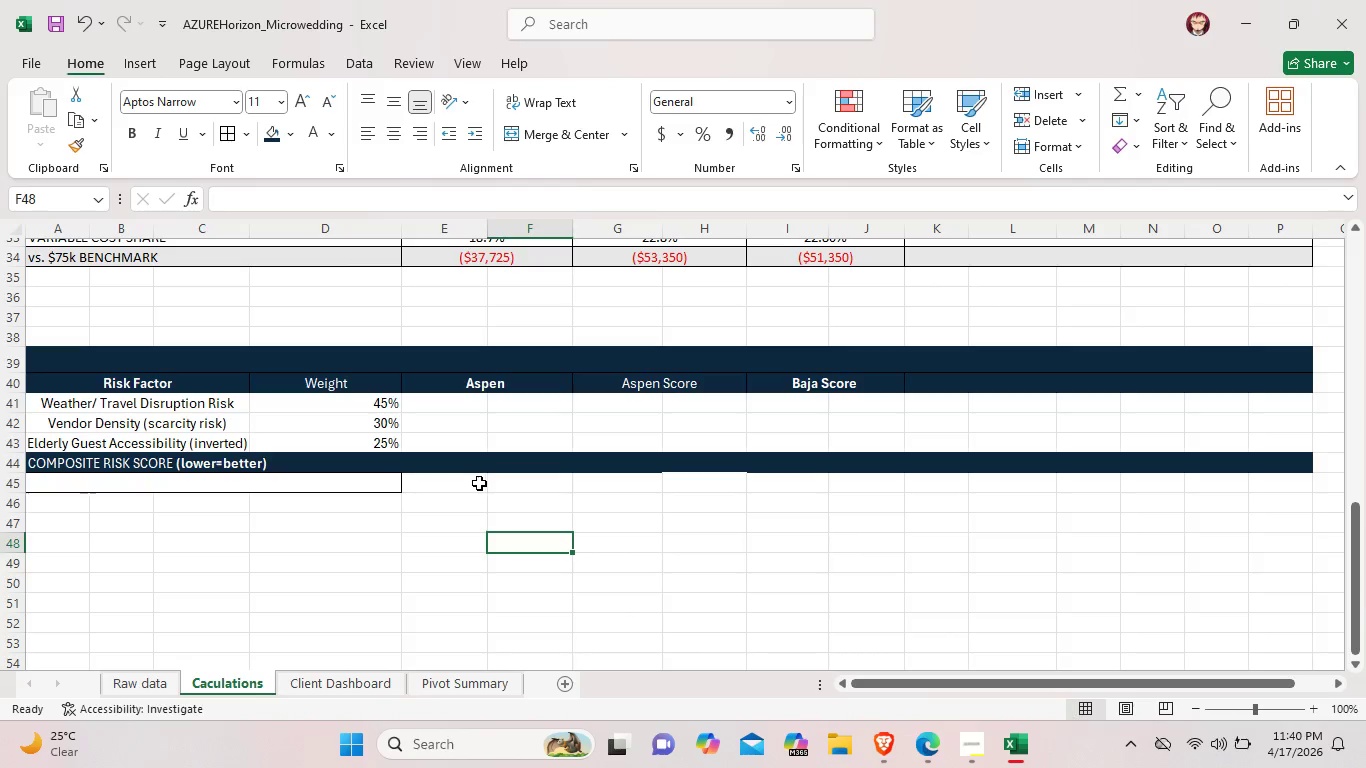 
left_click_drag(start_coordinate=[479, 483], to_coordinate=[511, 483])
 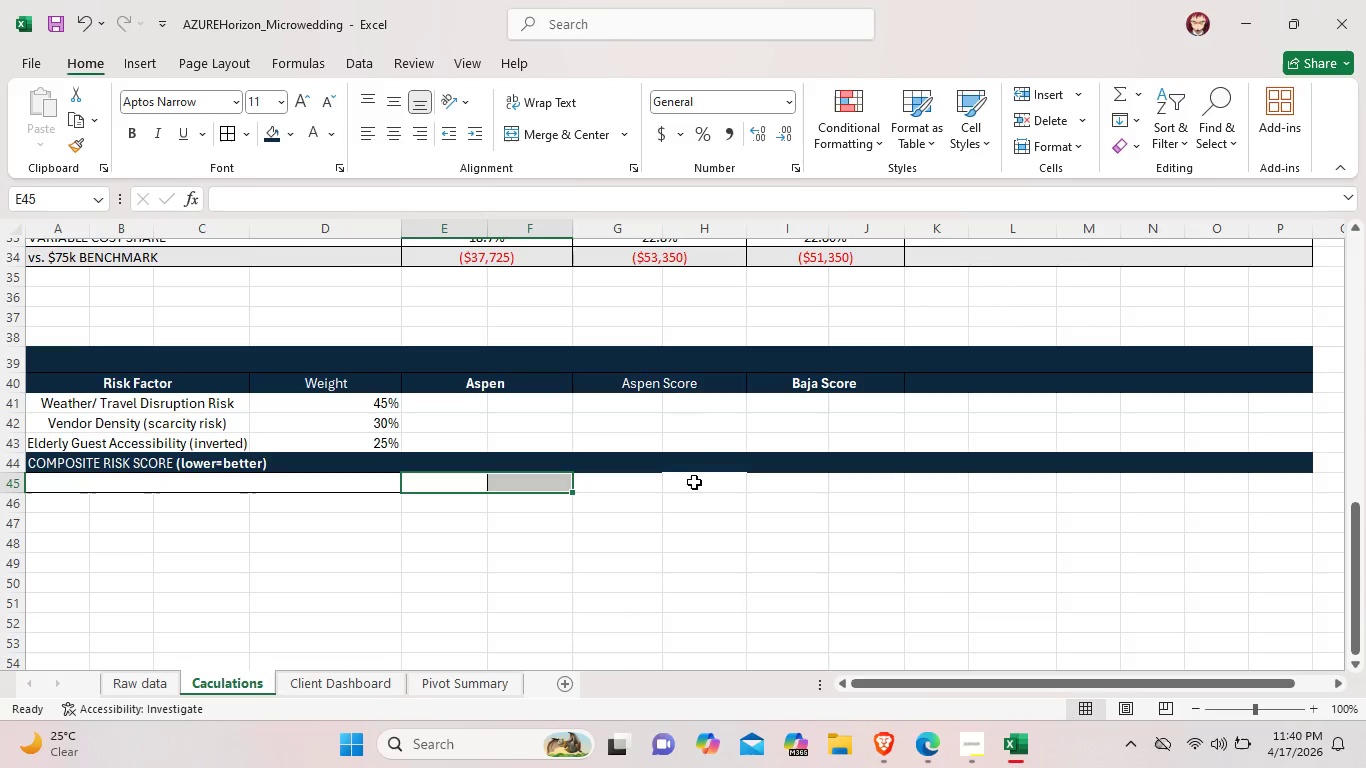 
left_click([690, 482])
 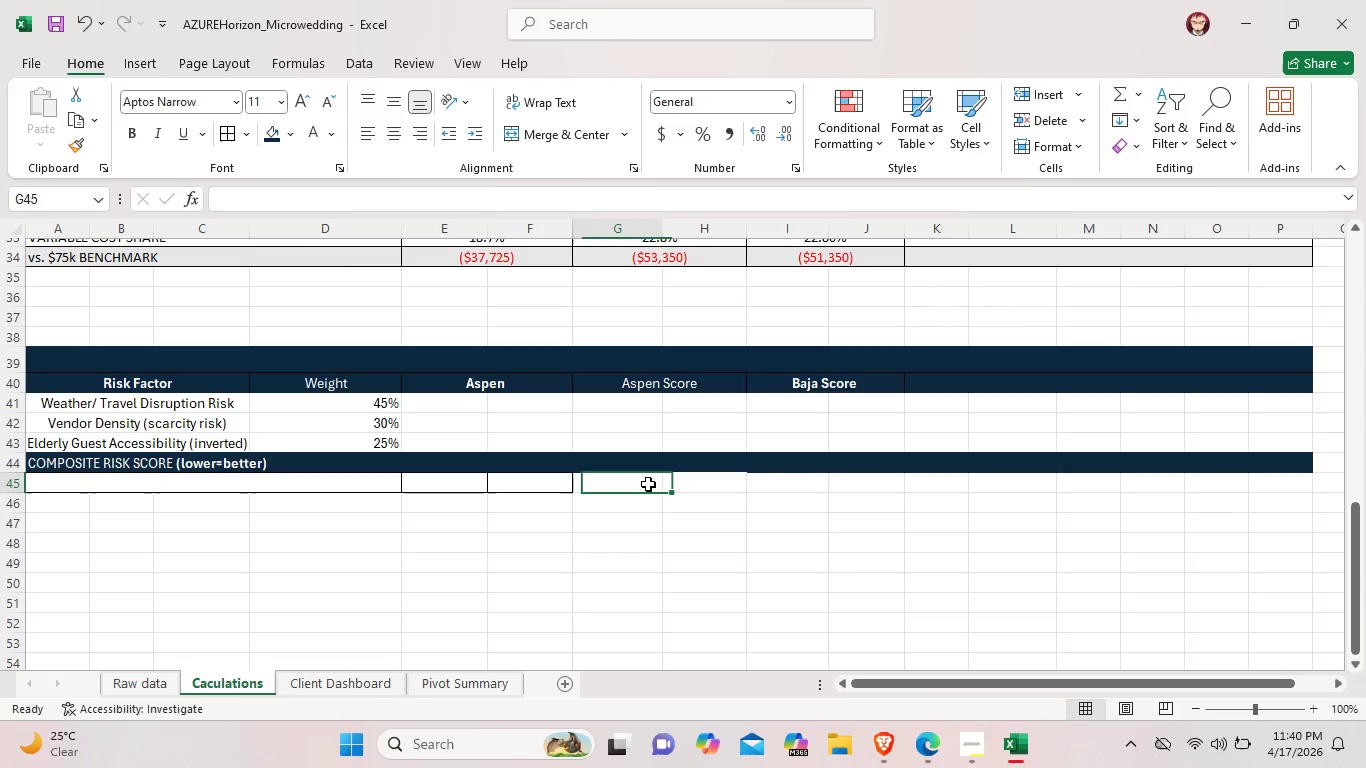 
left_click_drag(start_coordinate=[648, 484], to_coordinate=[699, 485])
 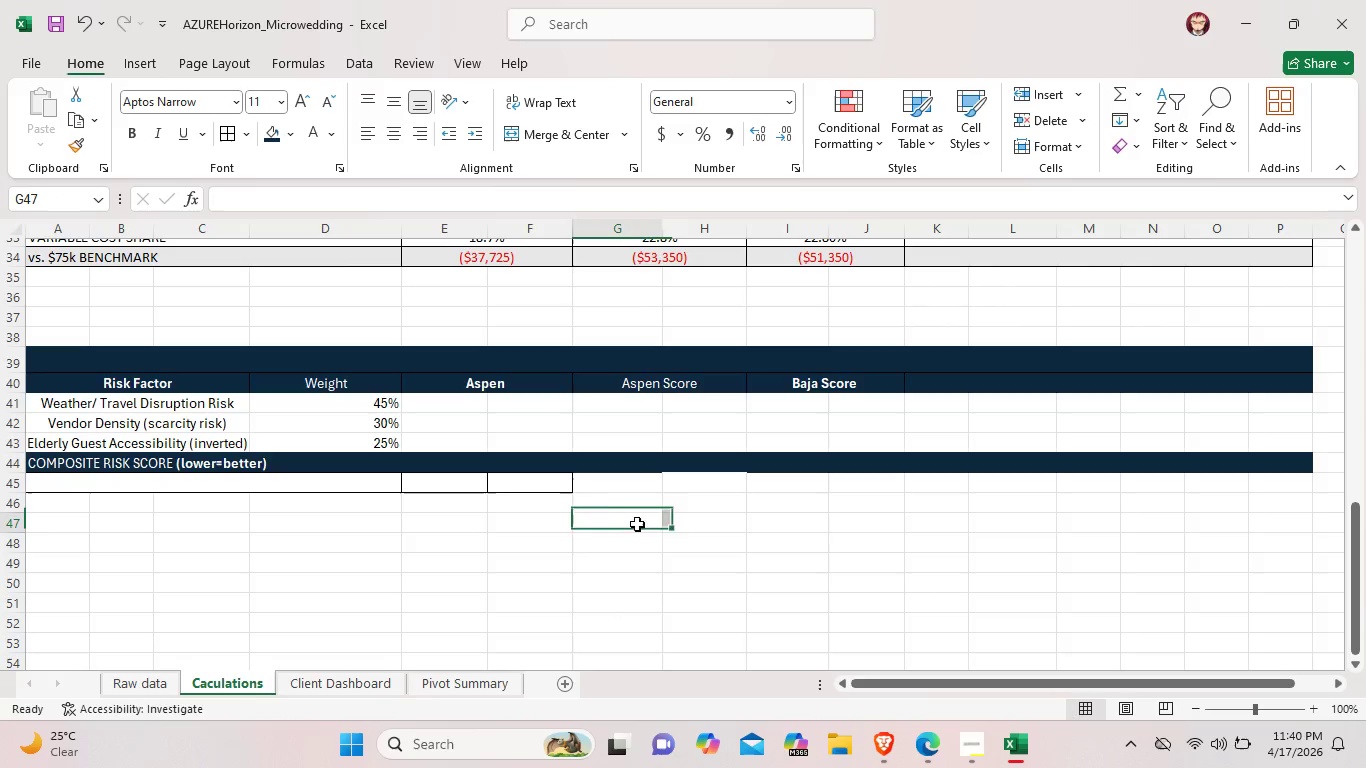 
left_click([637, 524])
 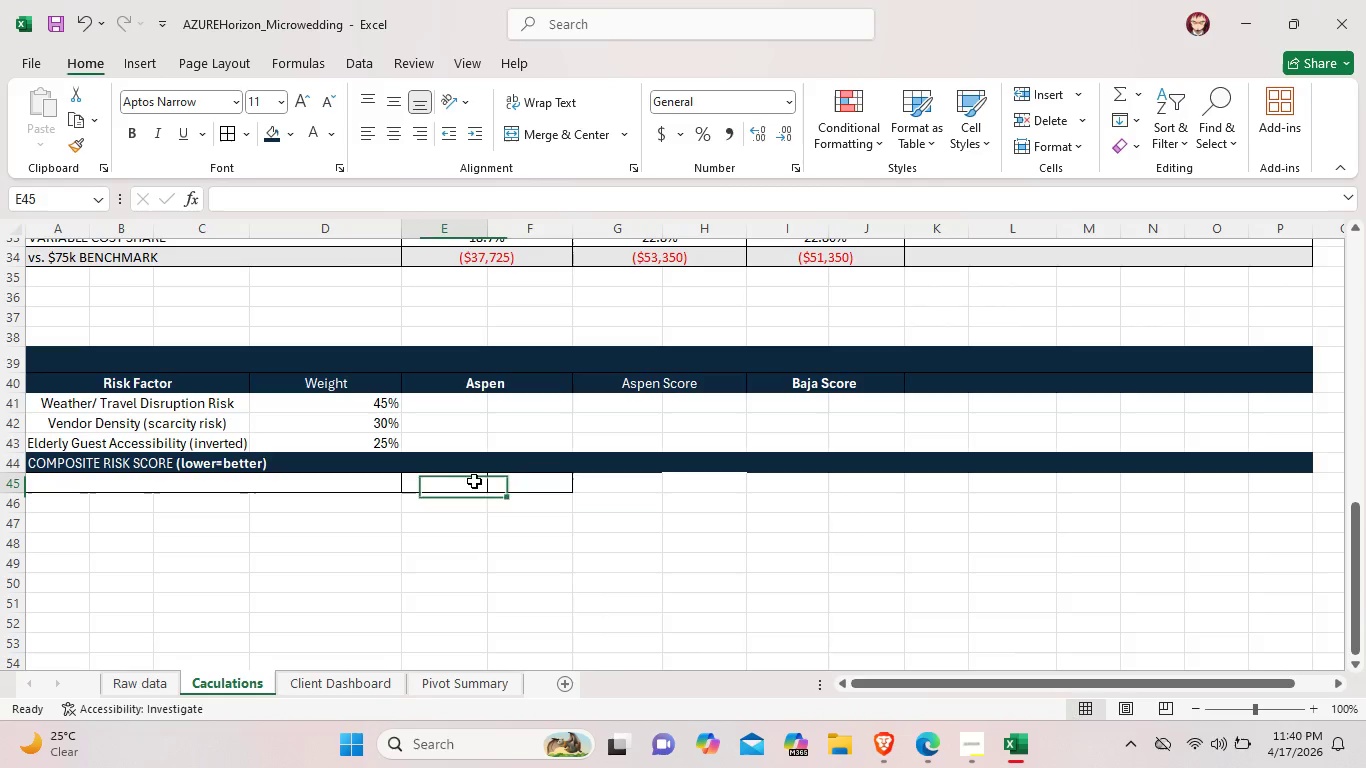 
left_click_drag(start_coordinate=[469, 481], to_coordinate=[528, 481])
 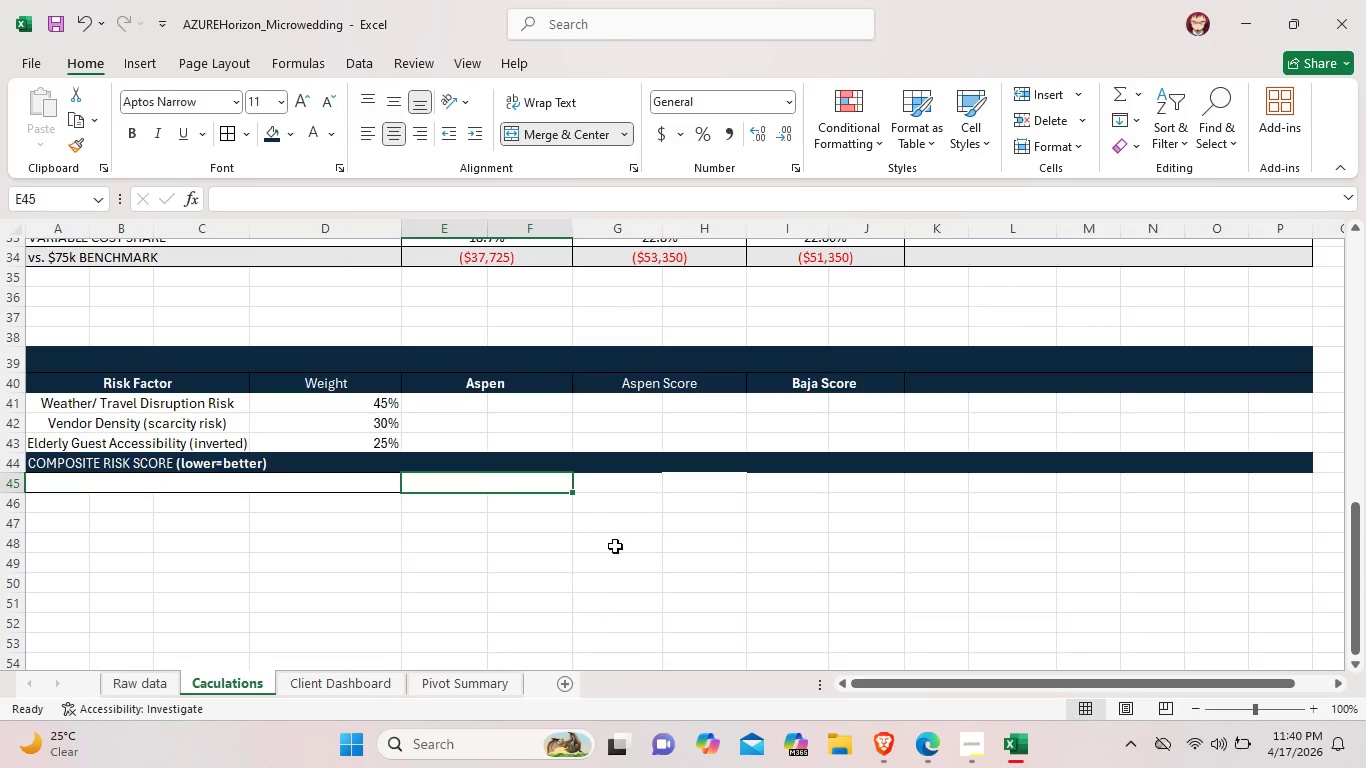 
left_click([610, 574])
 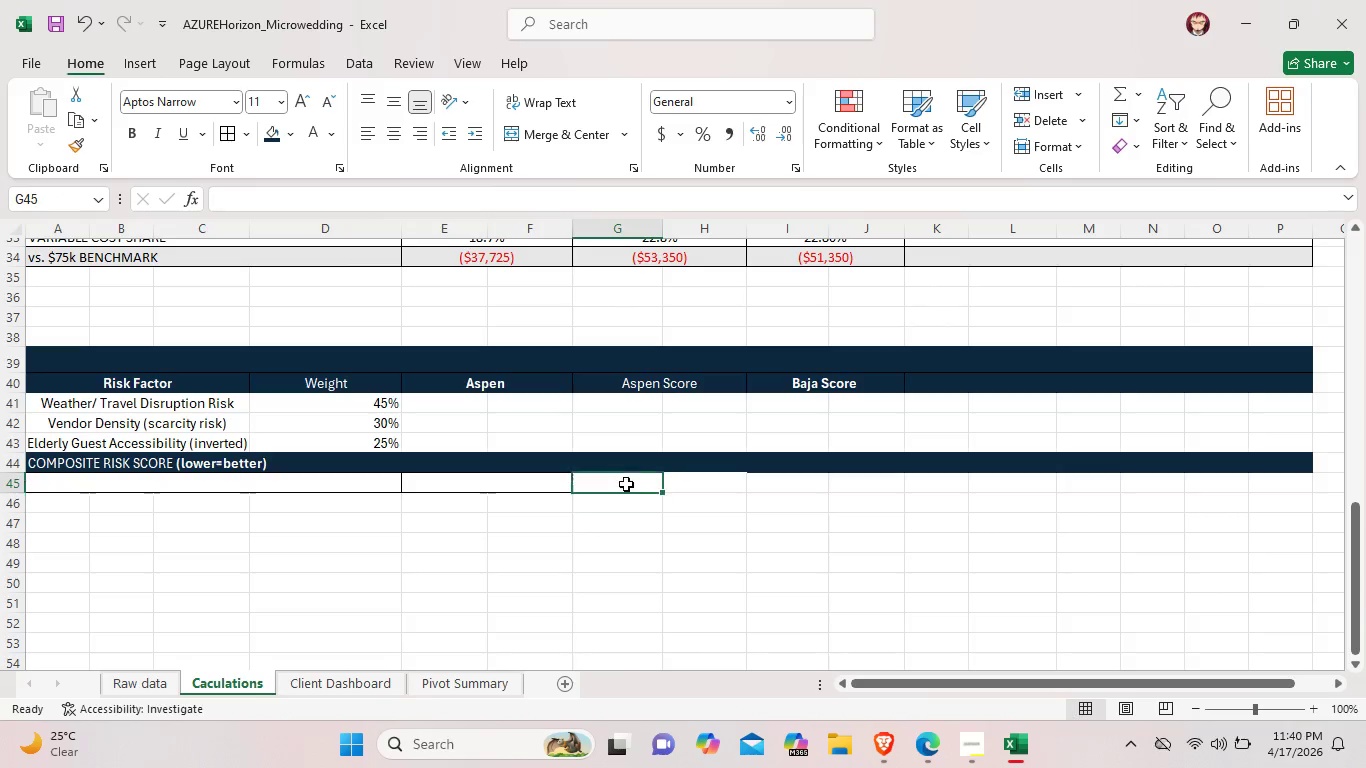 
left_click_drag(start_coordinate=[613, 483], to_coordinate=[678, 486])
 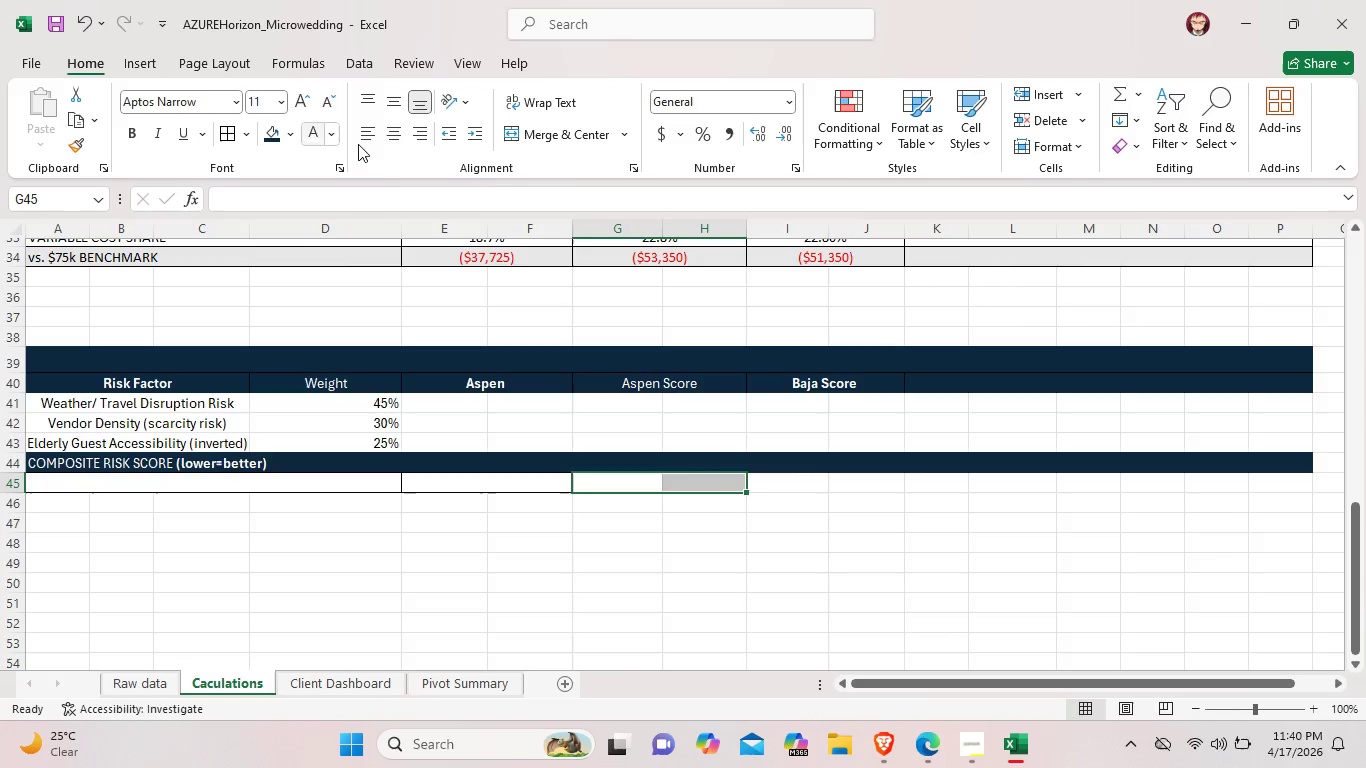 
left_click([523, 134])
 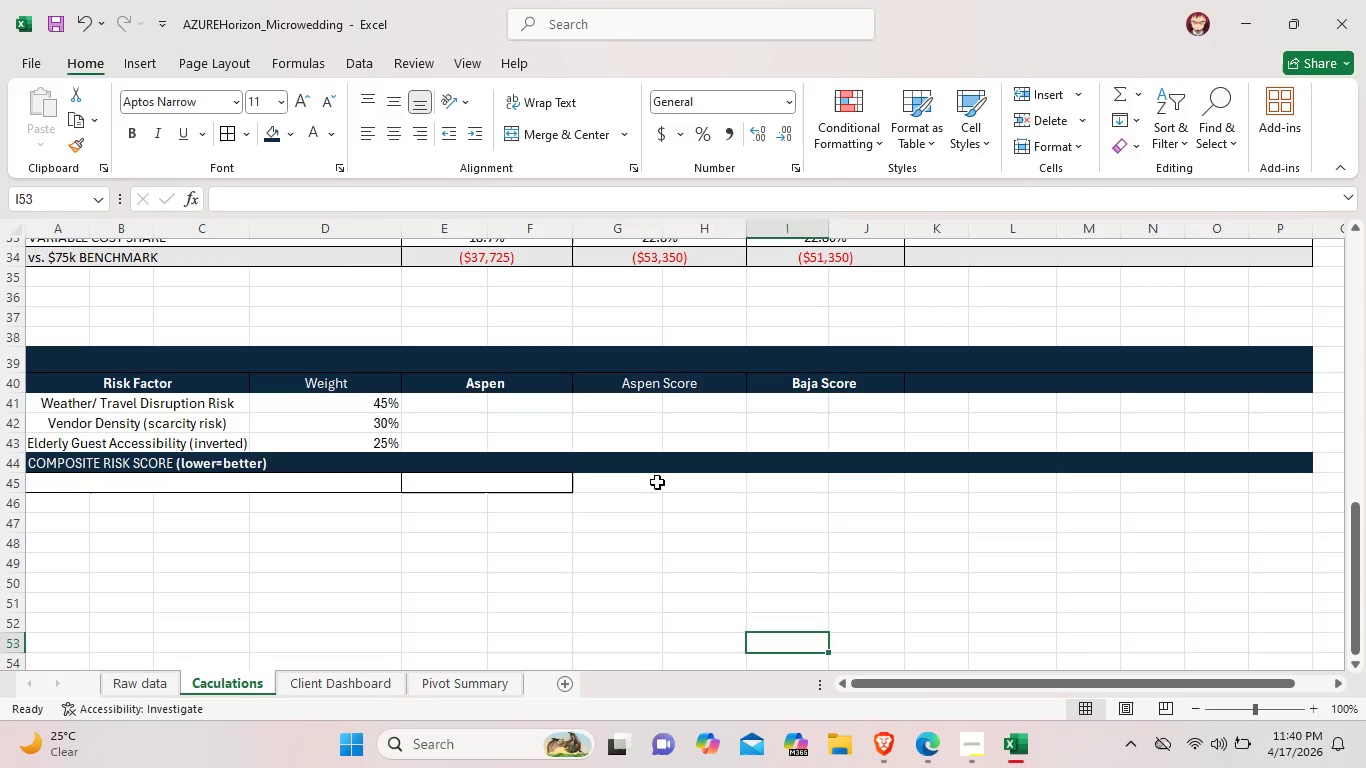 
left_click([657, 482])
 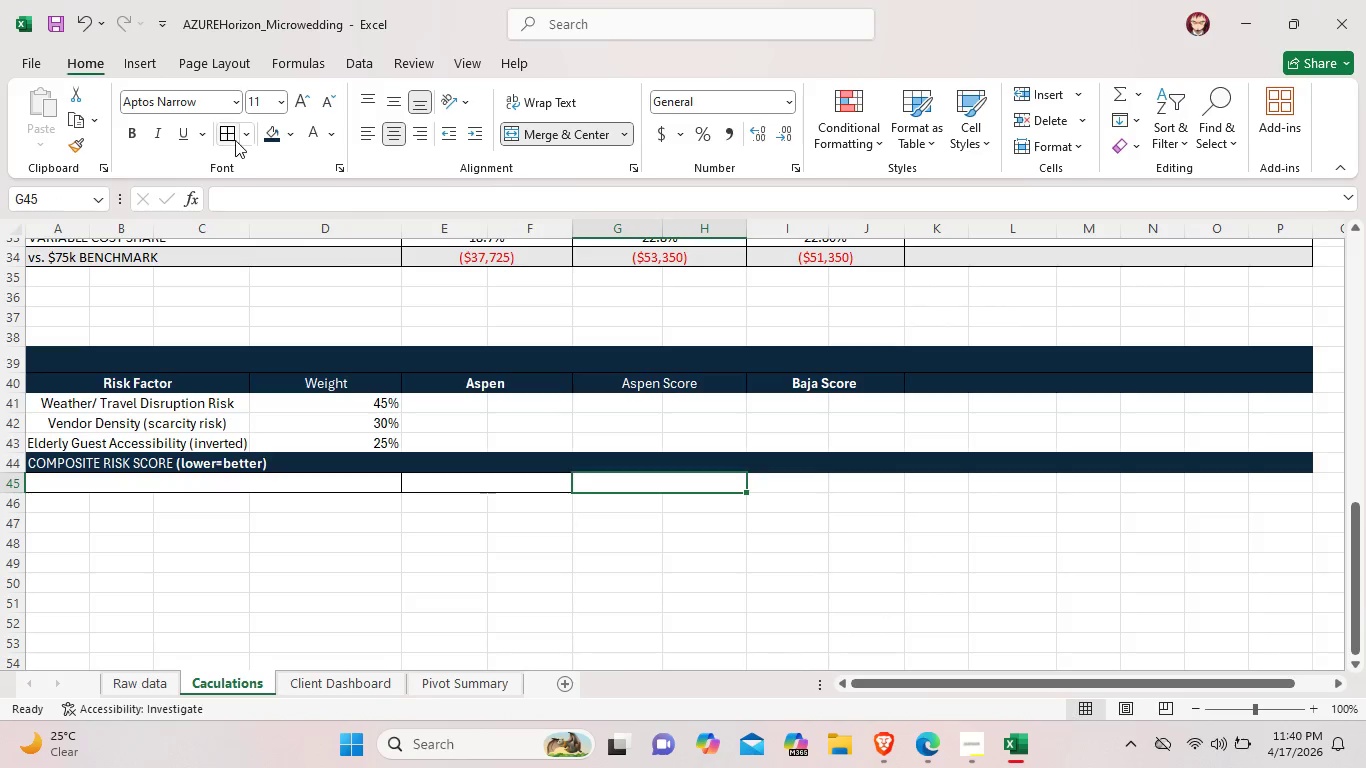 
left_click([223, 133])
 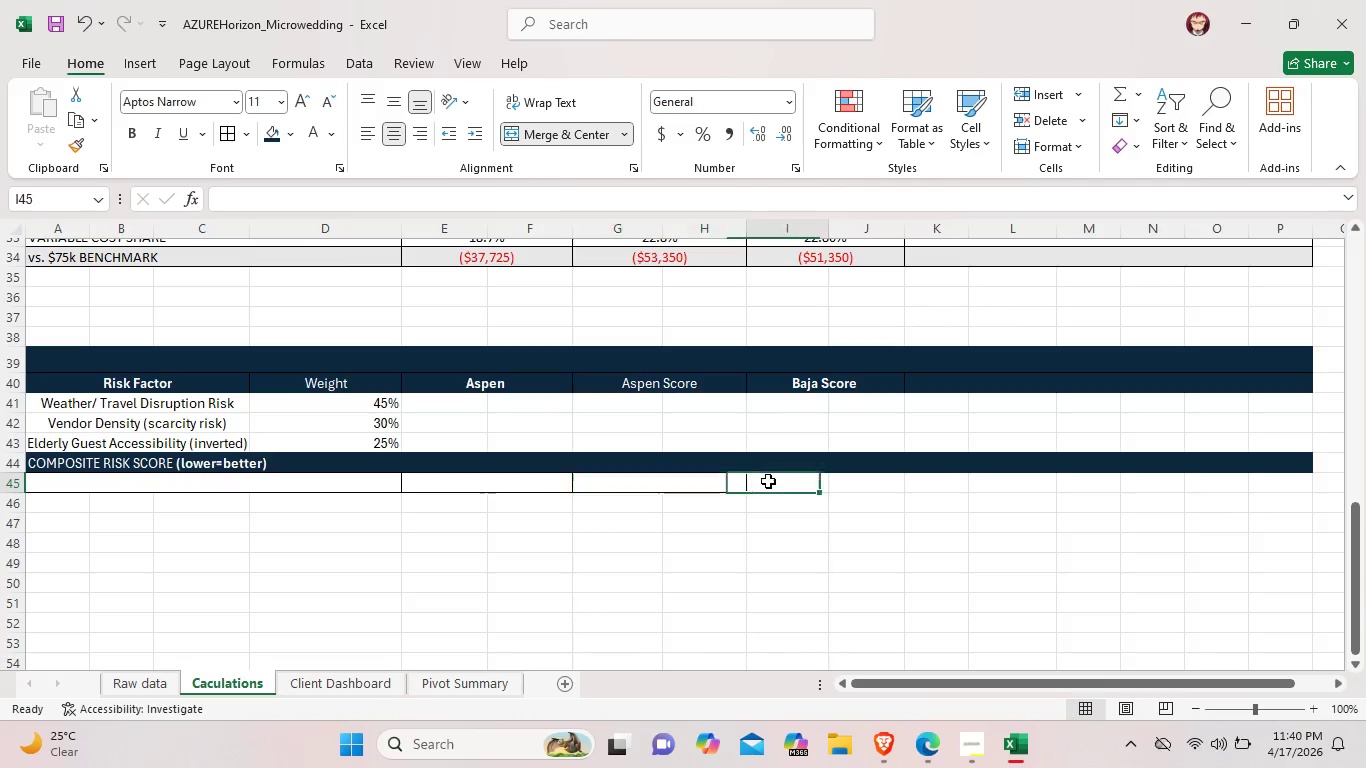 
left_click_drag(start_coordinate=[768, 481], to_coordinate=[841, 486])
 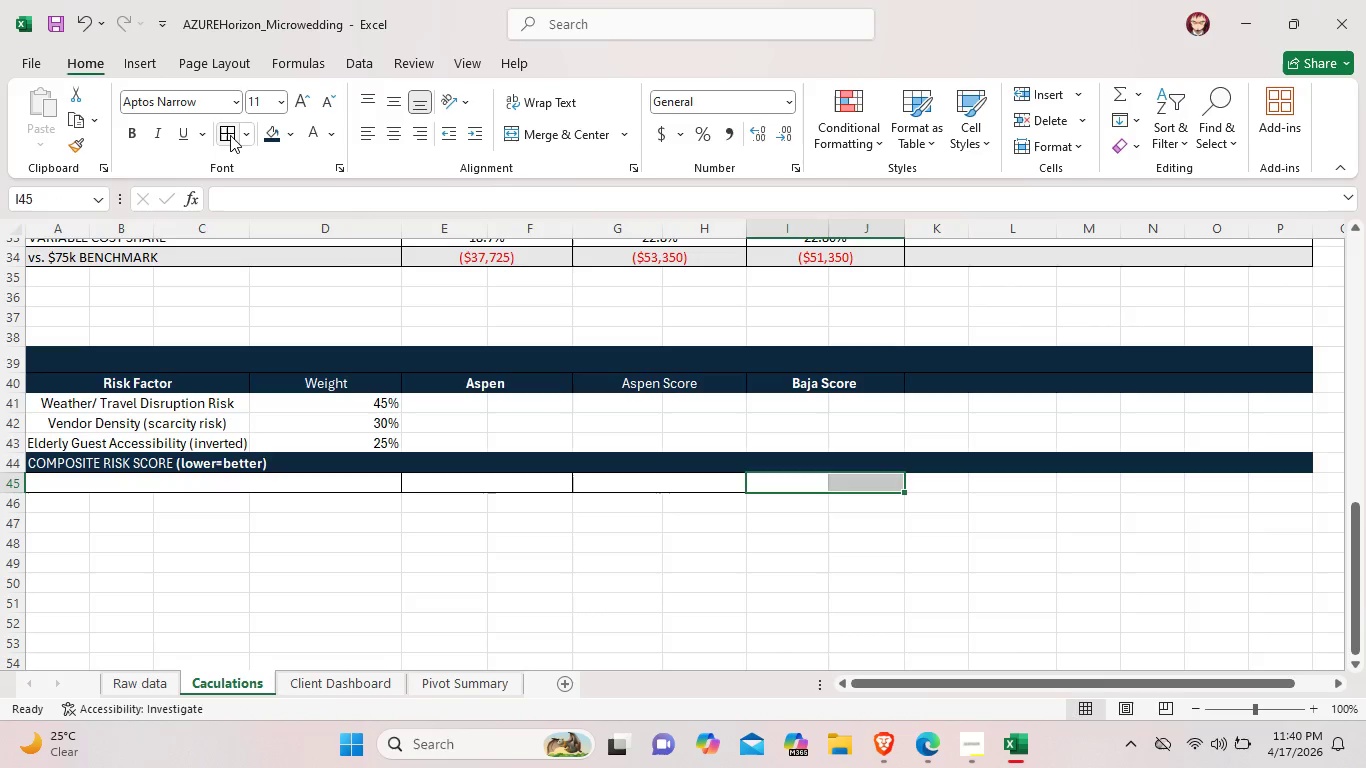 
left_click([229, 134])
 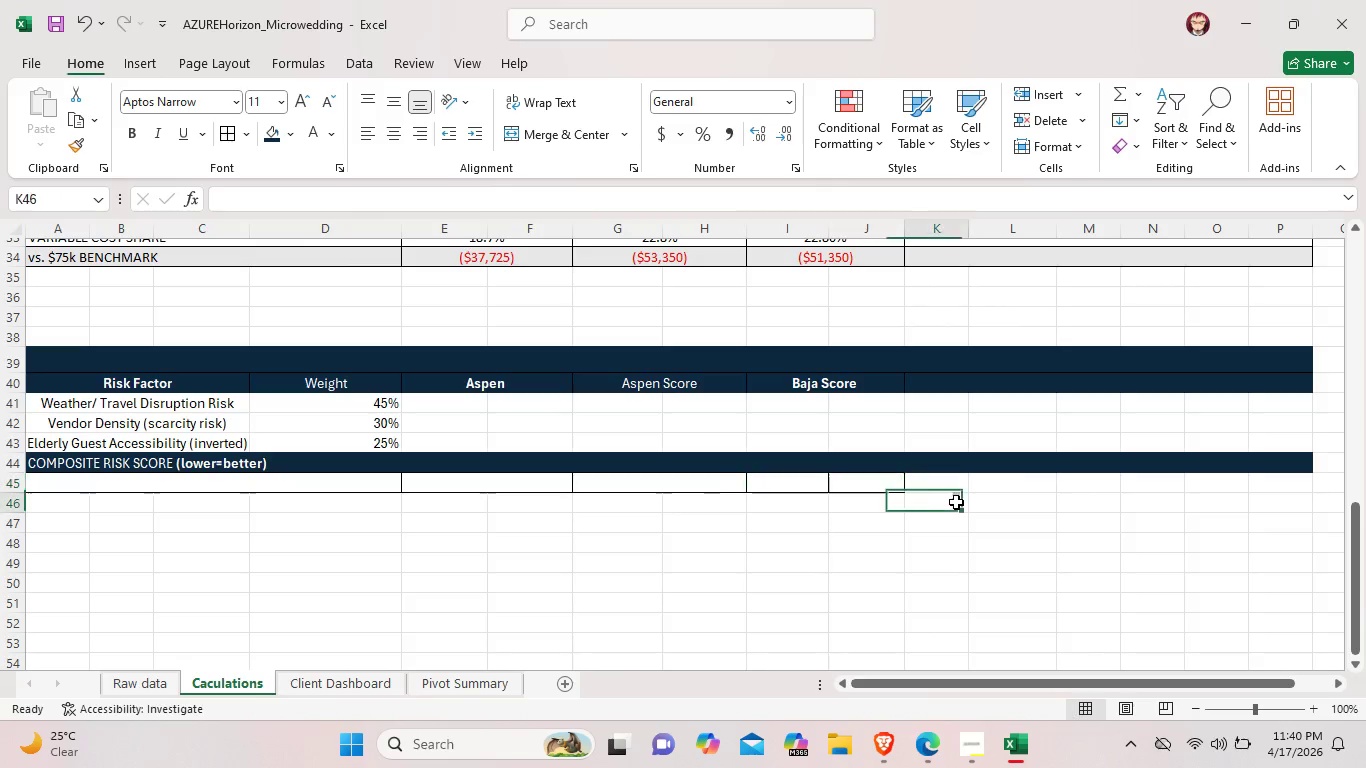 
left_click([956, 502])
 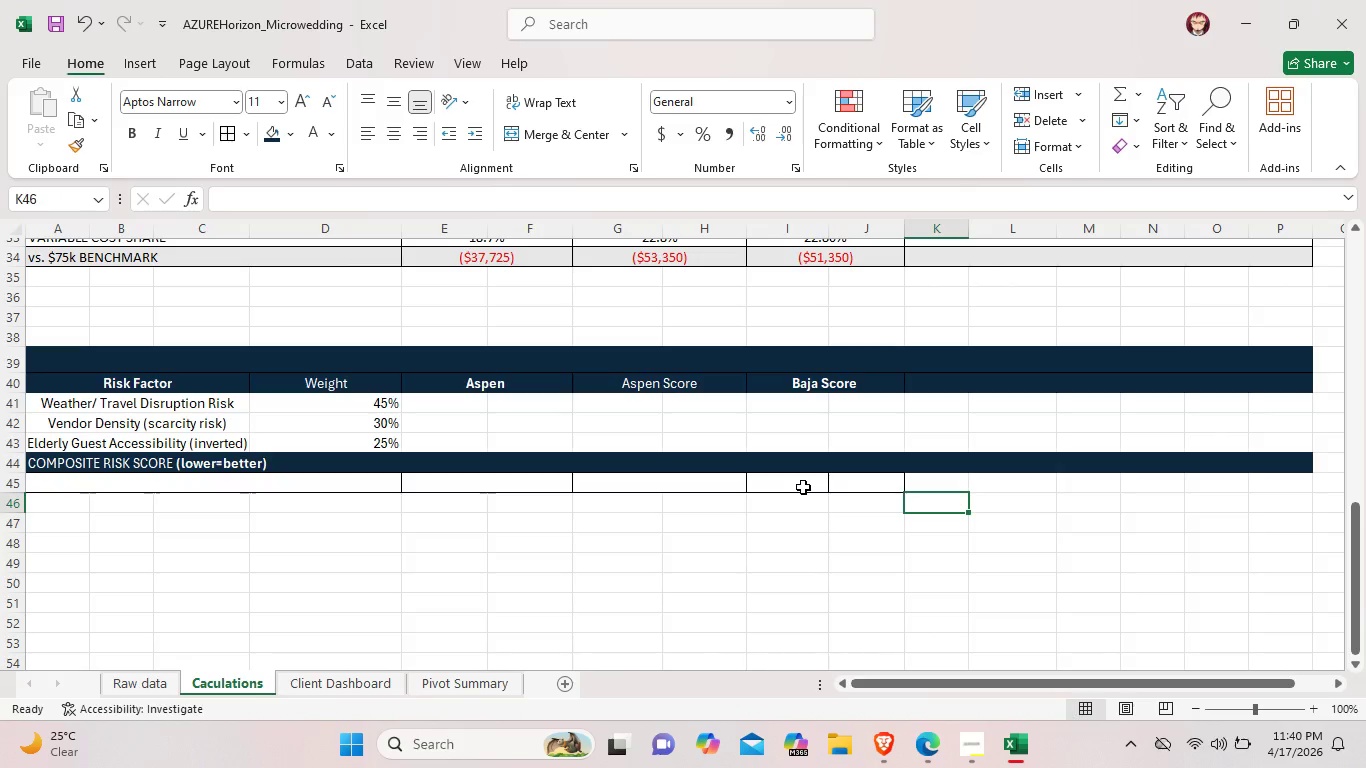 
left_click_drag(start_coordinate=[803, 487], to_coordinate=[845, 487])
 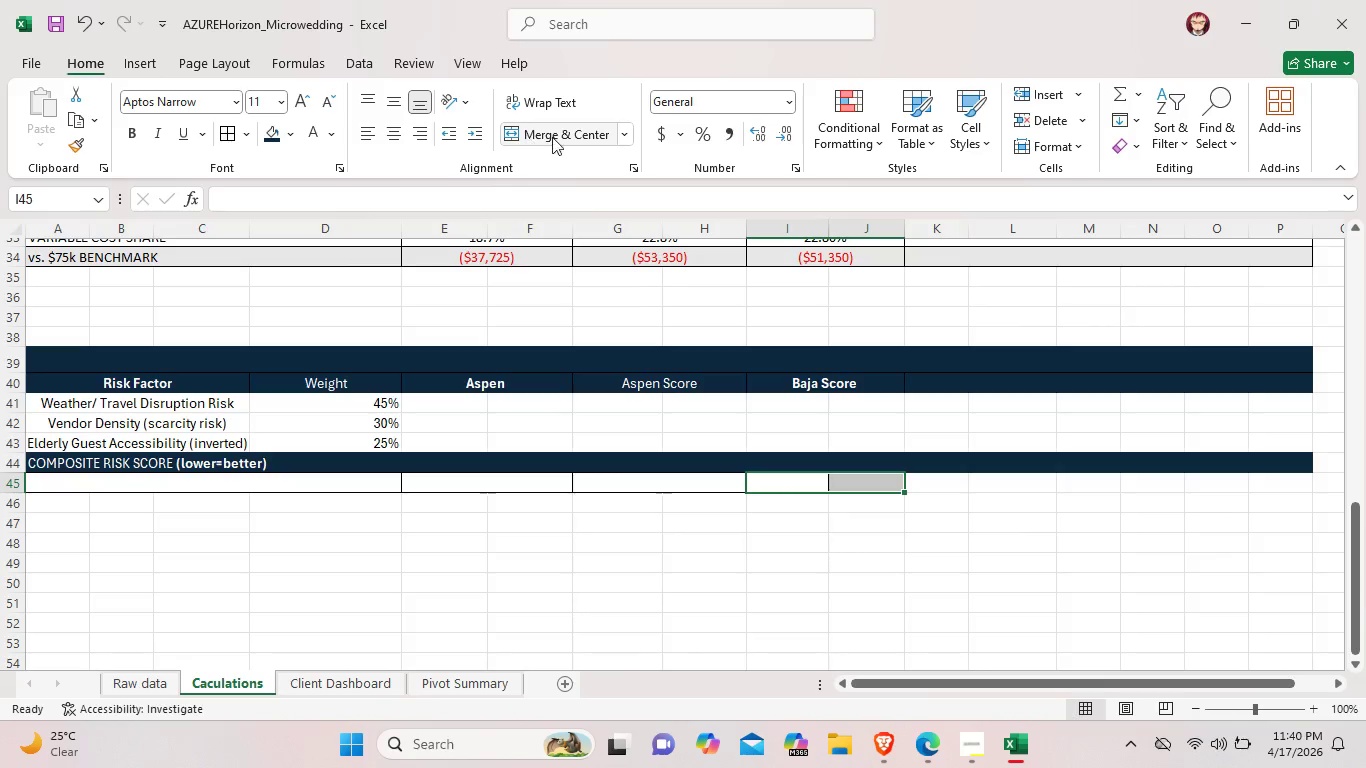 
left_click([574, 137])
 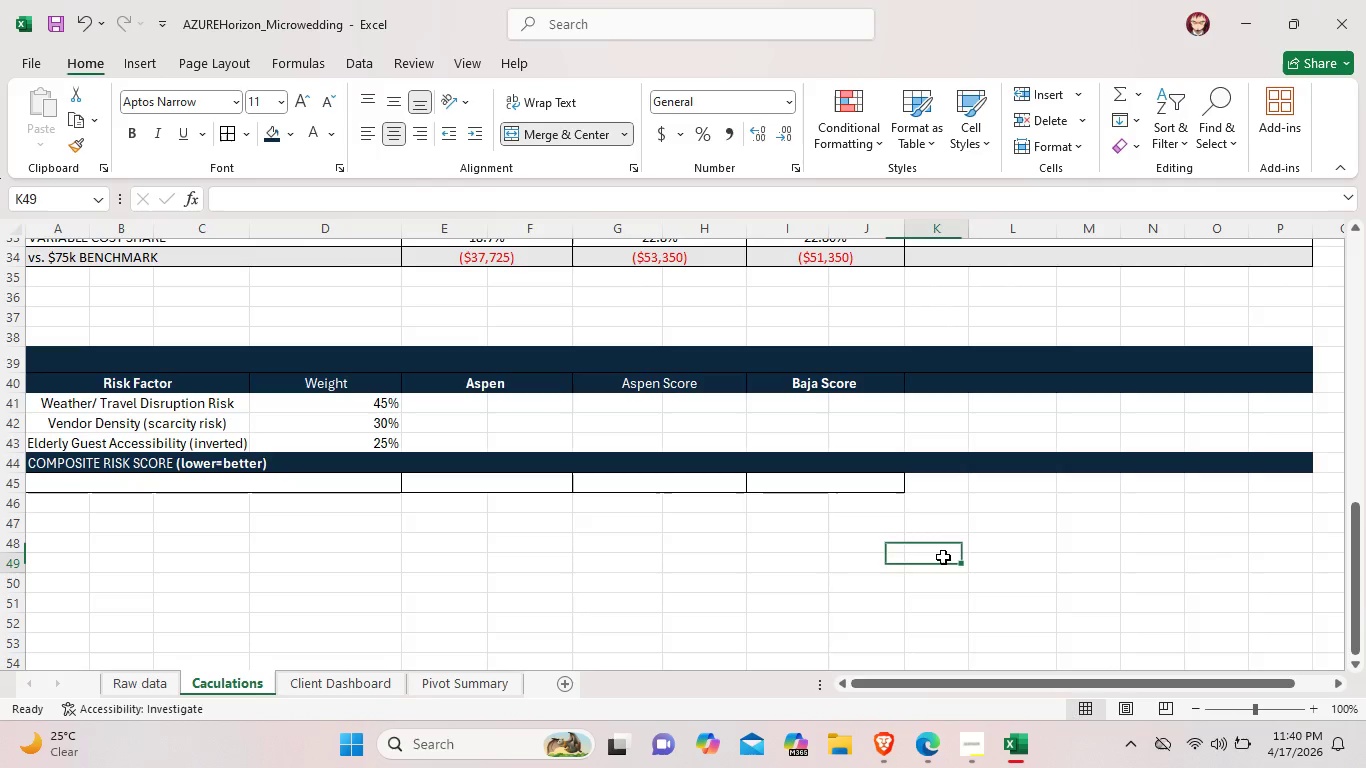 
left_click([943, 557])
 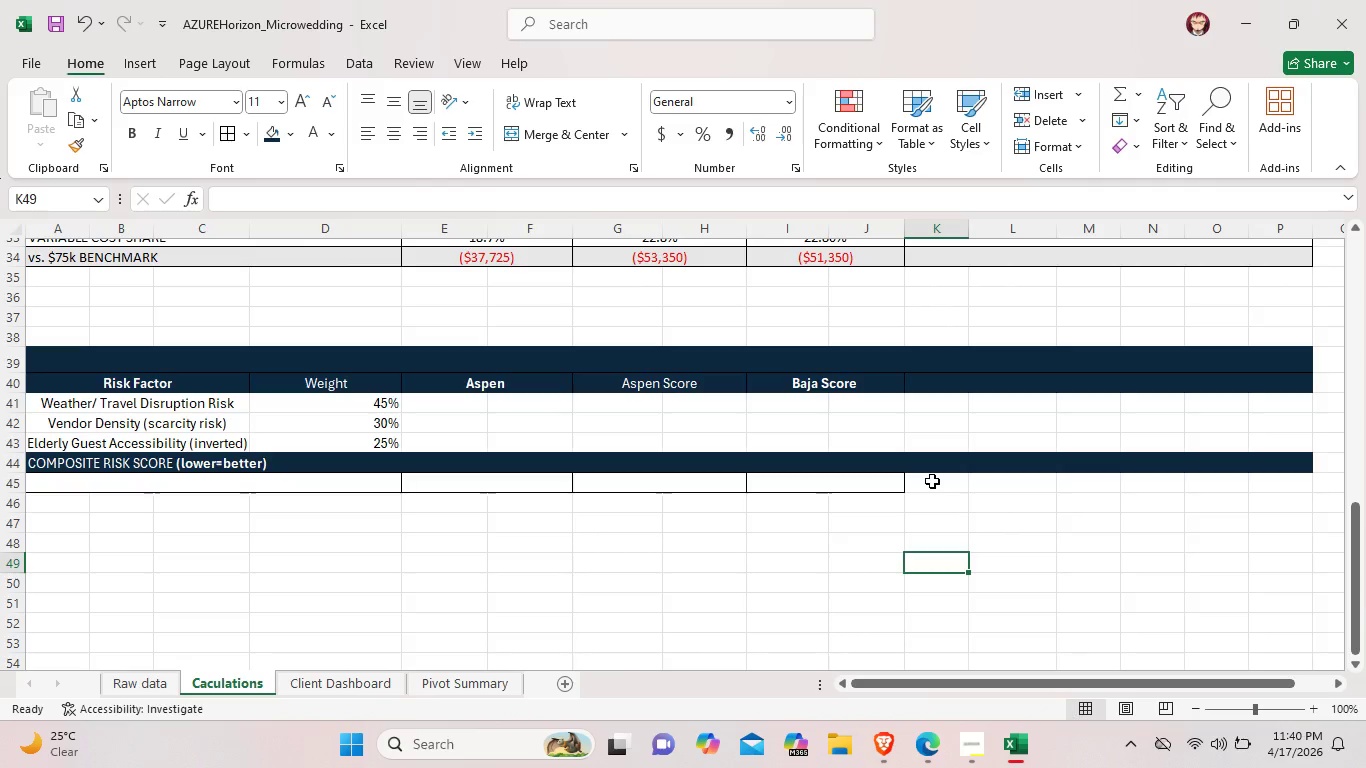 
left_click_drag(start_coordinate=[932, 481], to_coordinate=[1263, 488])
 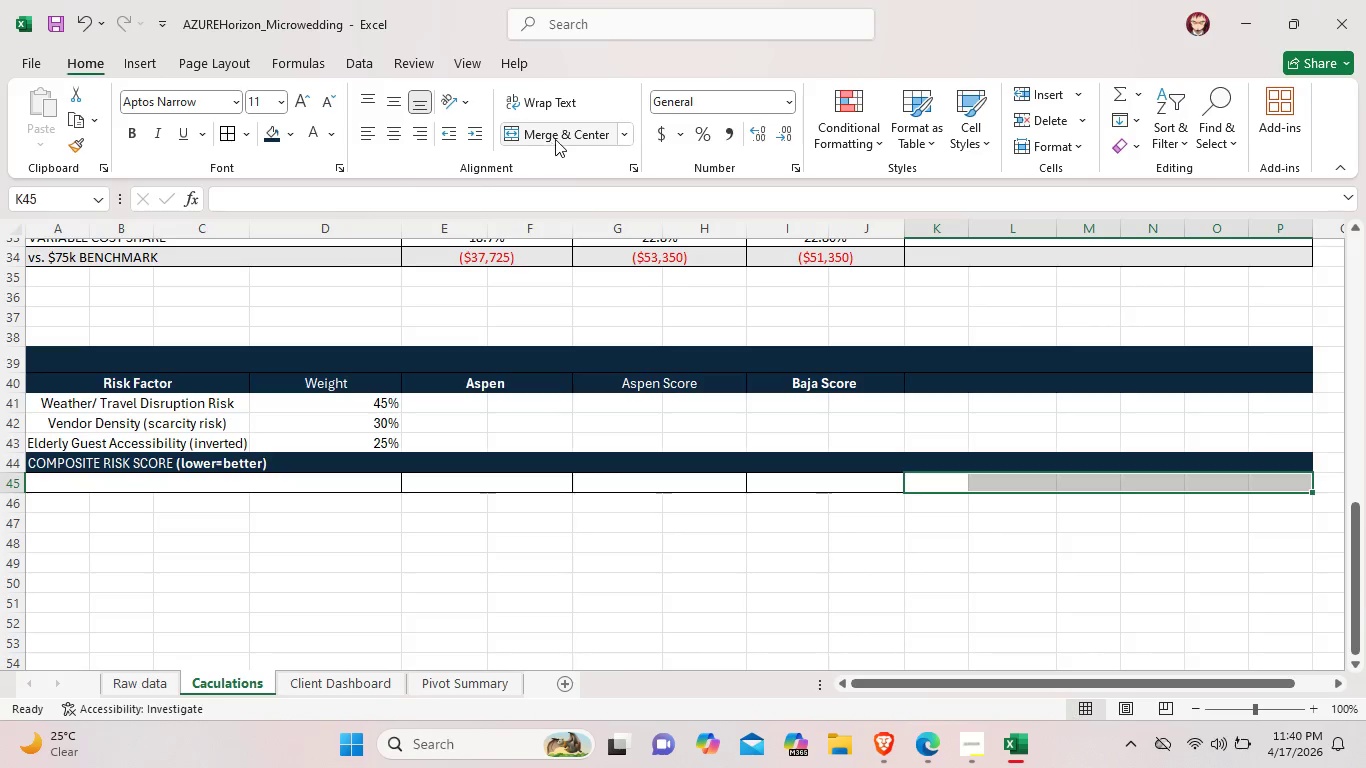 
left_click([557, 138])
 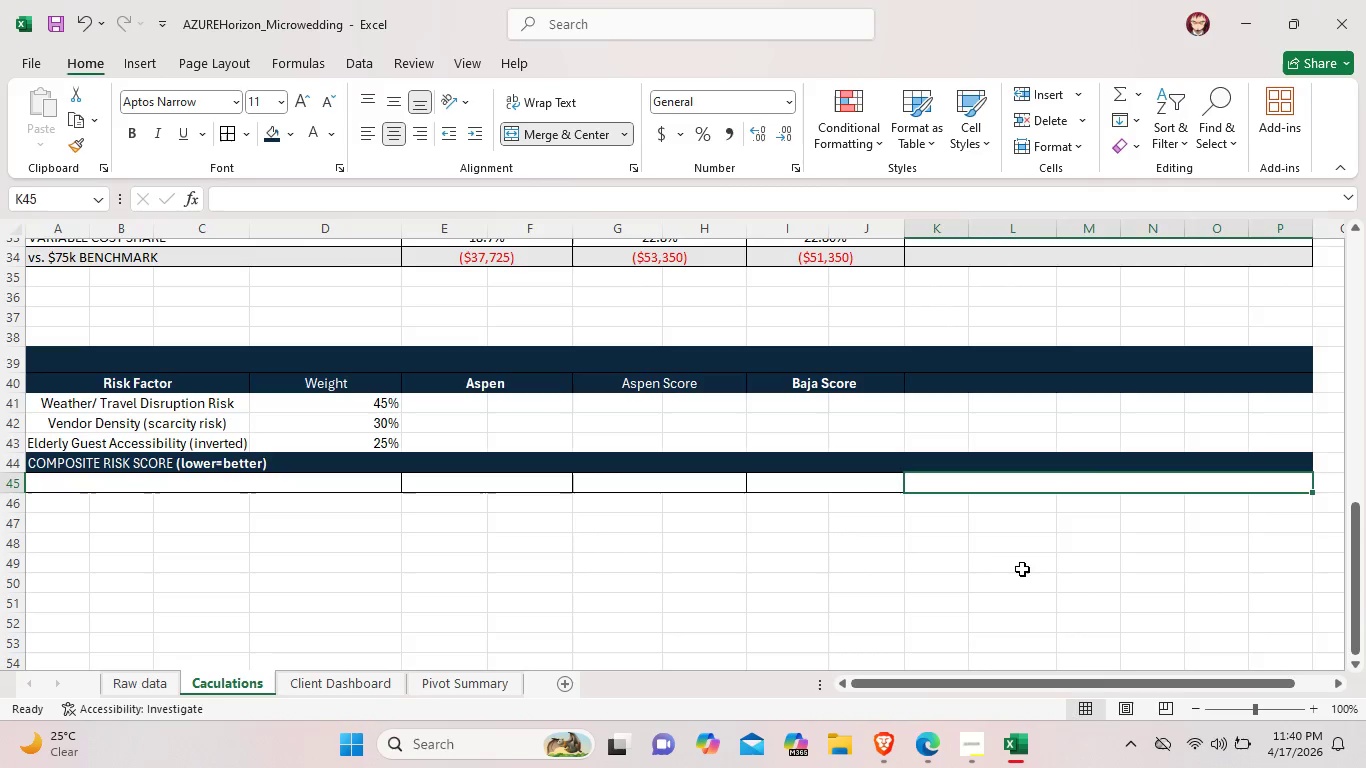 
left_click([1029, 574])
 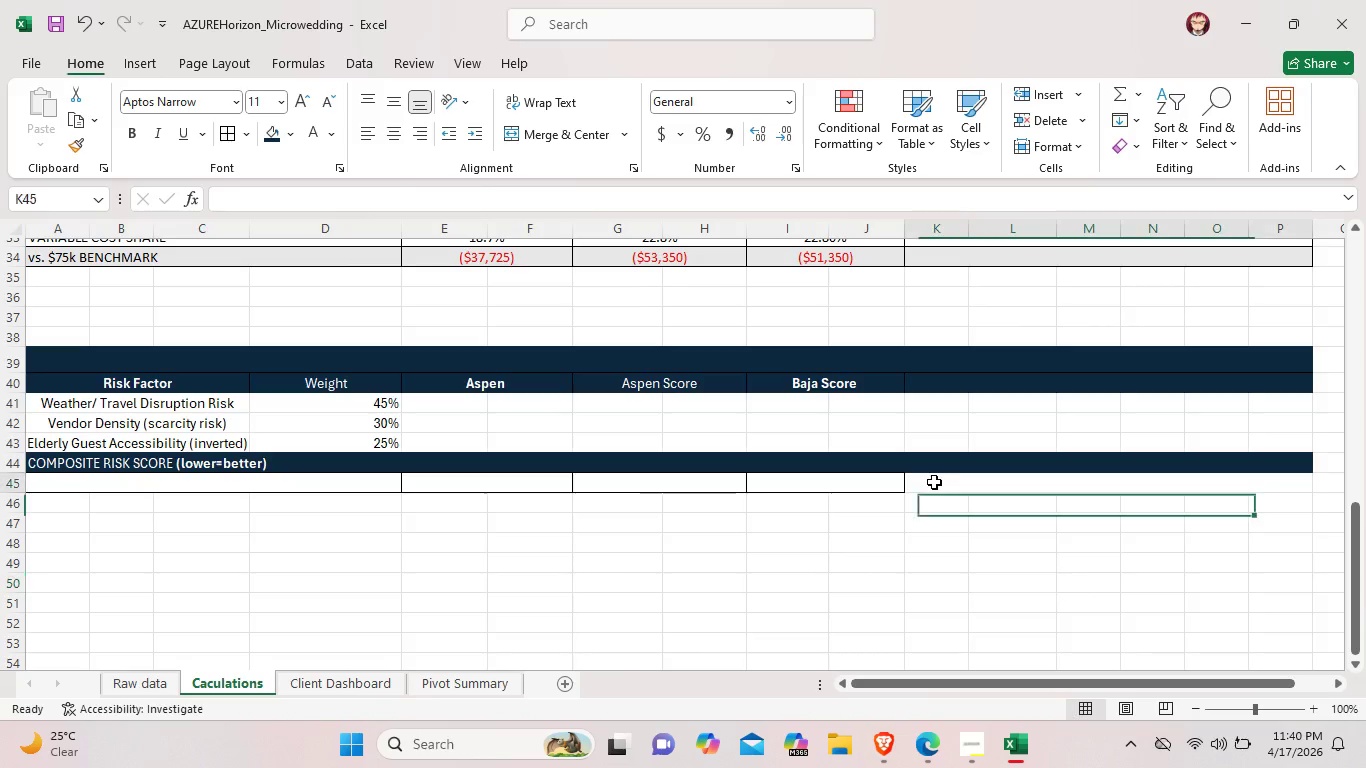 
left_click([934, 482])
 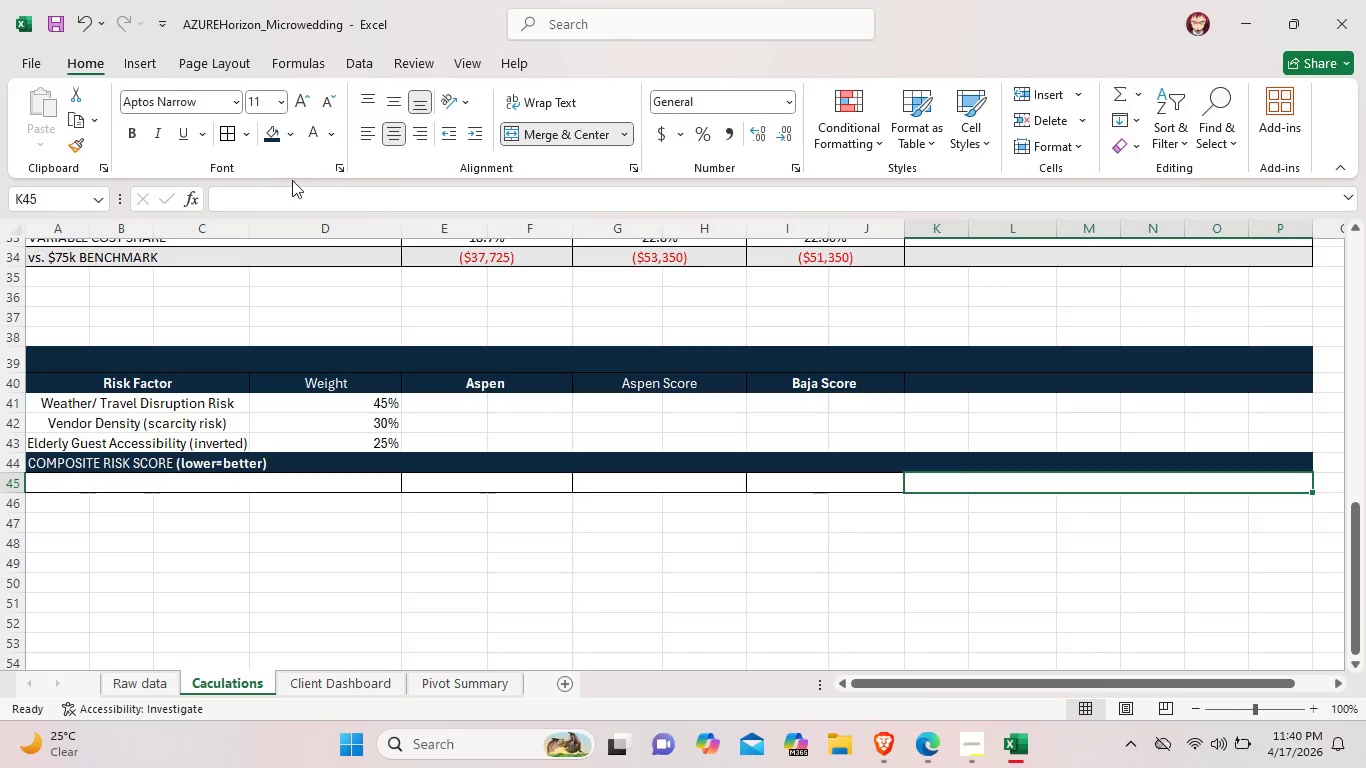 
left_click([226, 138])
 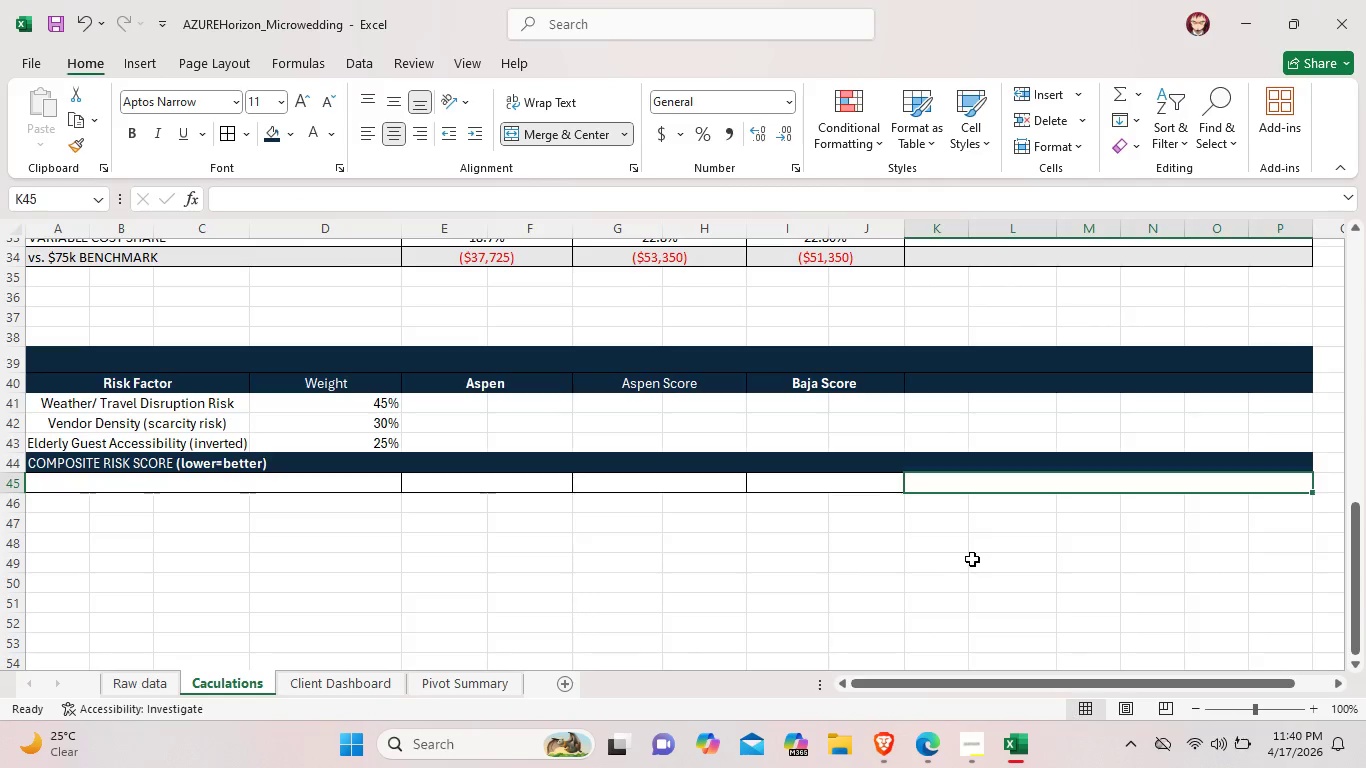 
left_click([972, 559])
 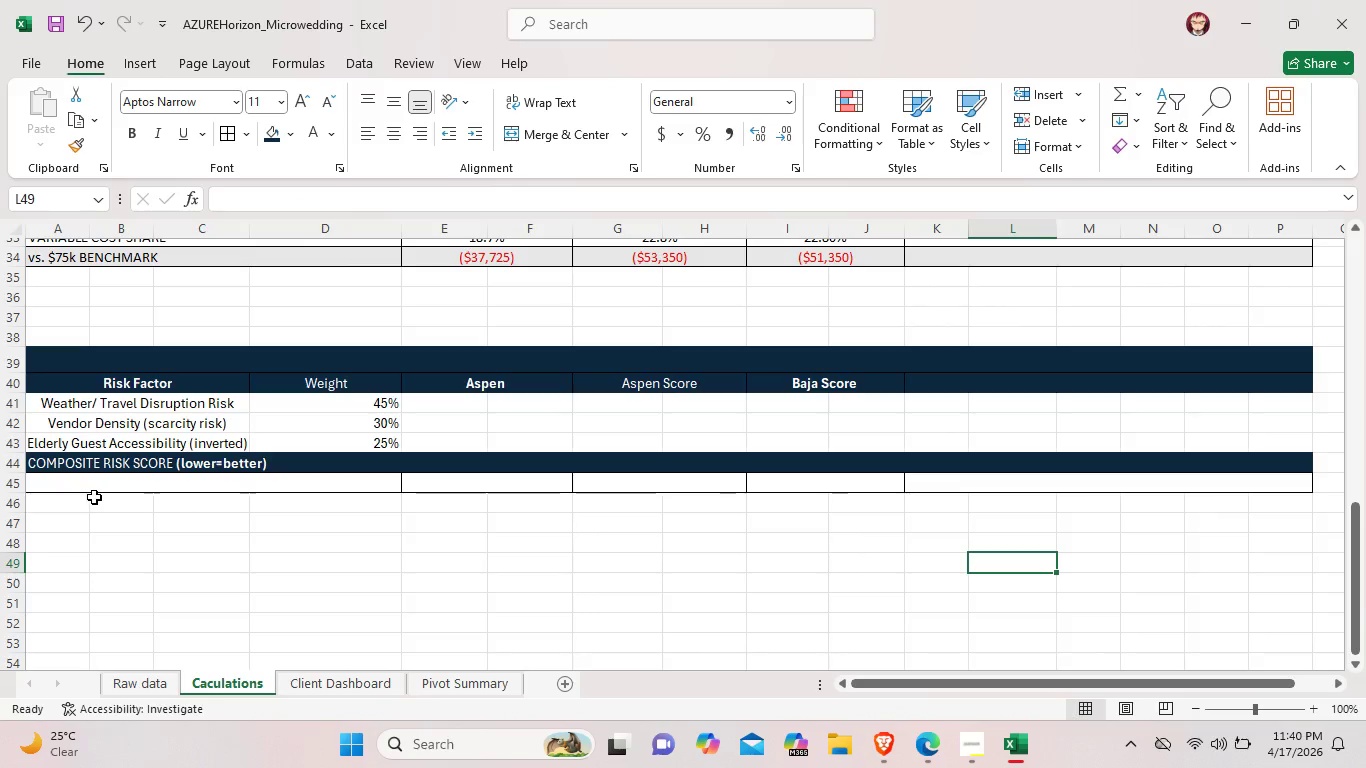 
wait(7.88)
 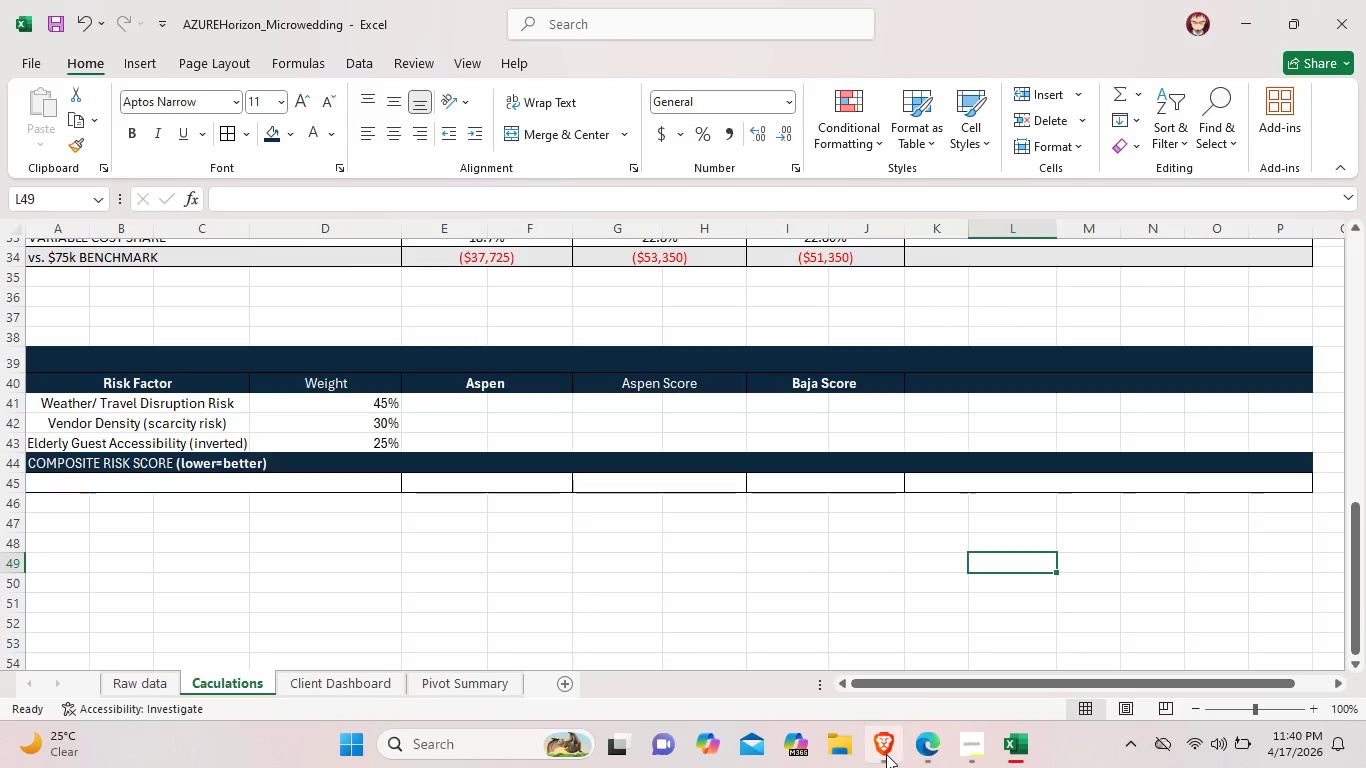 
left_click_drag(start_coordinate=[54, 503], to_coordinate=[328, 503])
 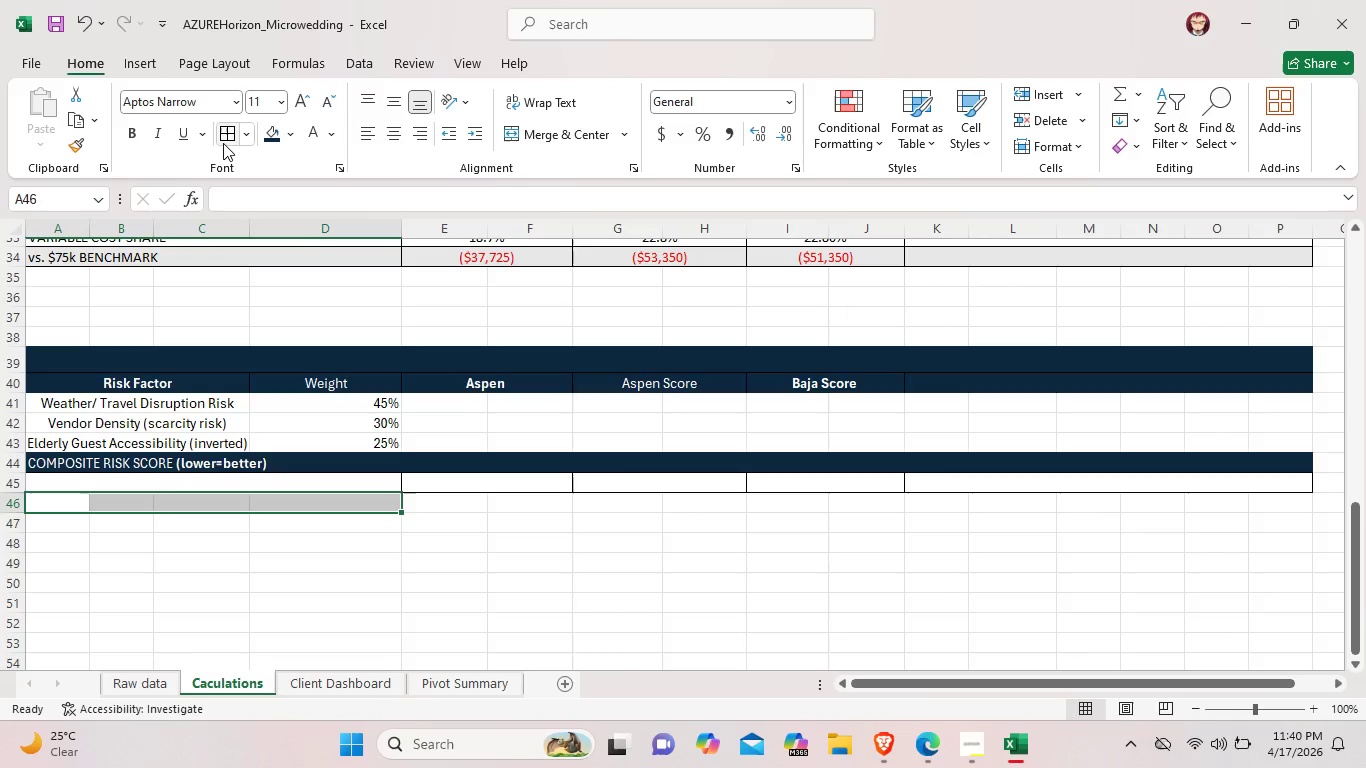 
left_click([223, 143])
 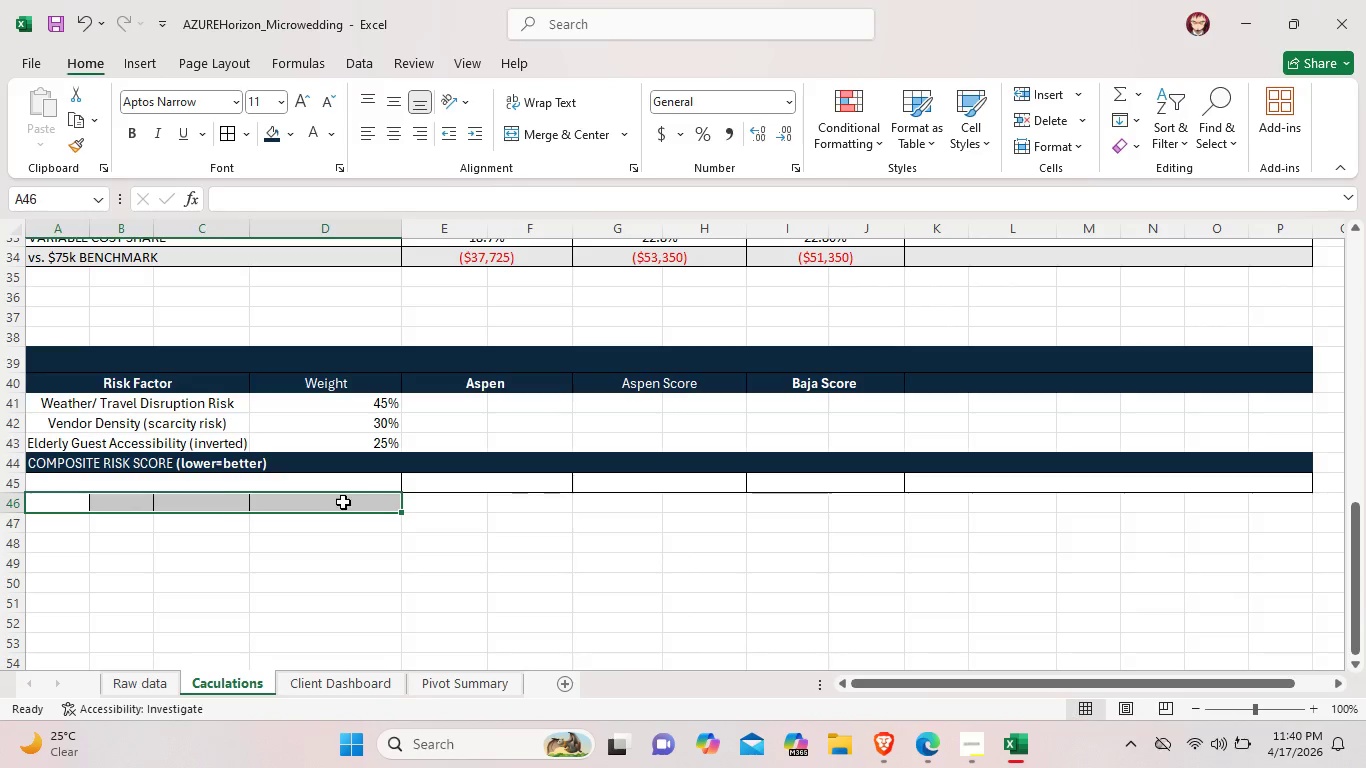 
left_click([343, 502])
 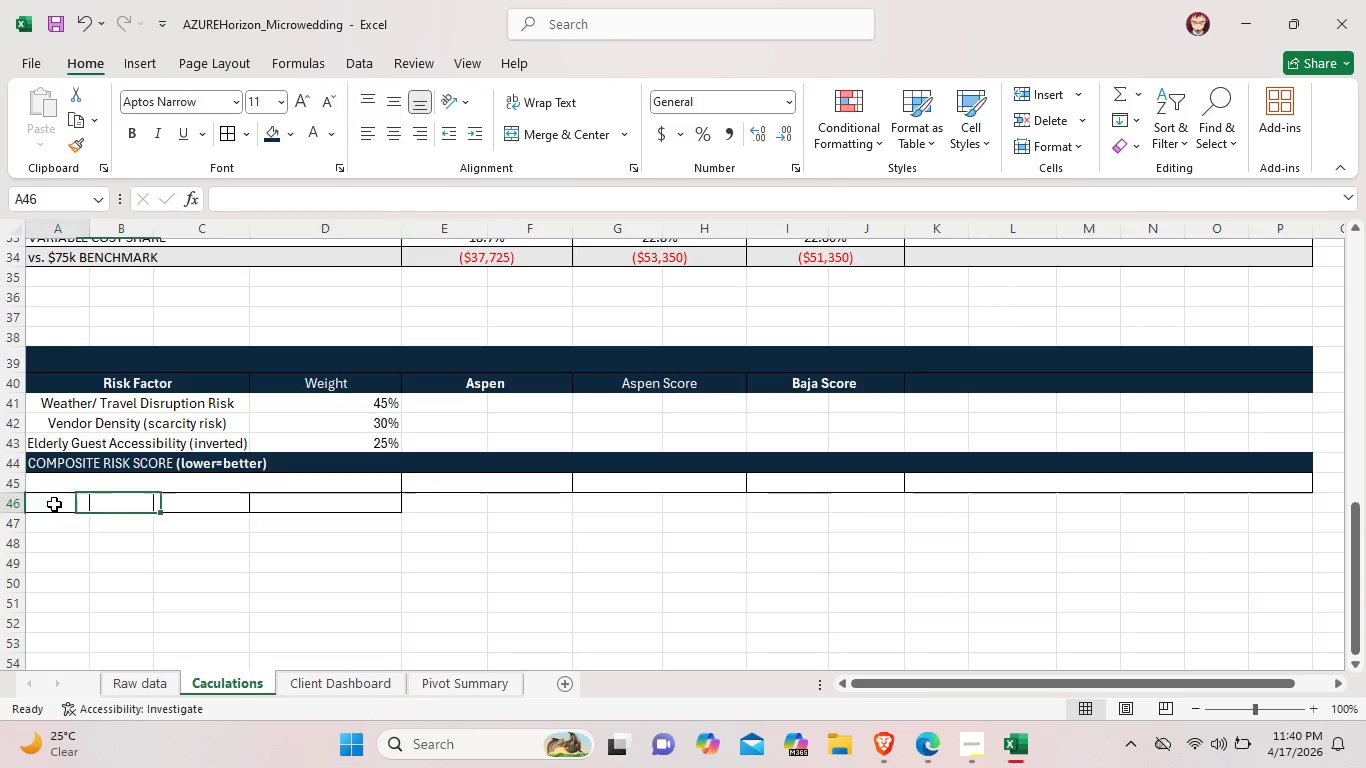 
left_click_drag(start_coordinate=[54, 504], to_coordinate=[310, 508])
 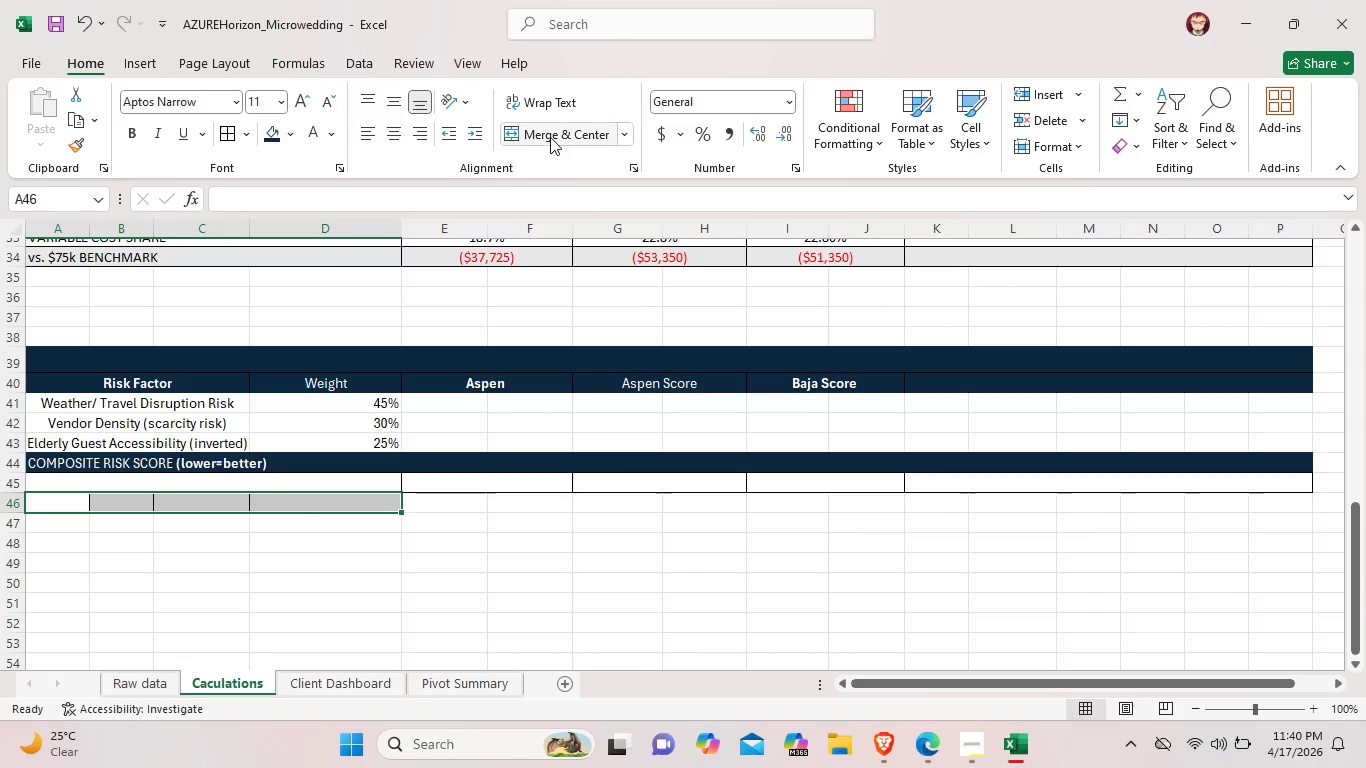 
left_click([551, 136])
 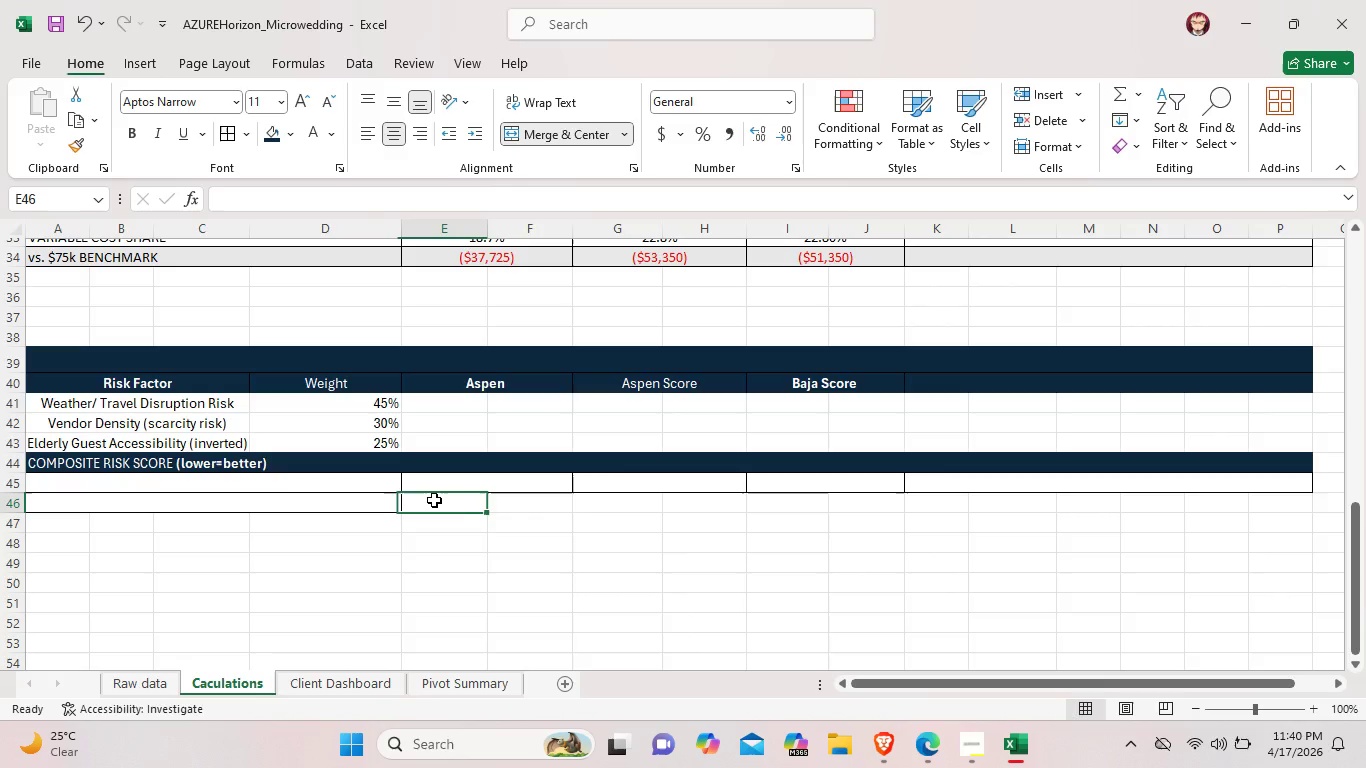 
left_click([434, 500])
 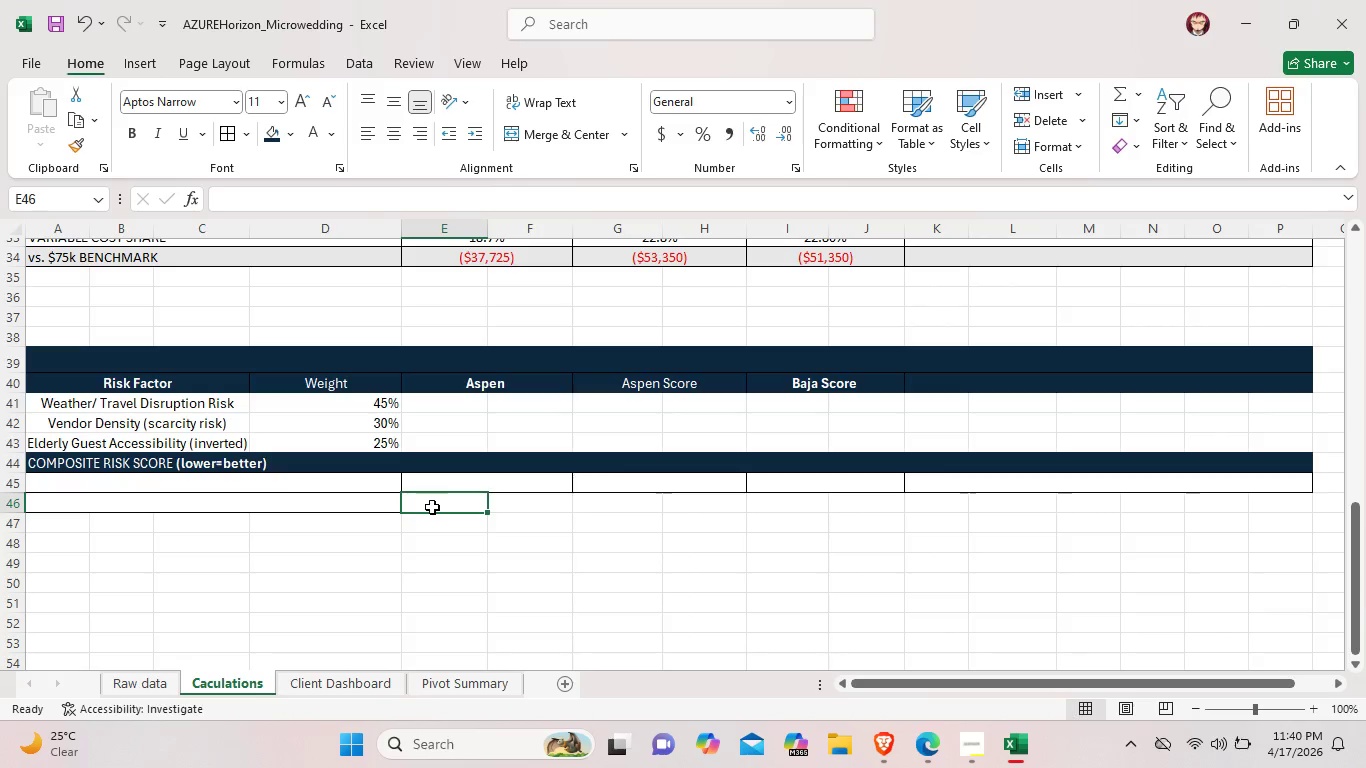 
left_click_drag(start_coordinate=[432, 507], to_coordinate=[509, 507])
 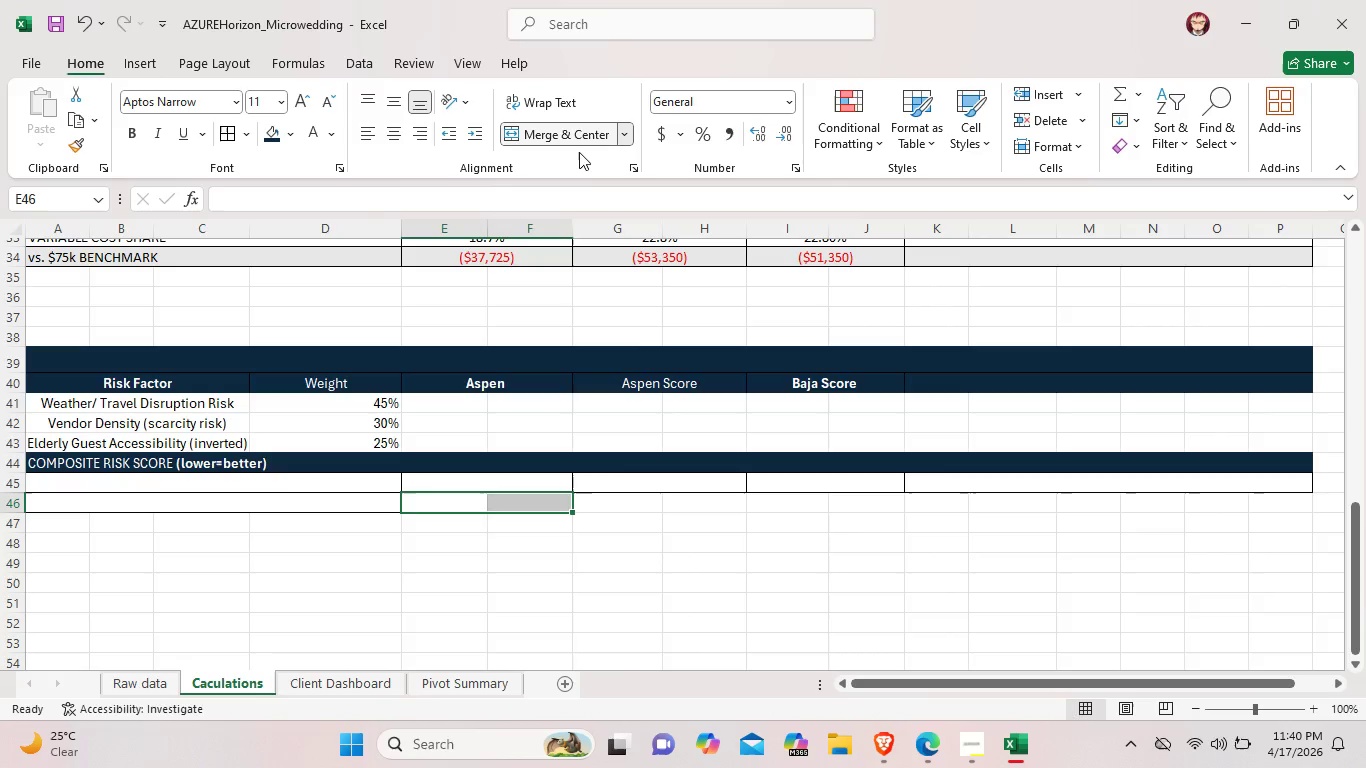 
left_click([573, 132])
 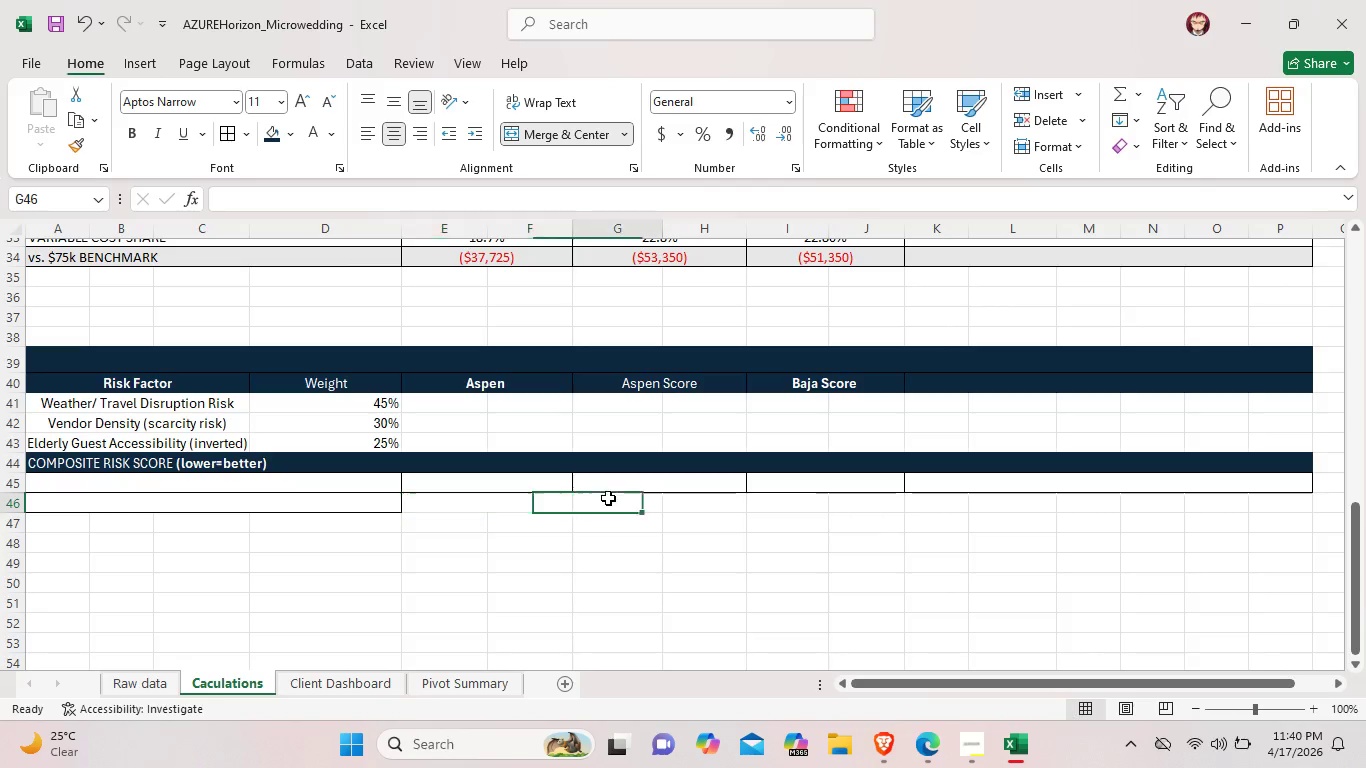 
left_click_drag(start_coordinate=[608, 498], to_coordinate=[672, 502])
 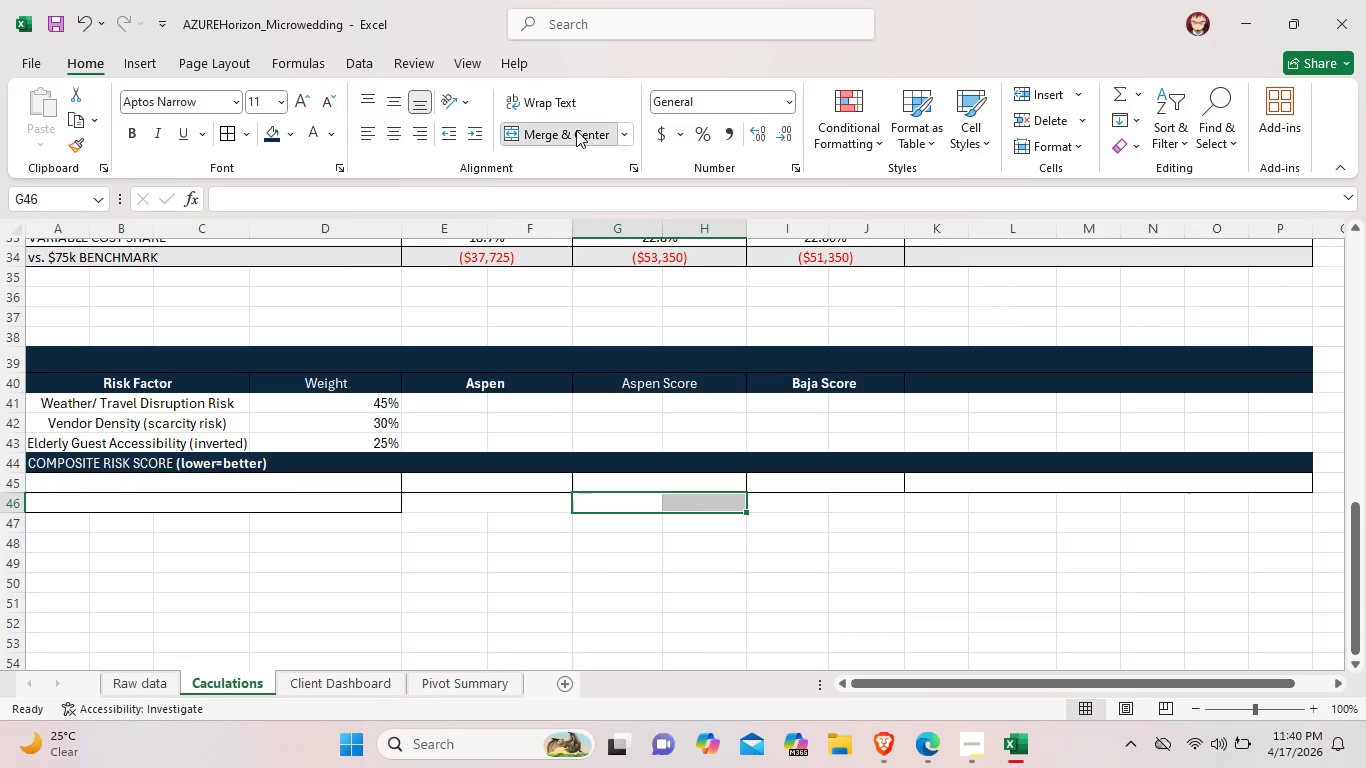 
left_click([576, 130])
 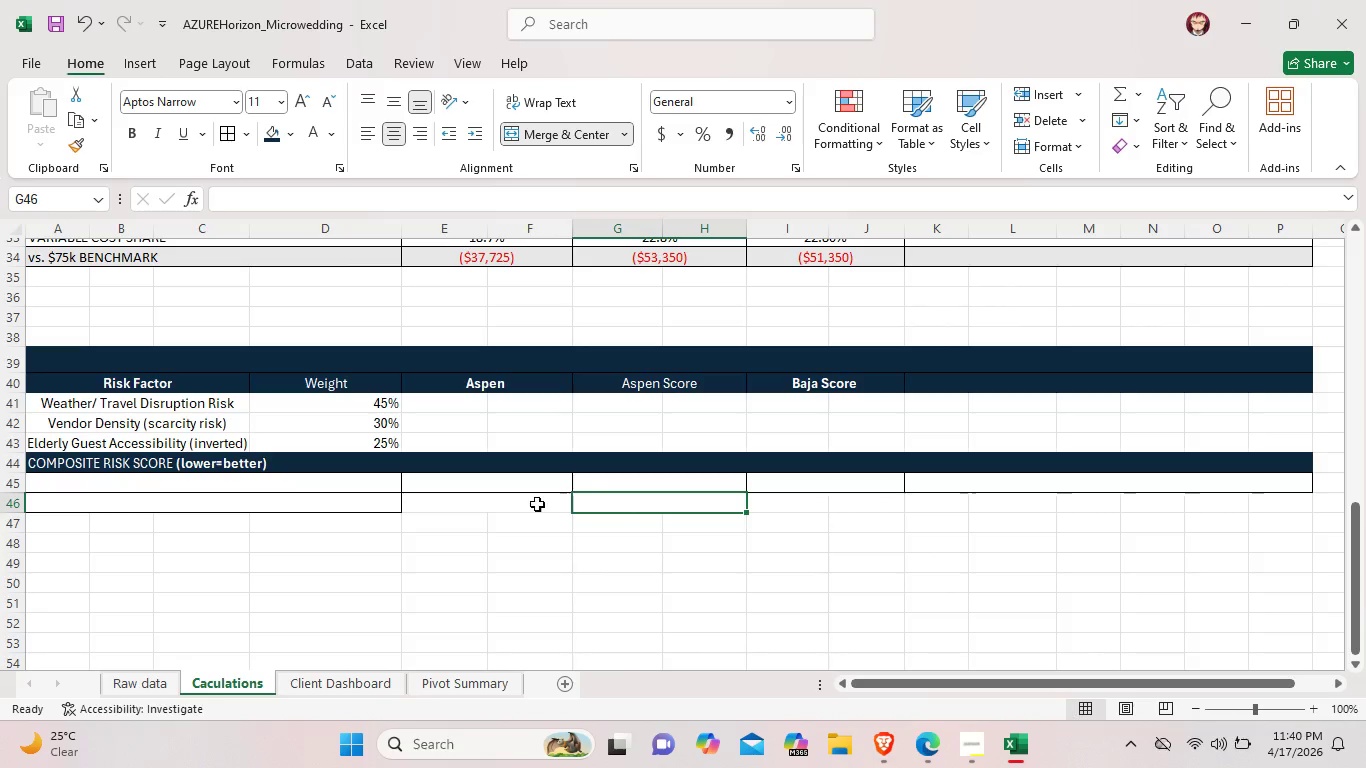 
left_click([536, 504])
 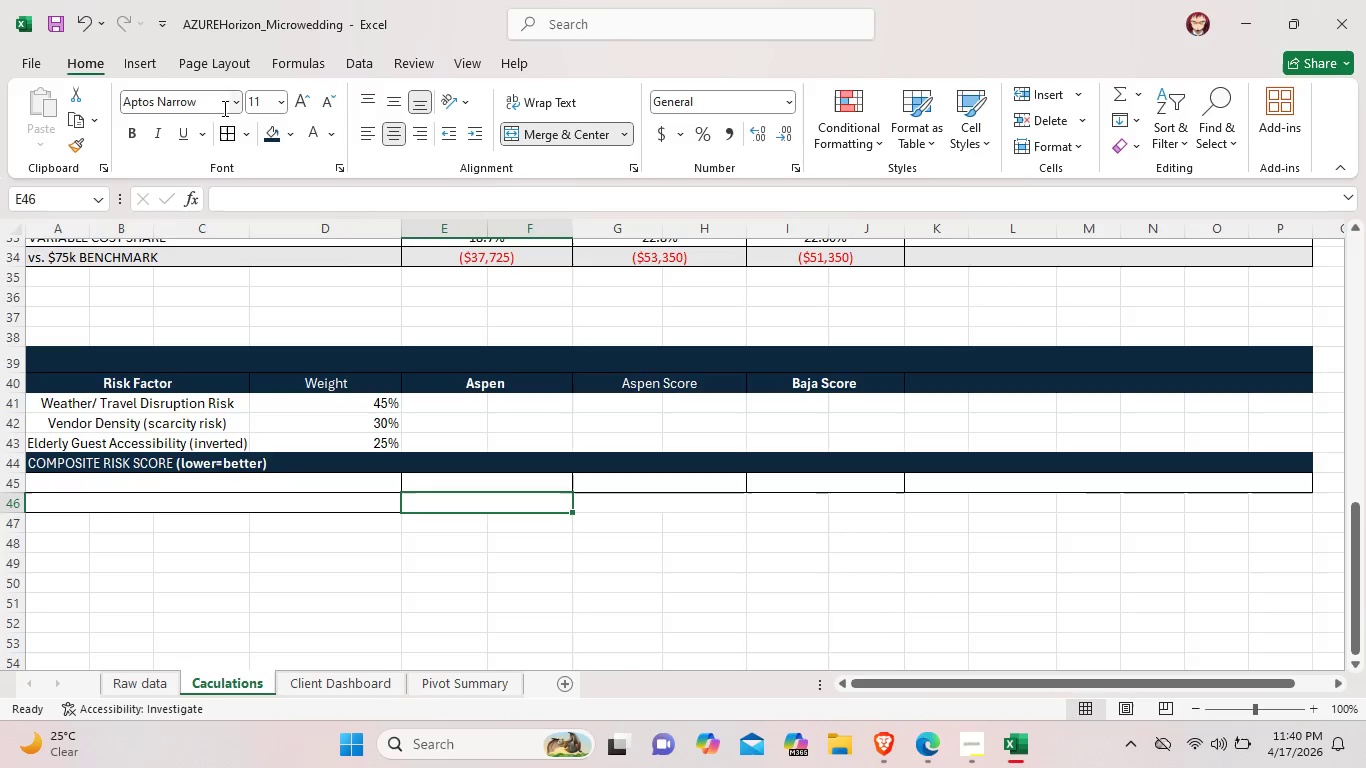 
left_click([223, 134])
 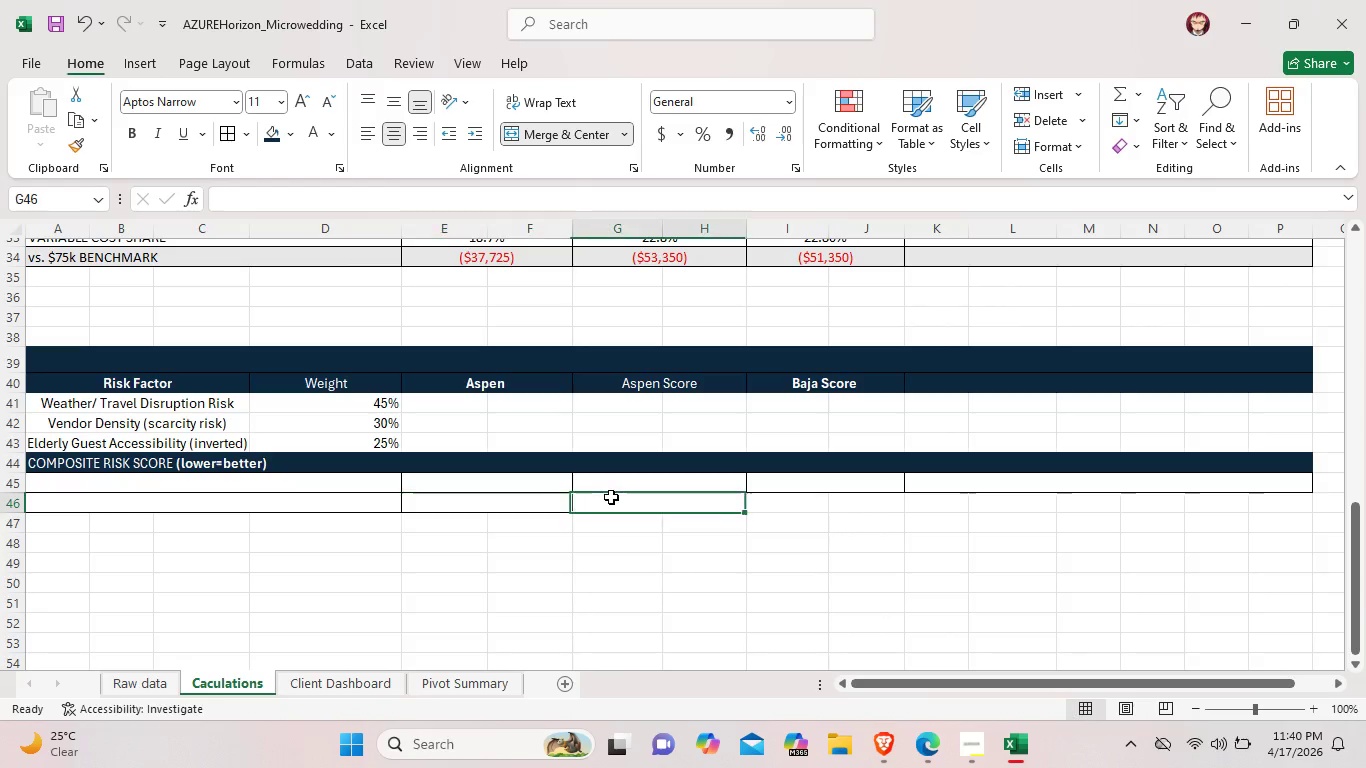 
left_click_drag(start_coordinate=[611, 497], to_coordinate=[691, 503])
 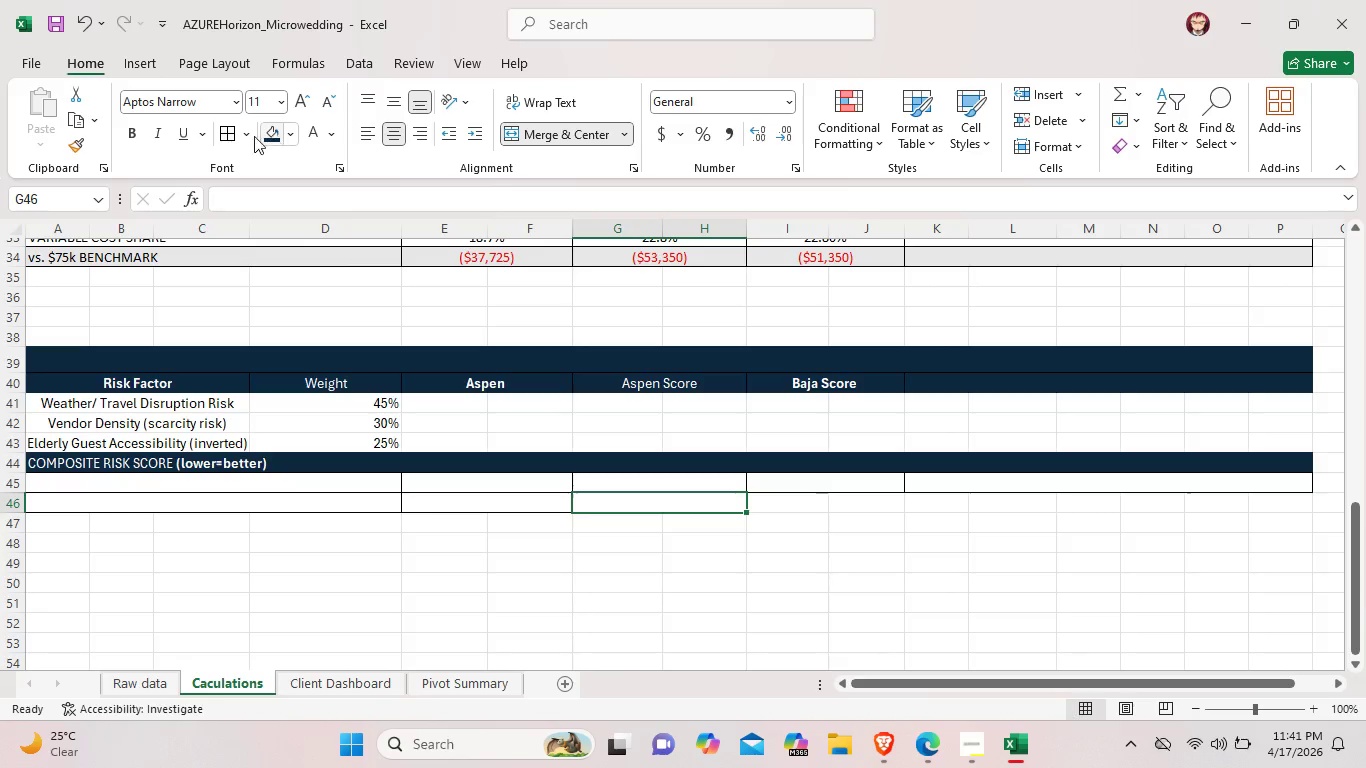 
left_click([233, 132])
 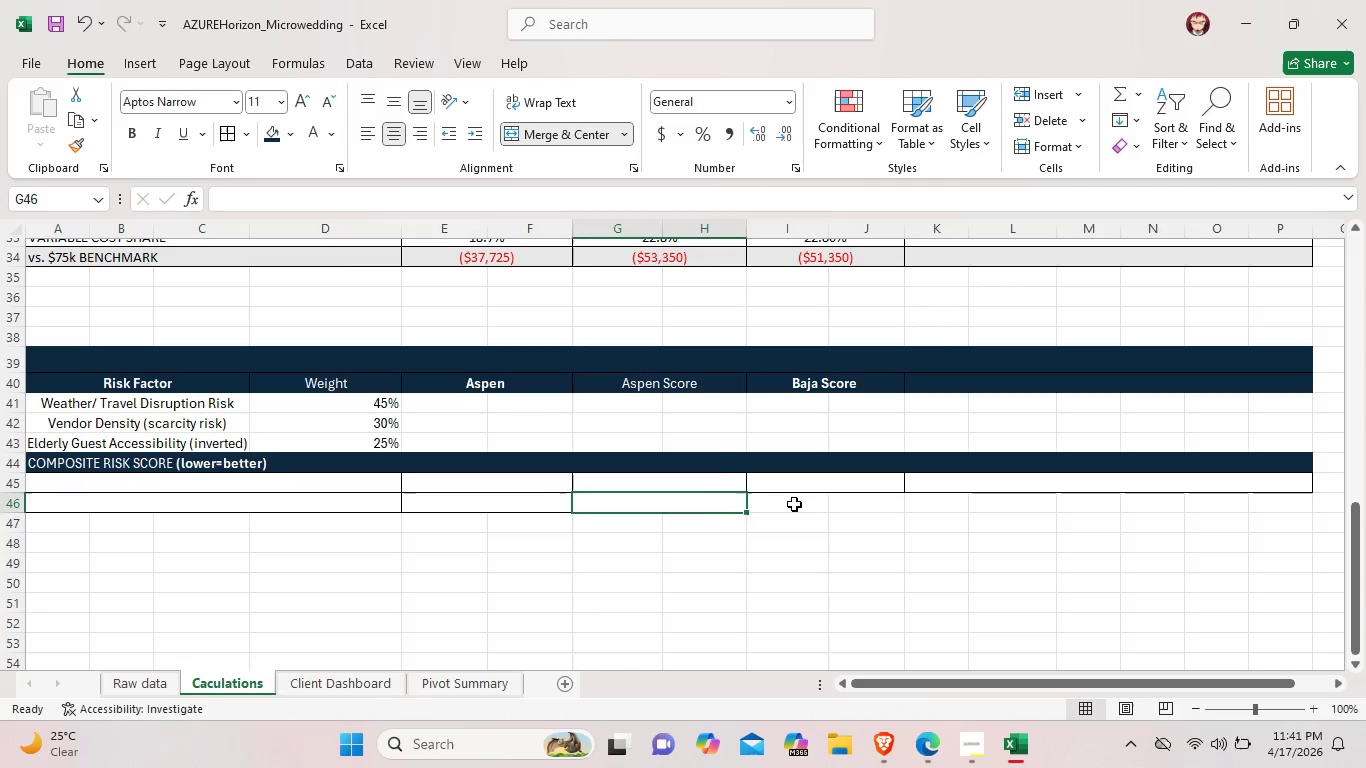 
left_click_drag(start_coordinate=[794, 504], to_coordinate=[852, 505])
 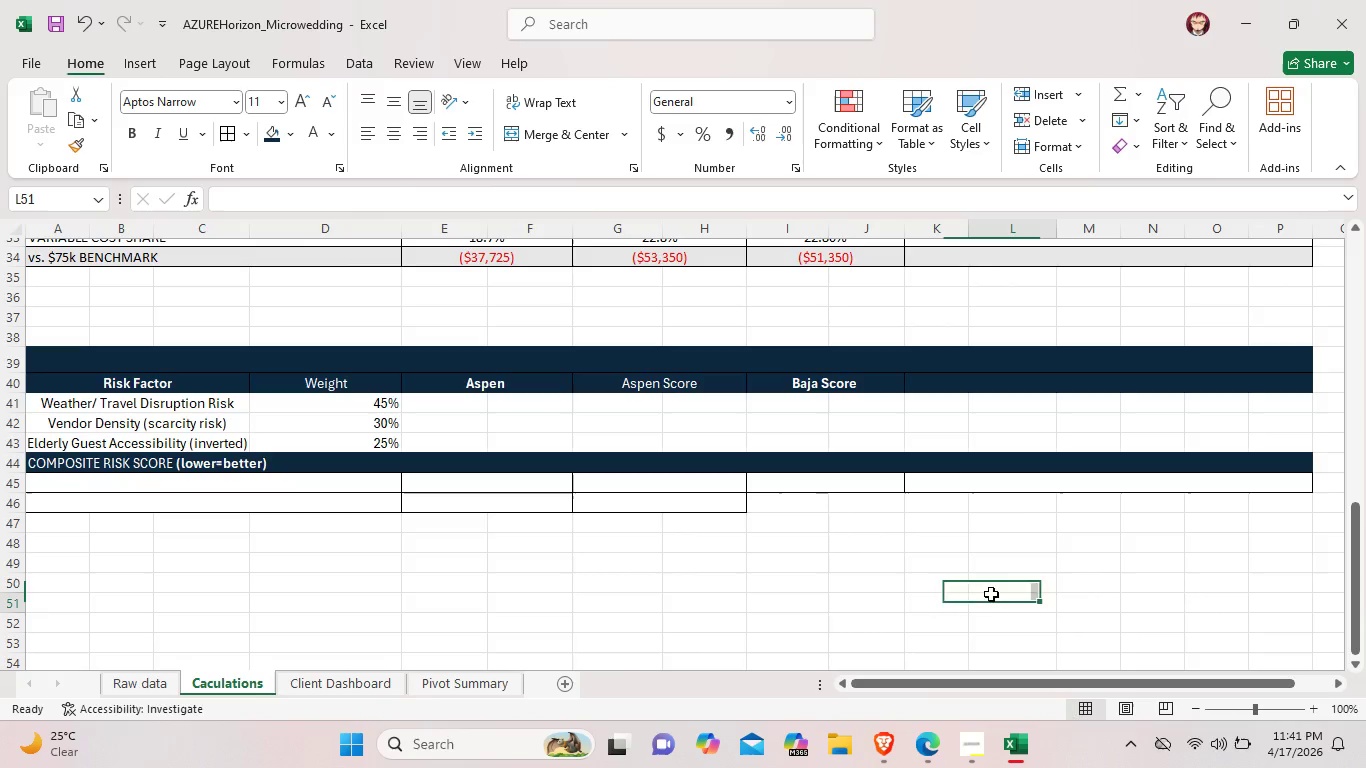 
left_click([991, 594])
 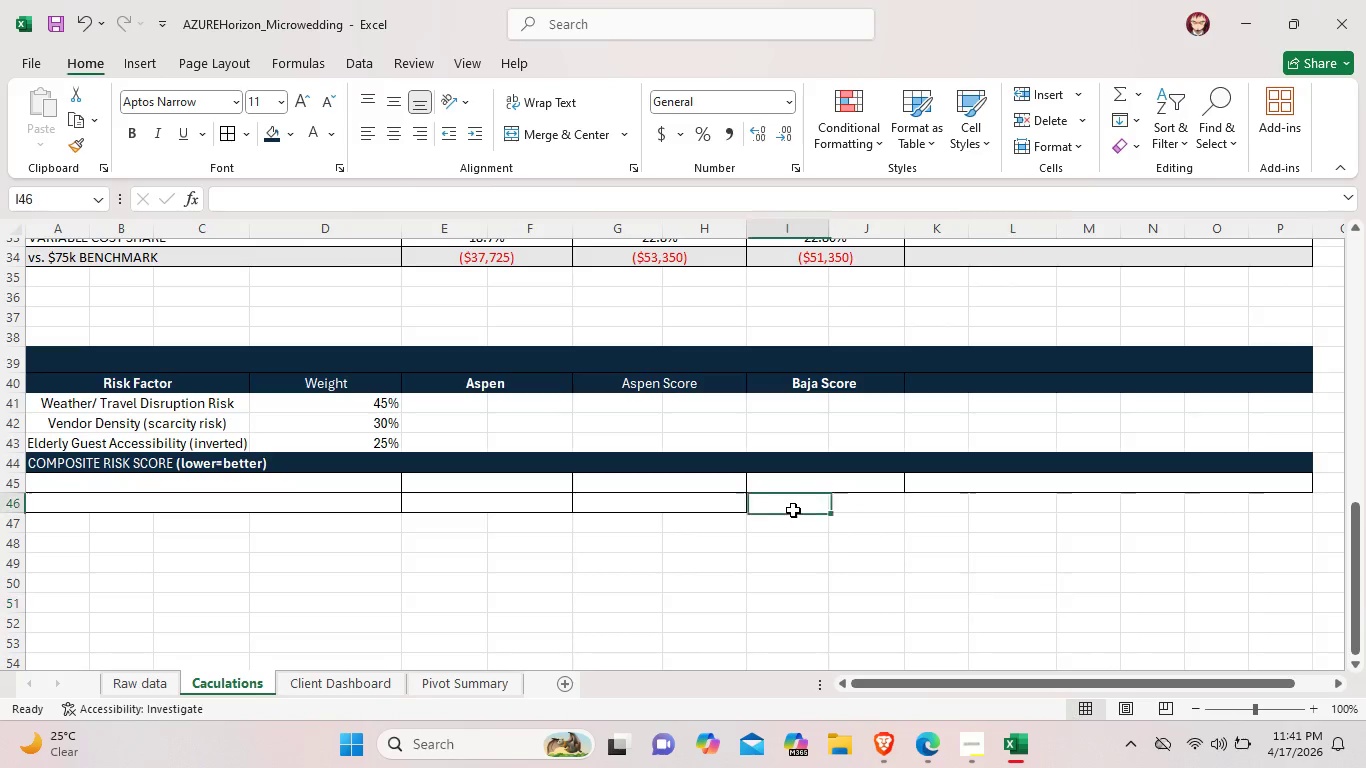 
left_click_drag(start_coordinate=[783, 510], to_coordinate=[867, 511])
 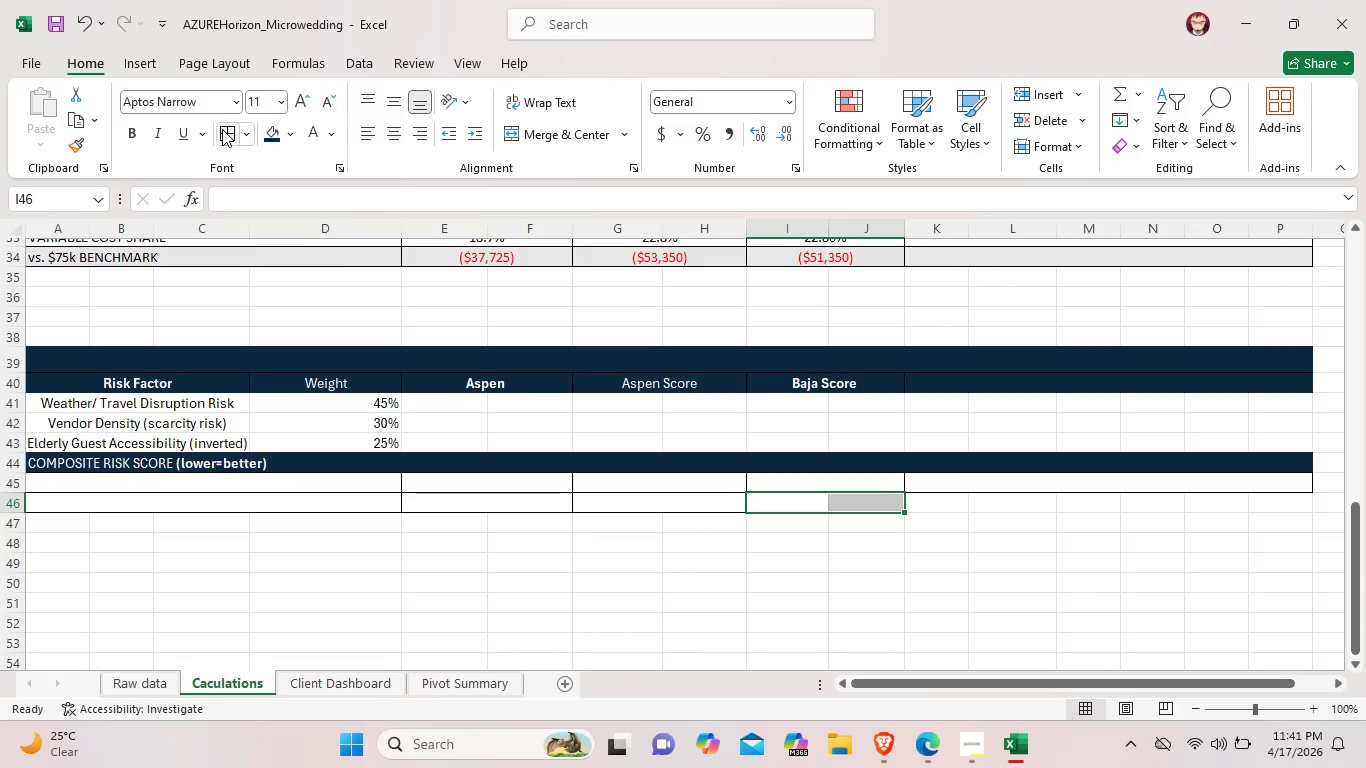 
left_click([222, 129])
 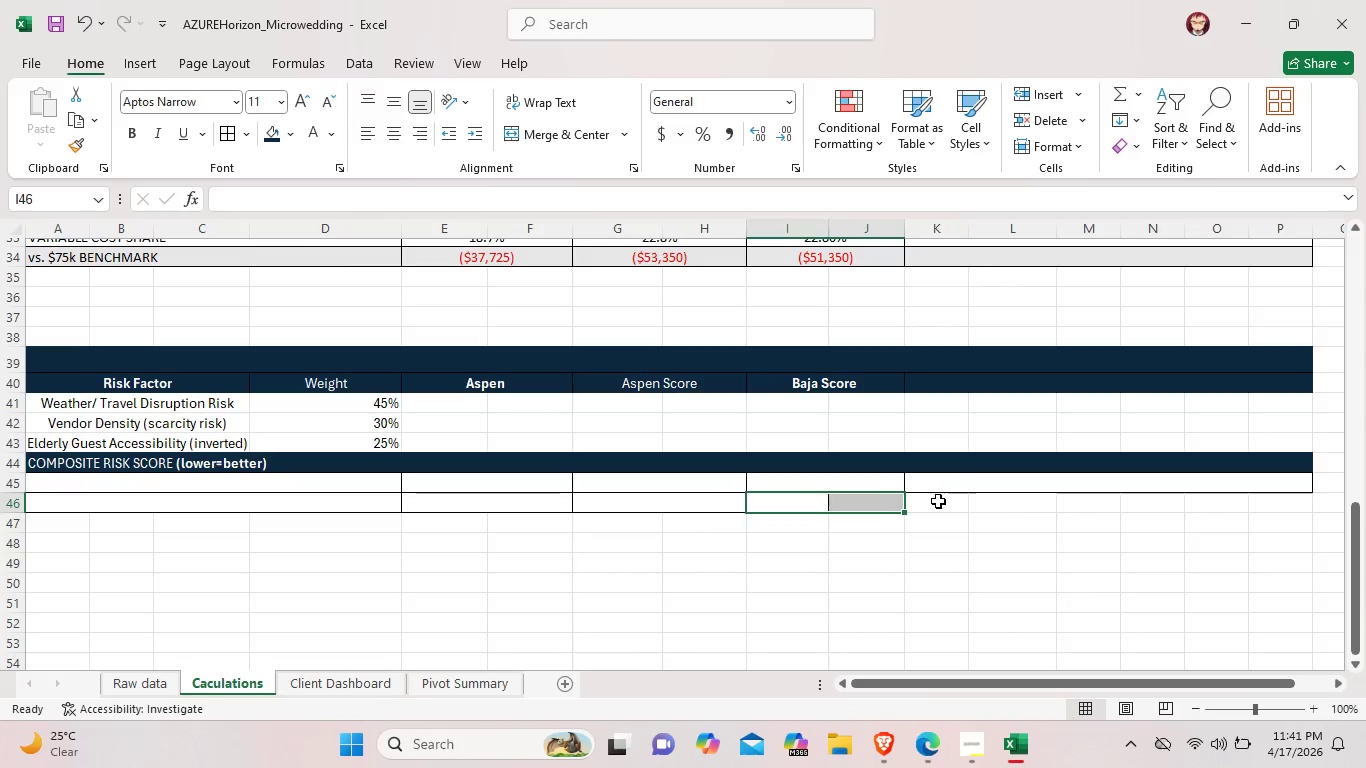 
left_click([938, 501])
 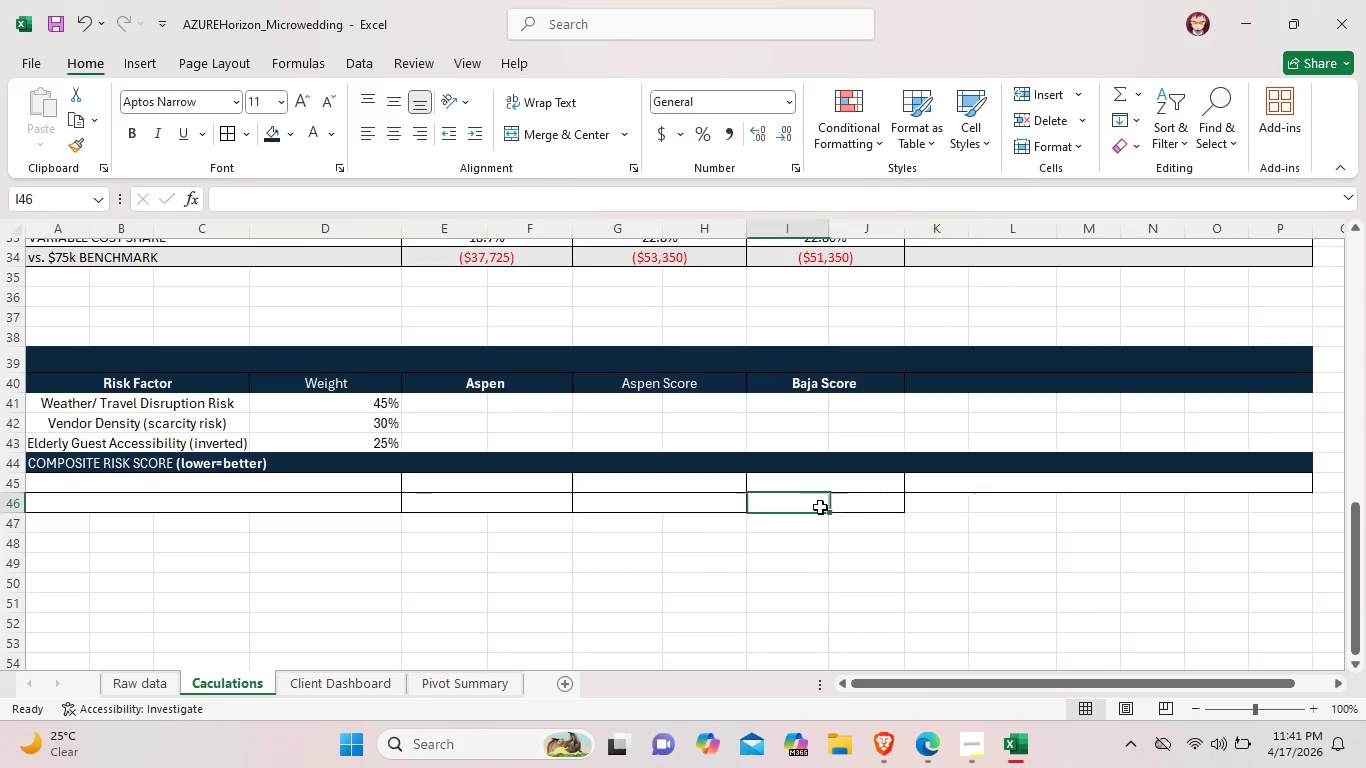 
left_click_drag(start_coordinate=[803, 507], to_coordinate=[860, 507])
 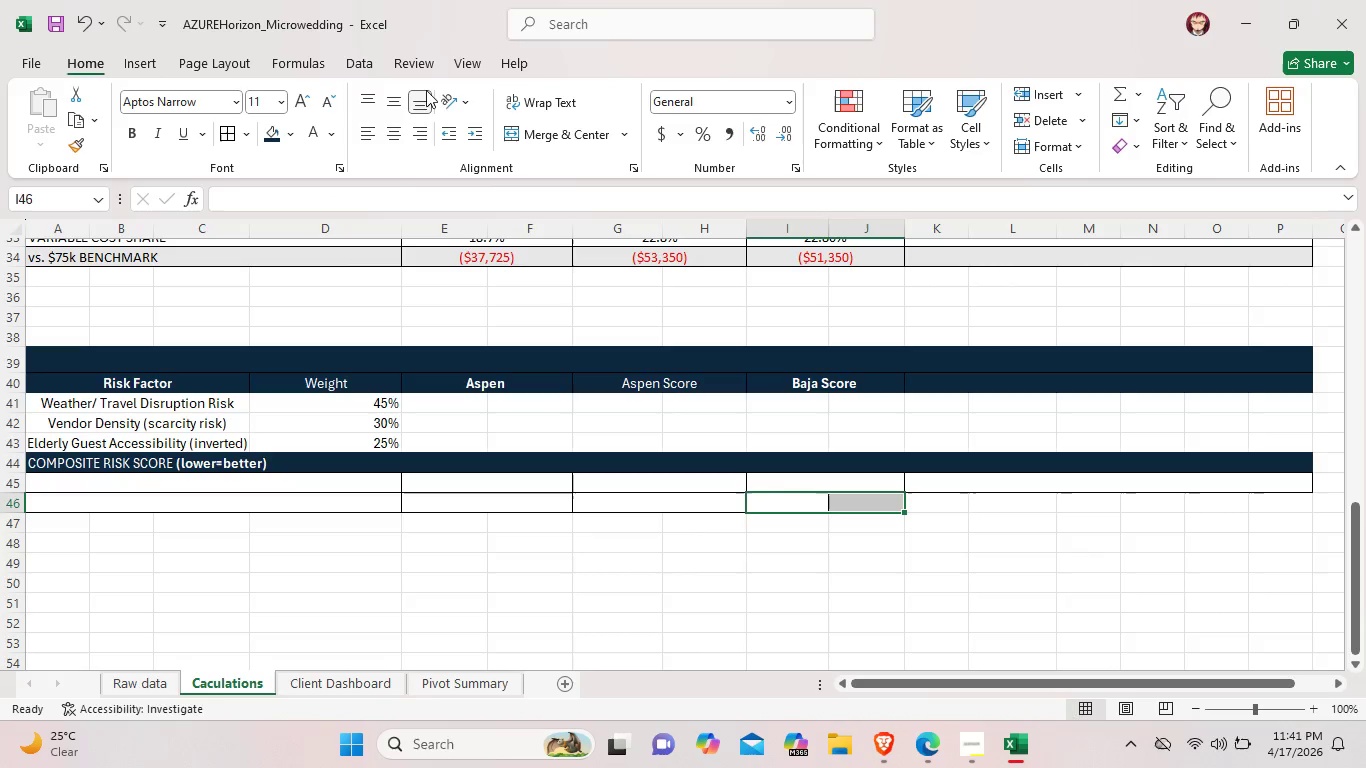 
mouse_move([424, 96])
 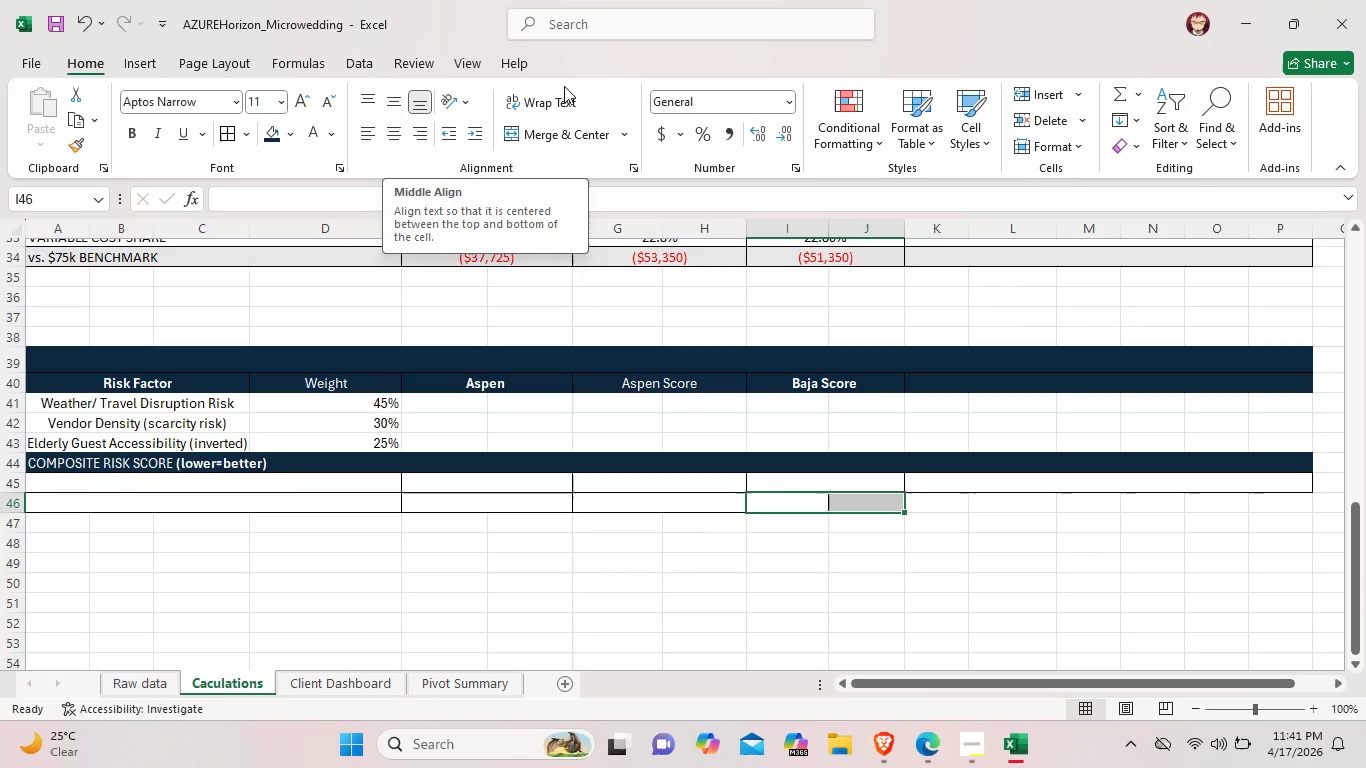 
mouse_move([554, 114])
 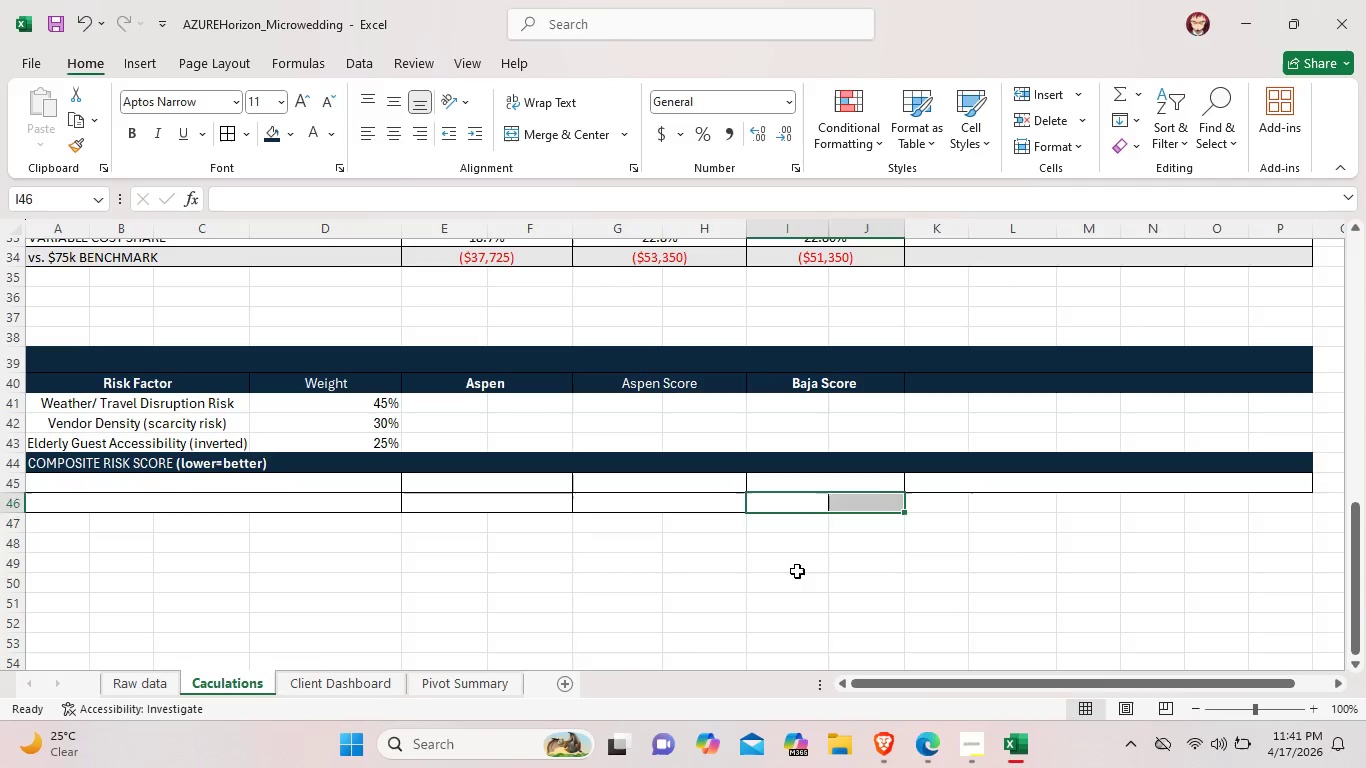 
left_click([797, 571])
 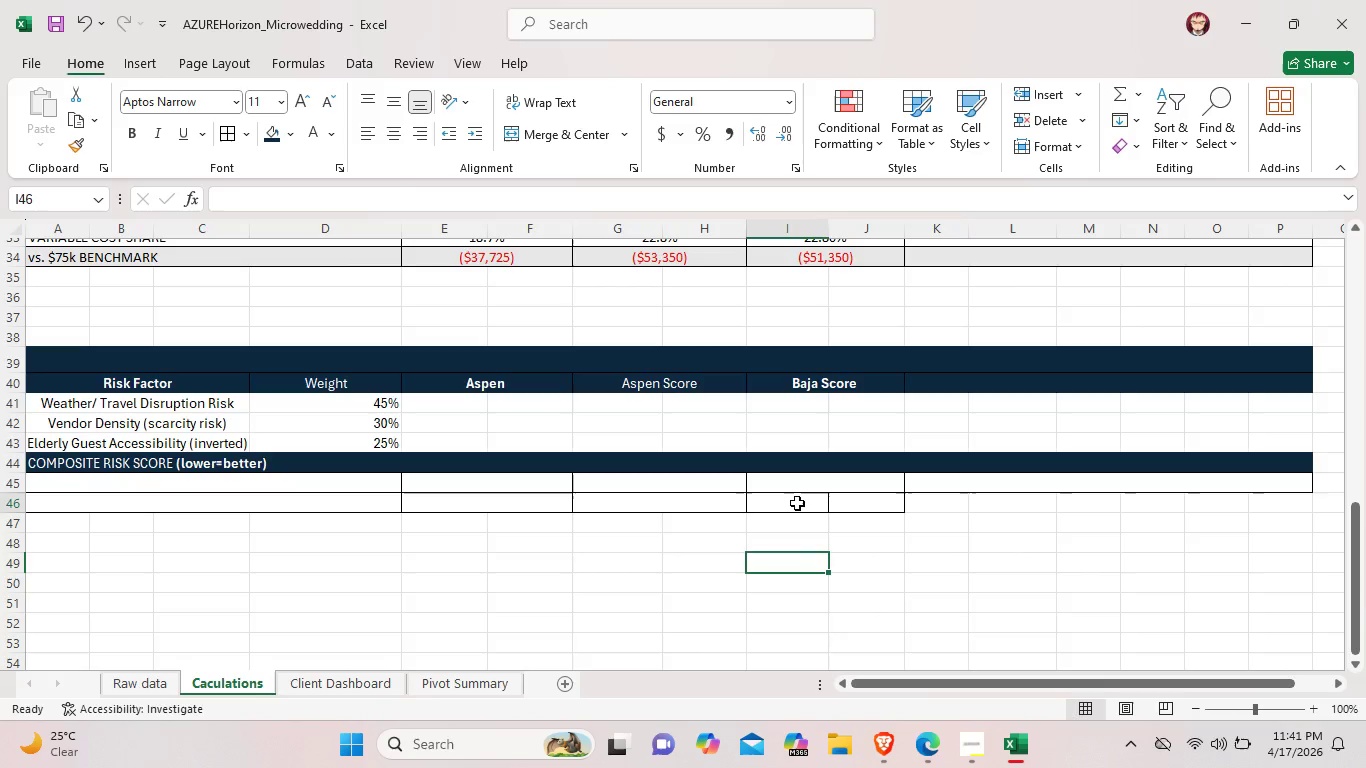 
left_click_drag(start_coordinate=[797, 503], to_coordinate=[848, 503])
 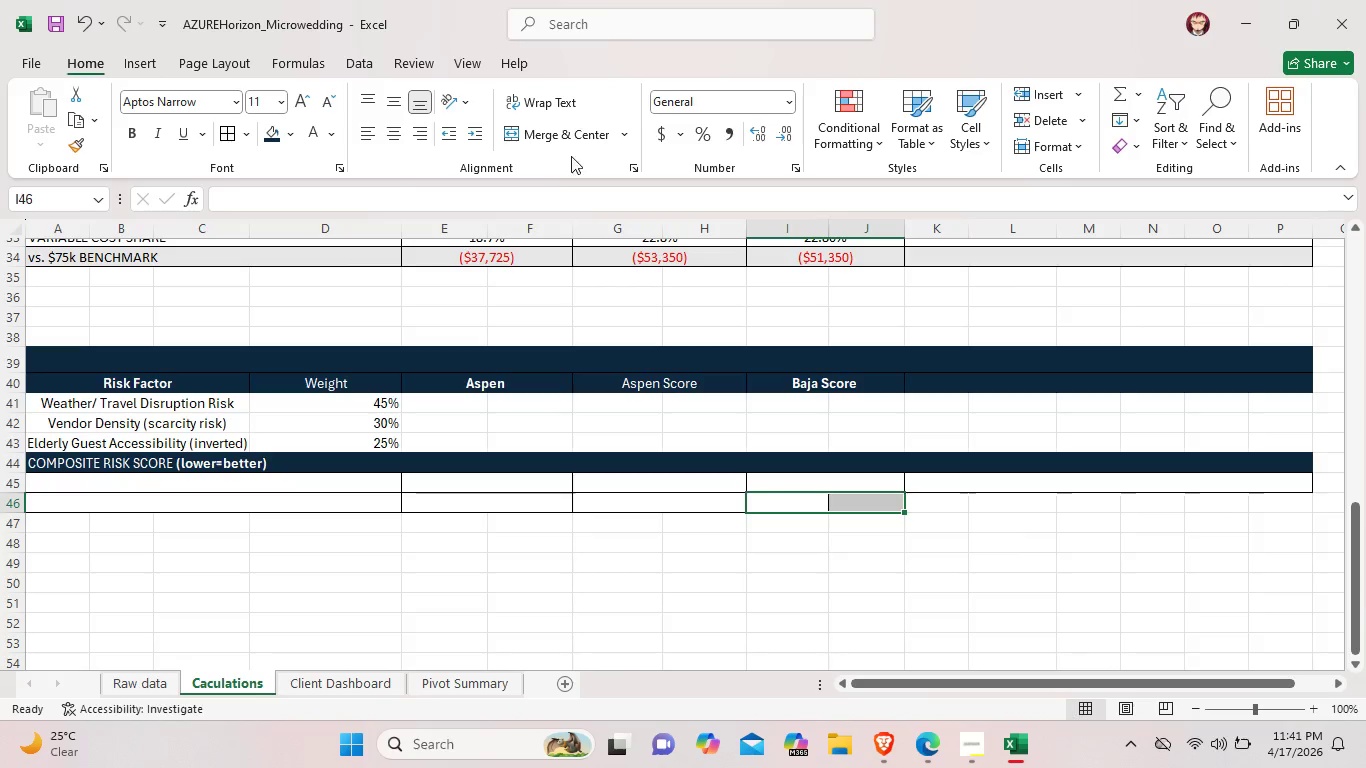 
left_click([575, 135])
 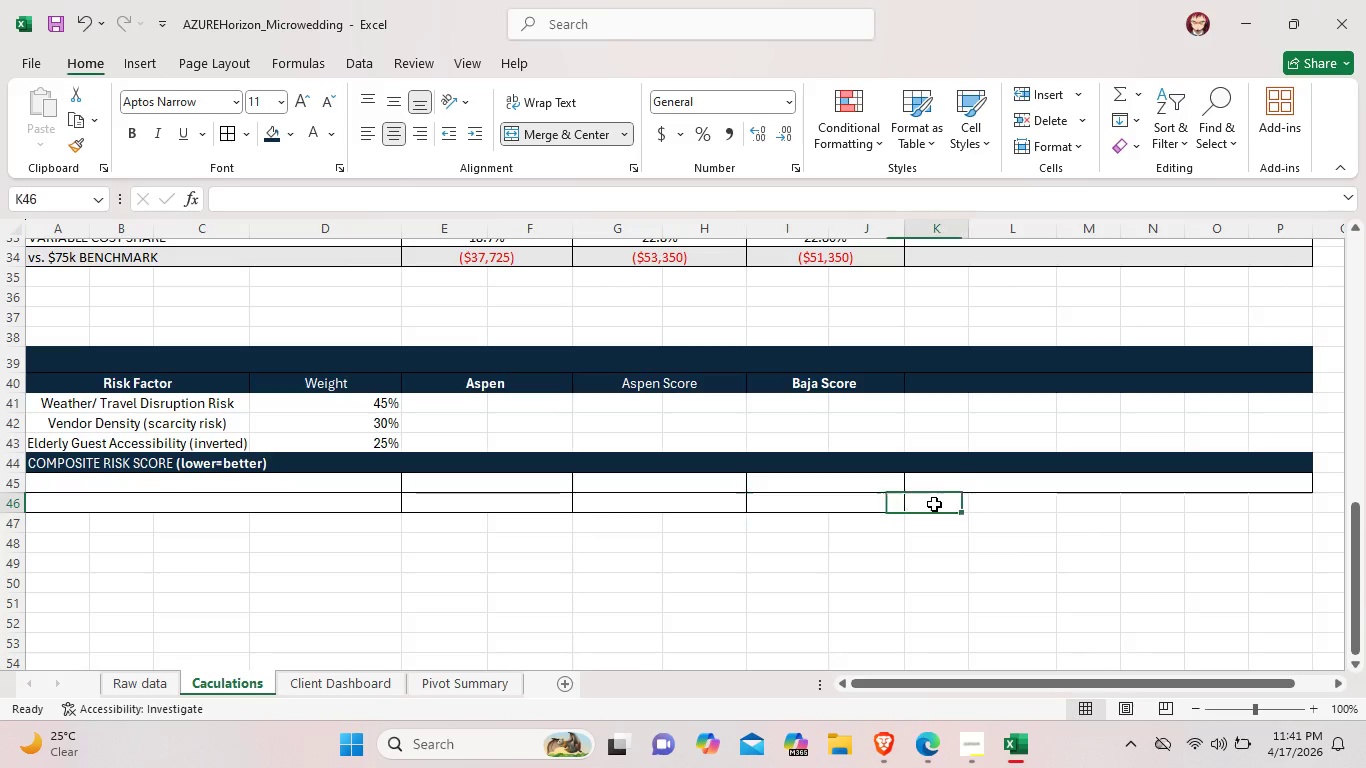 
left_click_drag(start_coordinate=[934, 504], to_coordinate=[1262, 498])
 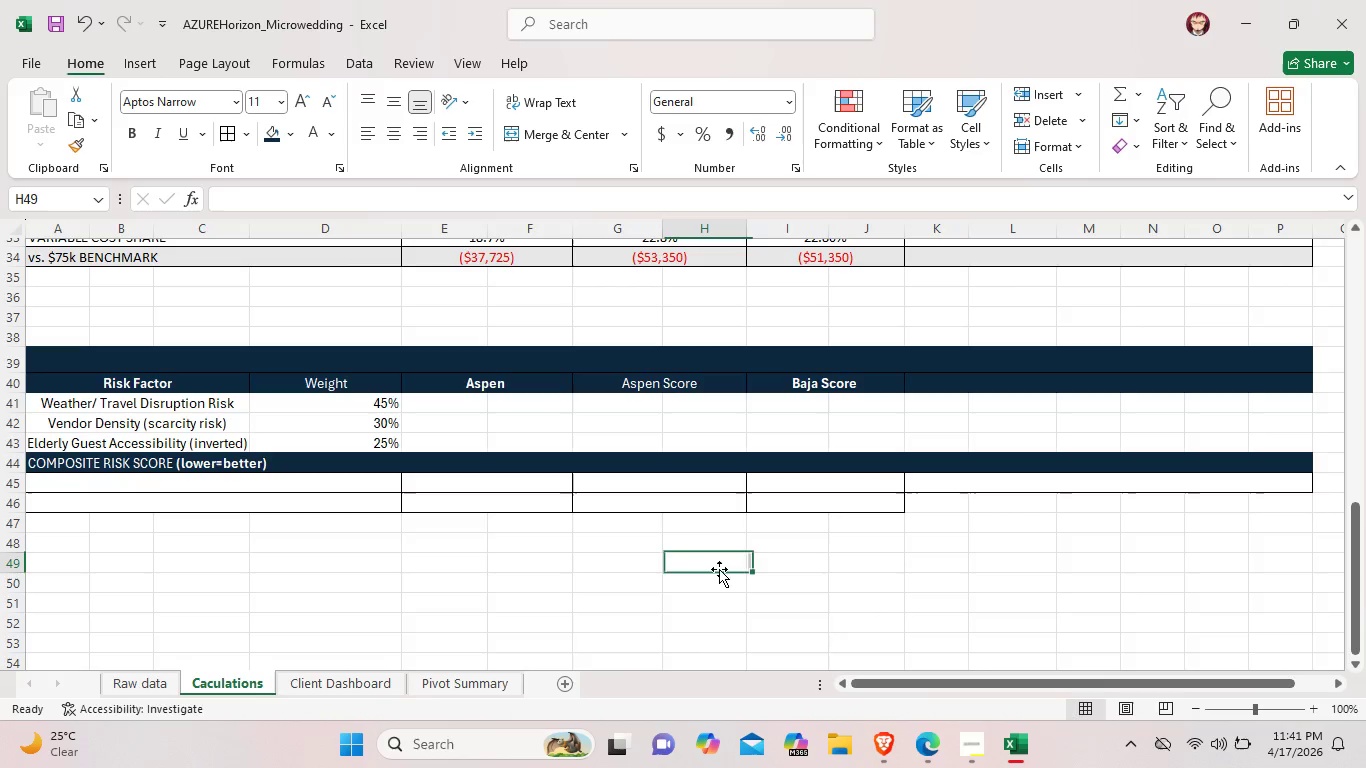 
left_click([719, 569])
 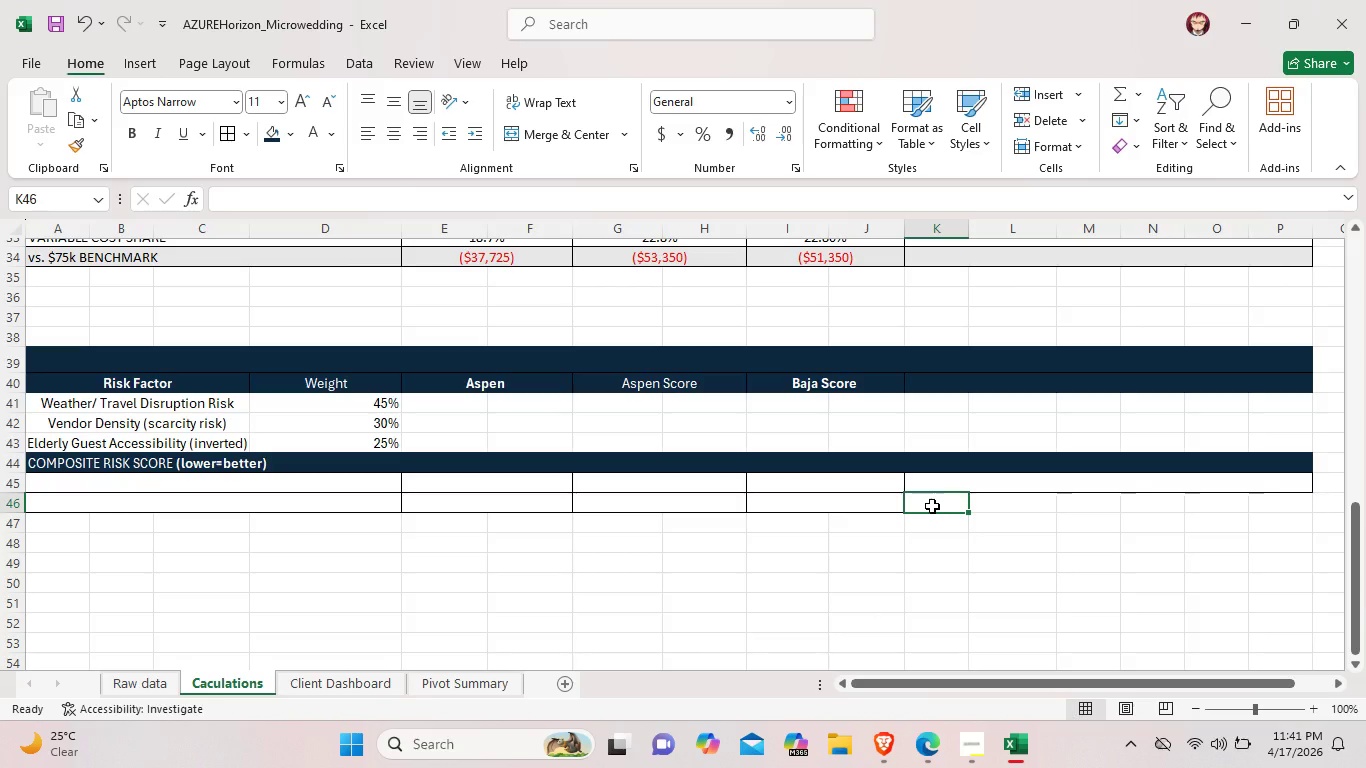 
left_click([932, 506])
 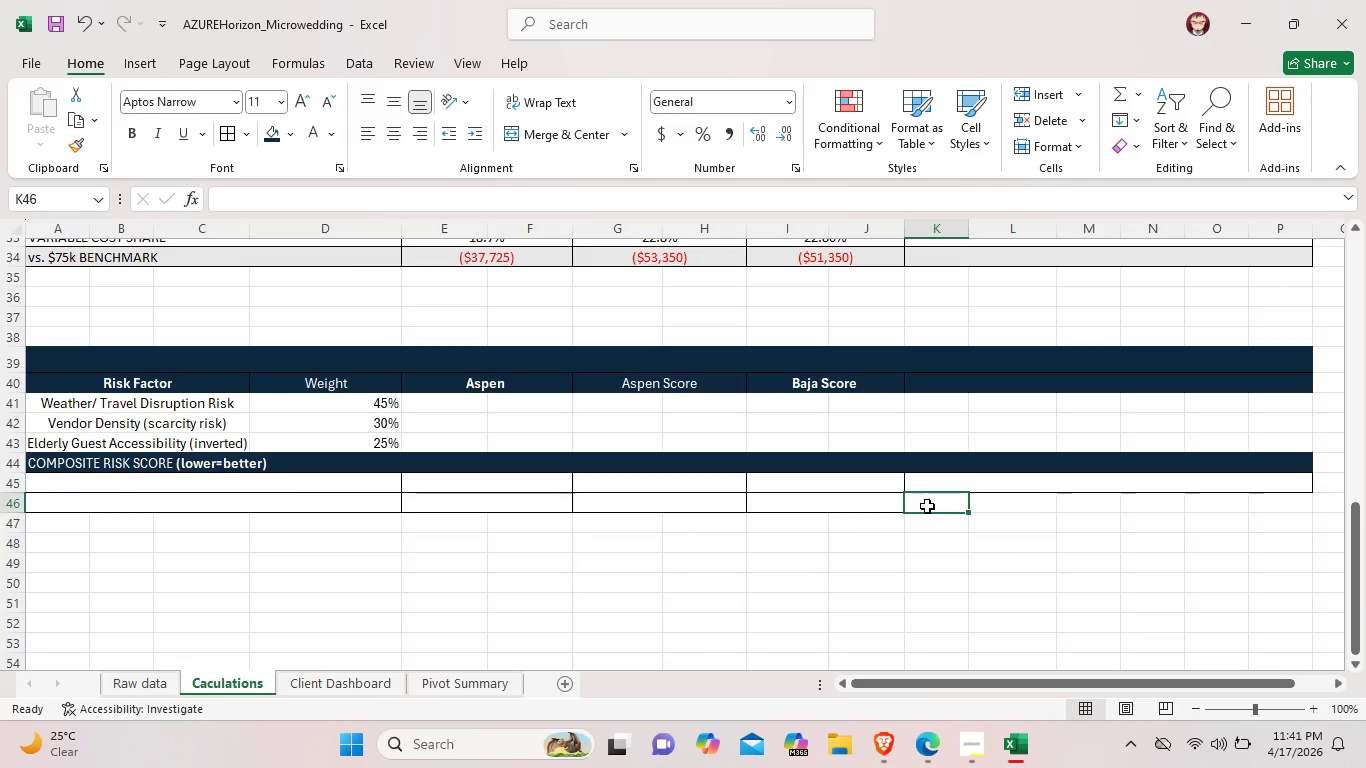 
left_click_drag(start_coordinate=[927, 506], to_coordinate=[1281, 498])
 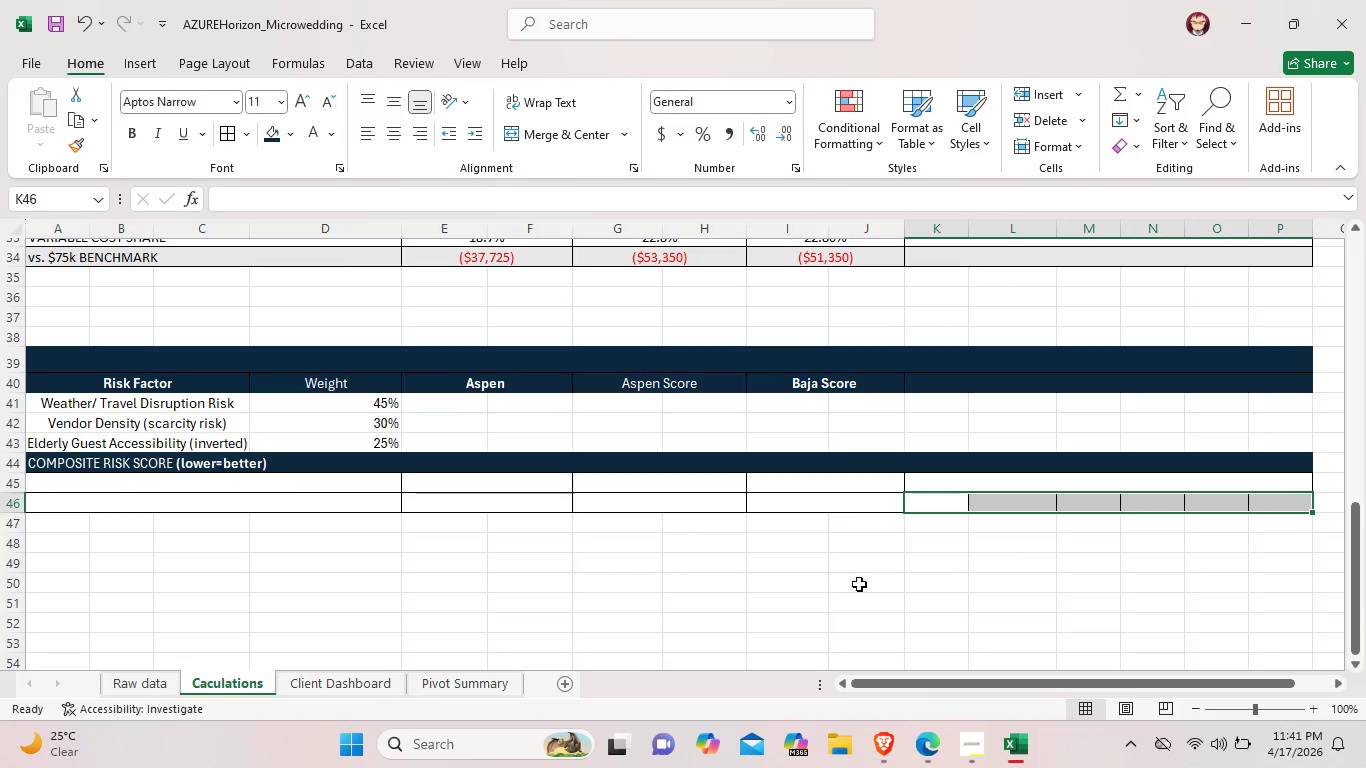 
left_click([574, 137])
 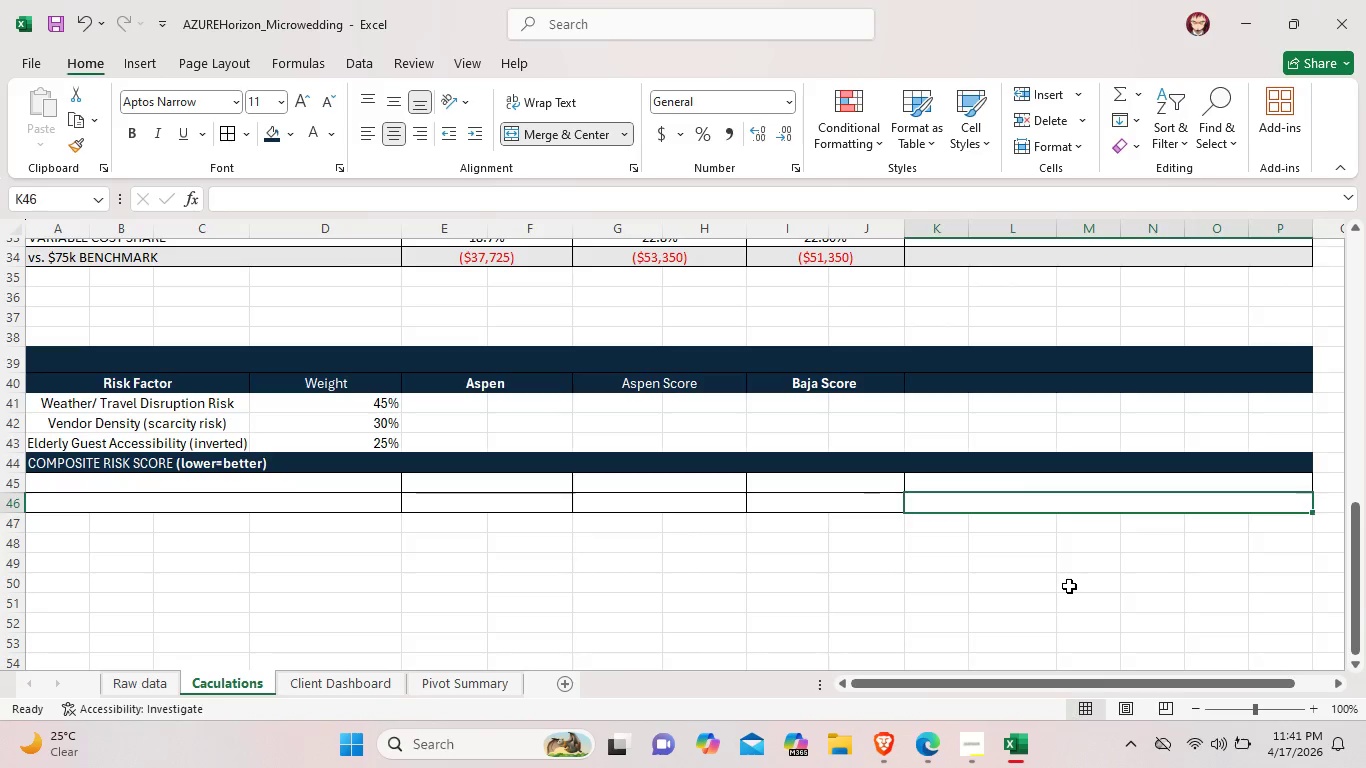 
left_click([1069, 586])
 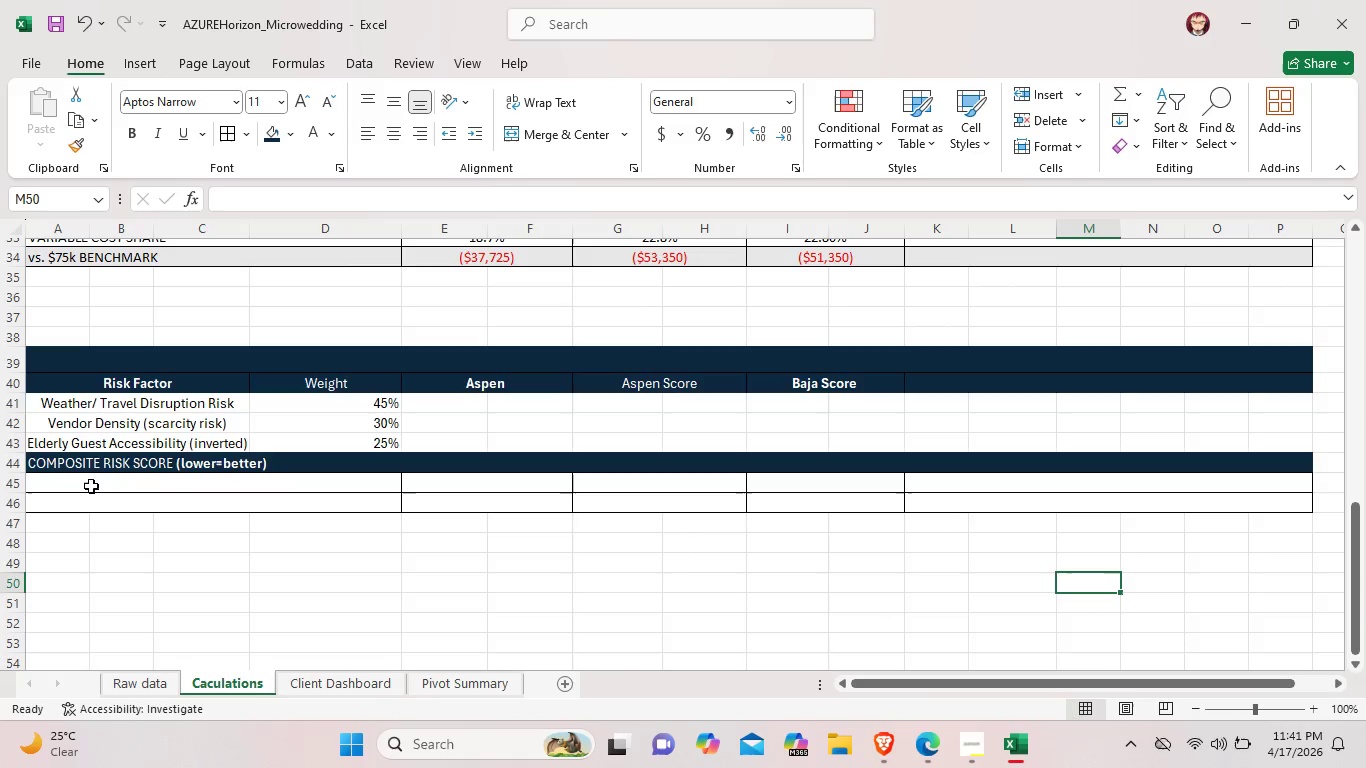 
wait(11.48)
 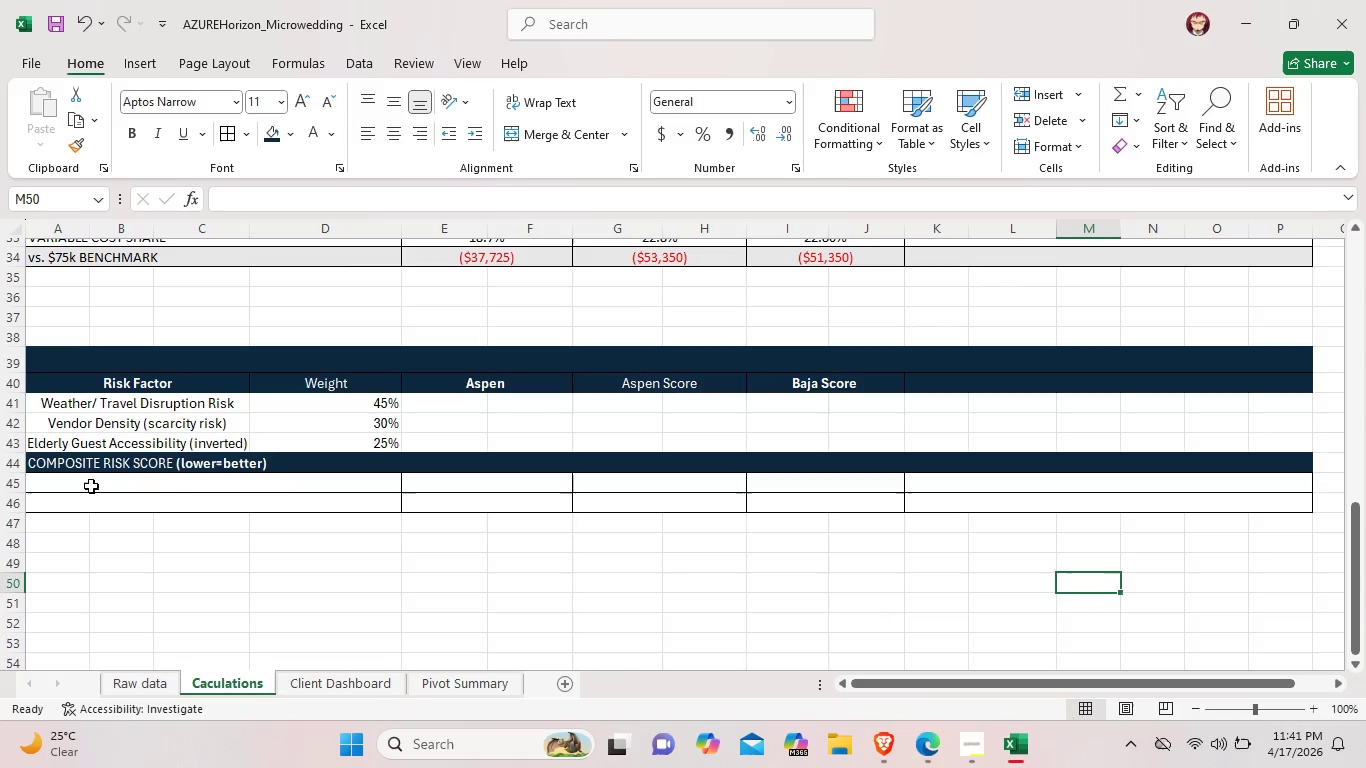 
scroll: coordinate [93, 551], scroll_direction: up, amount: 2.0
 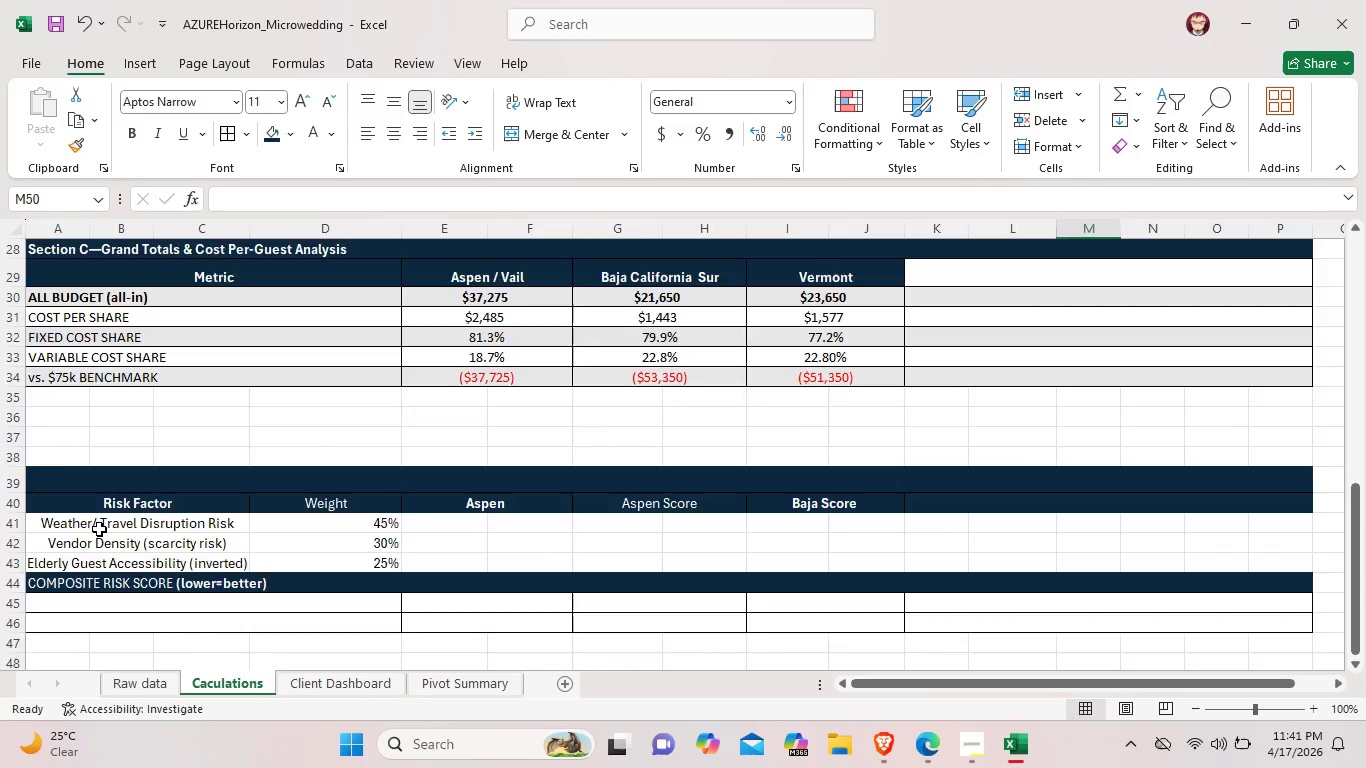 
scroll: coordinate [99, 529], scroll_direction: down, amount: 2.0
 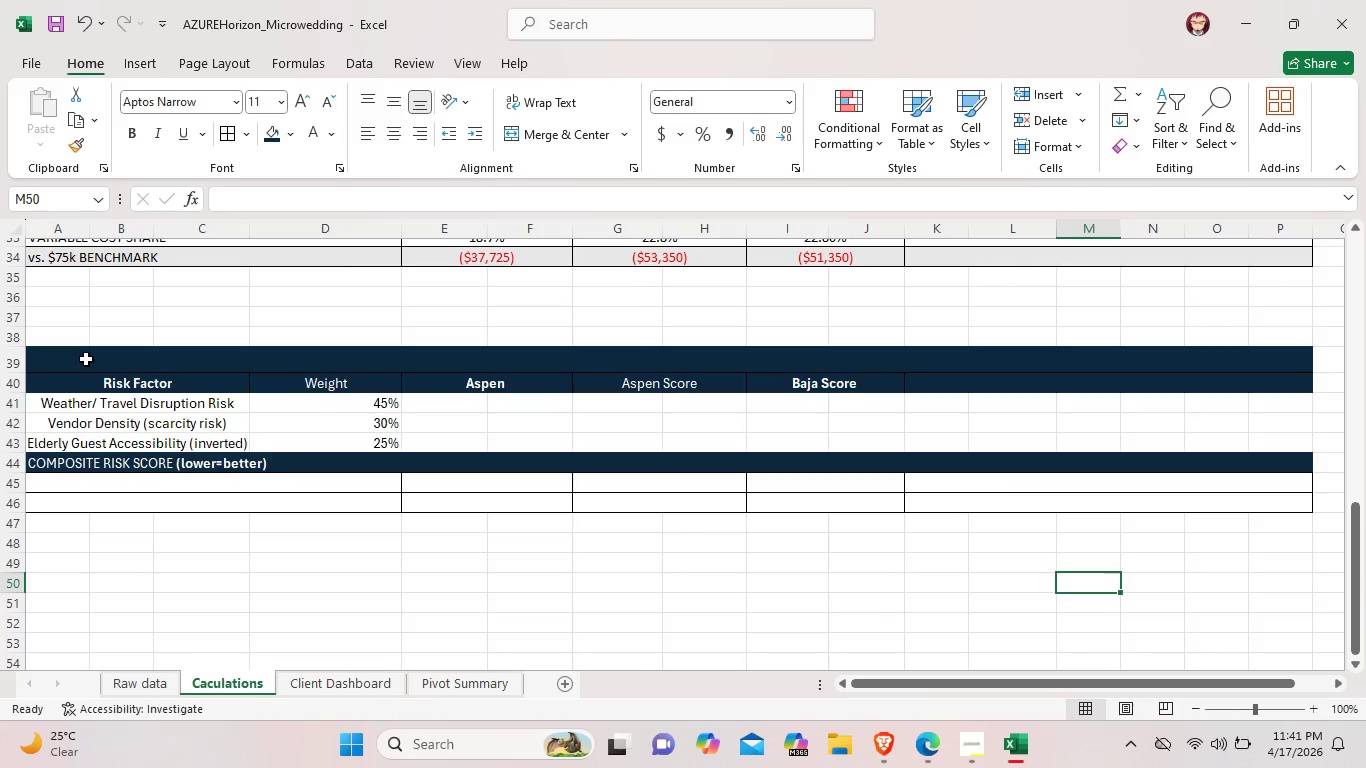 
wait(7.81)
 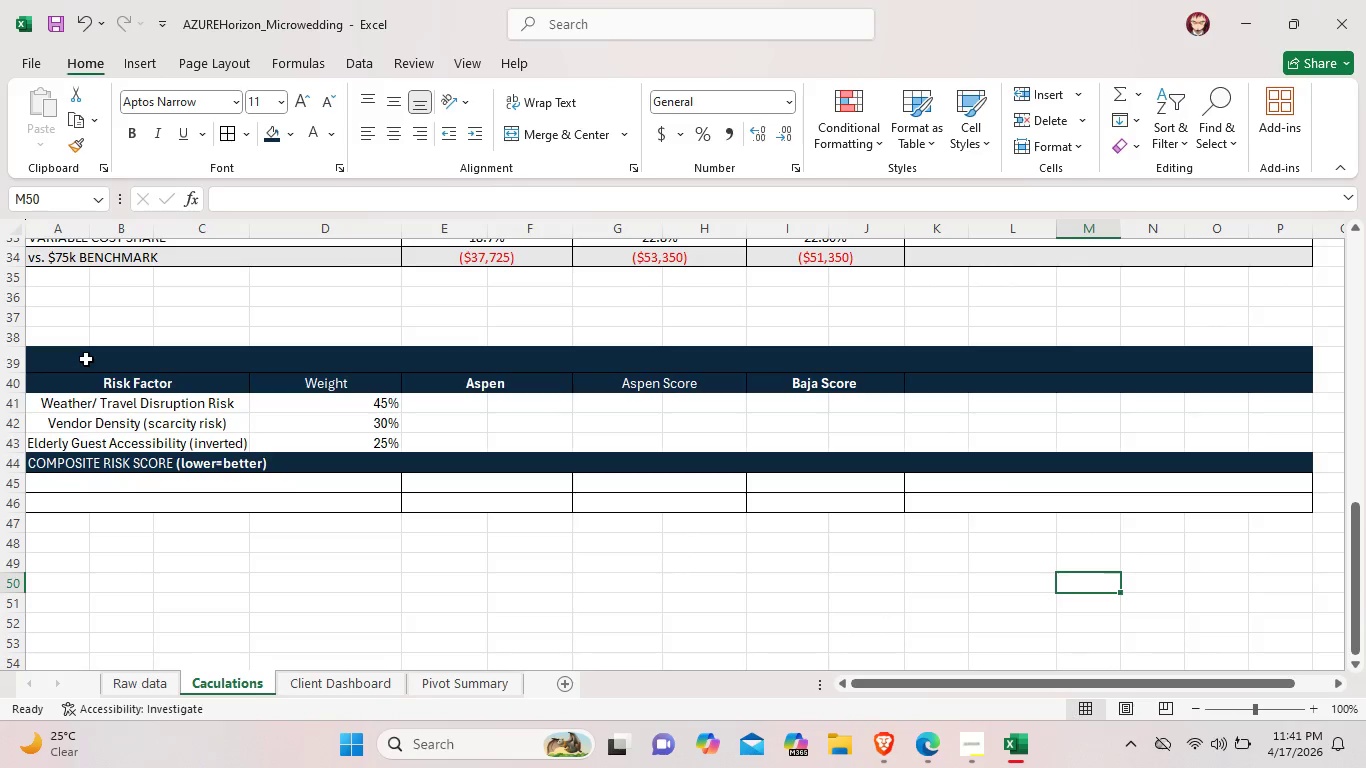 
left_click_drag(start_coordinate=[81, 481], to_coordinate=[88, 481])
 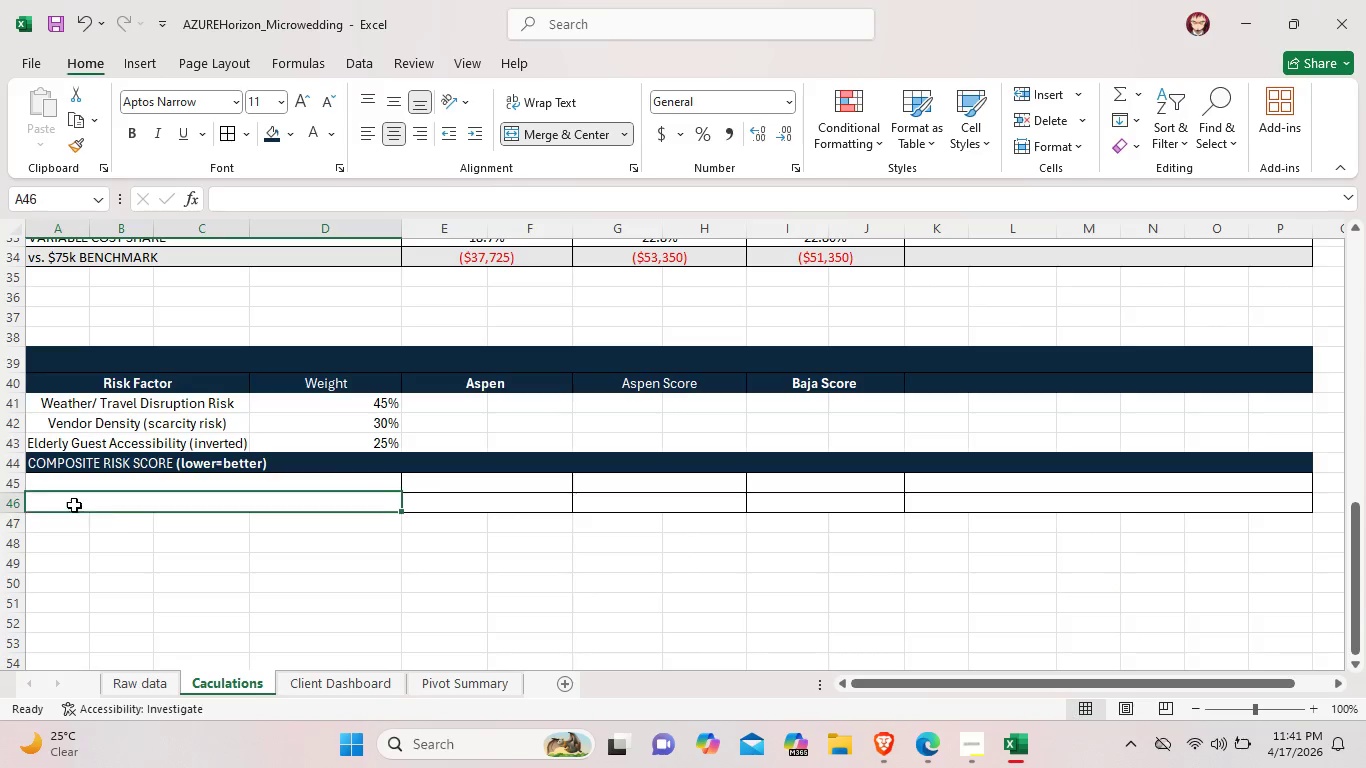 
left_click_drag(start_coordinate=[70, 504], to_coordinate=[1292, 506])
 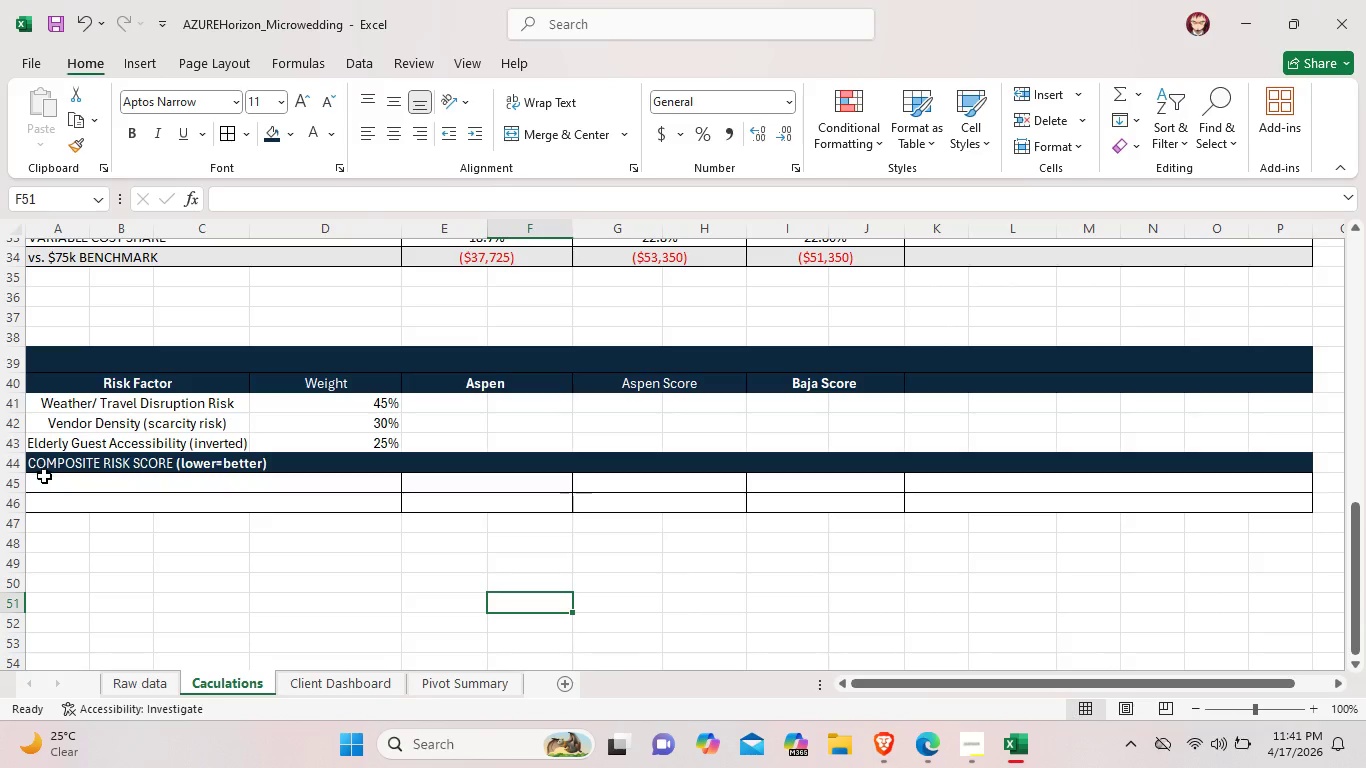 
left_click_drag(start_coordinate=[44, 478], to_coordinate=[1170, 481])
 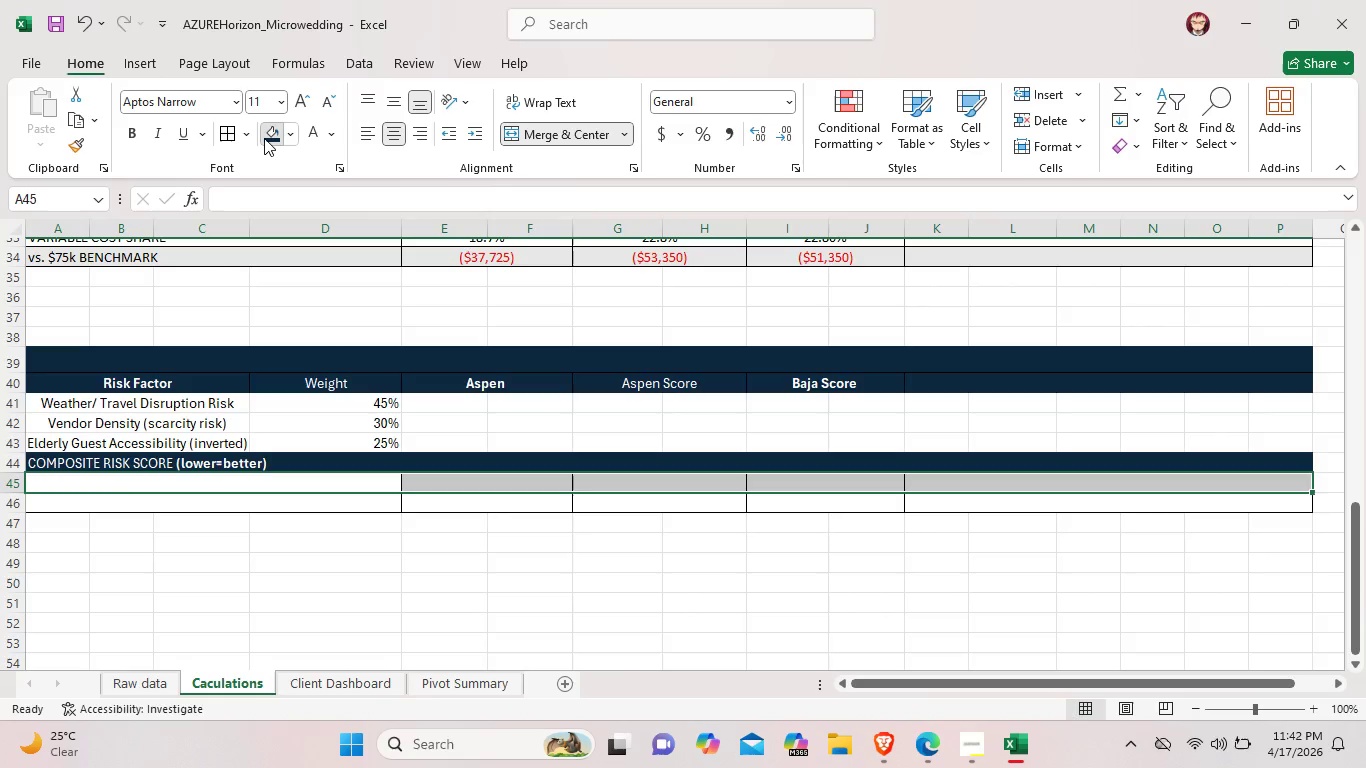 
left_click([264, 138])
 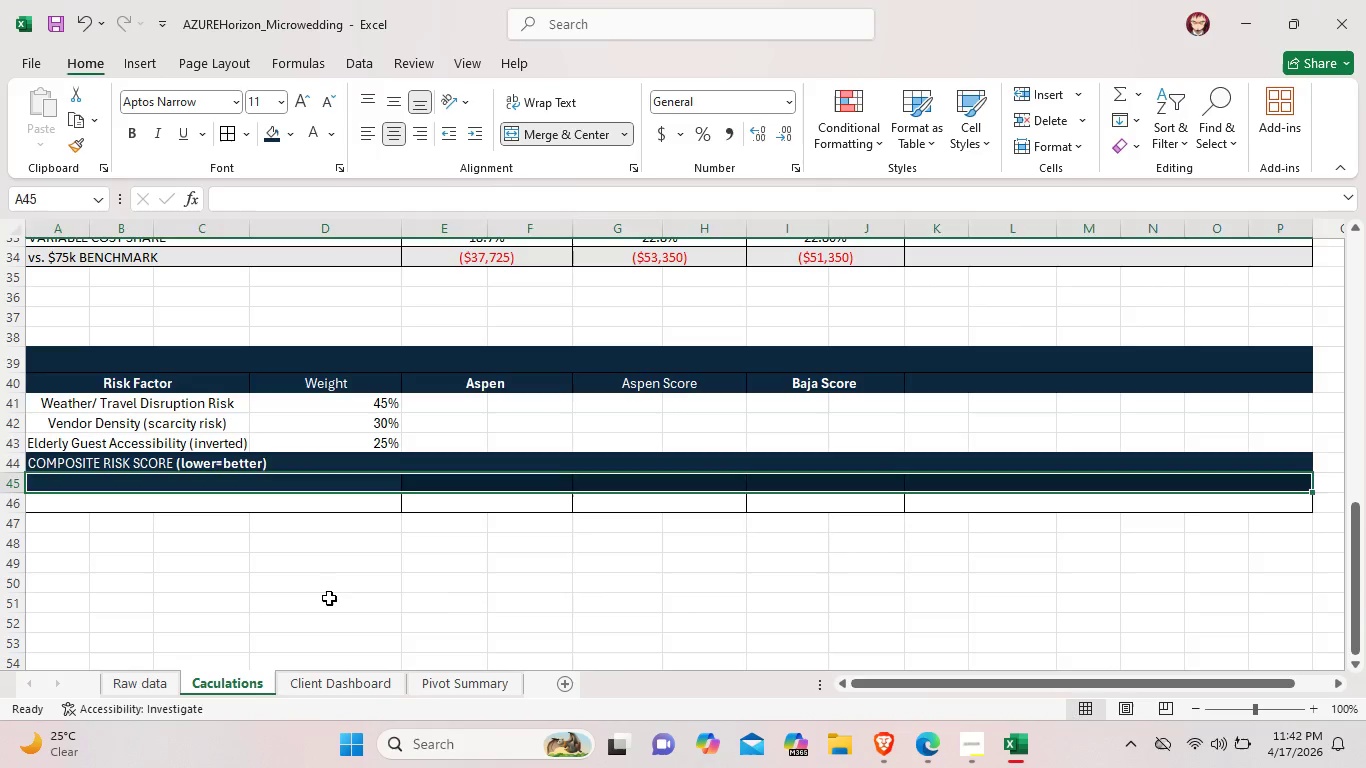 
left_click([329, 598])
 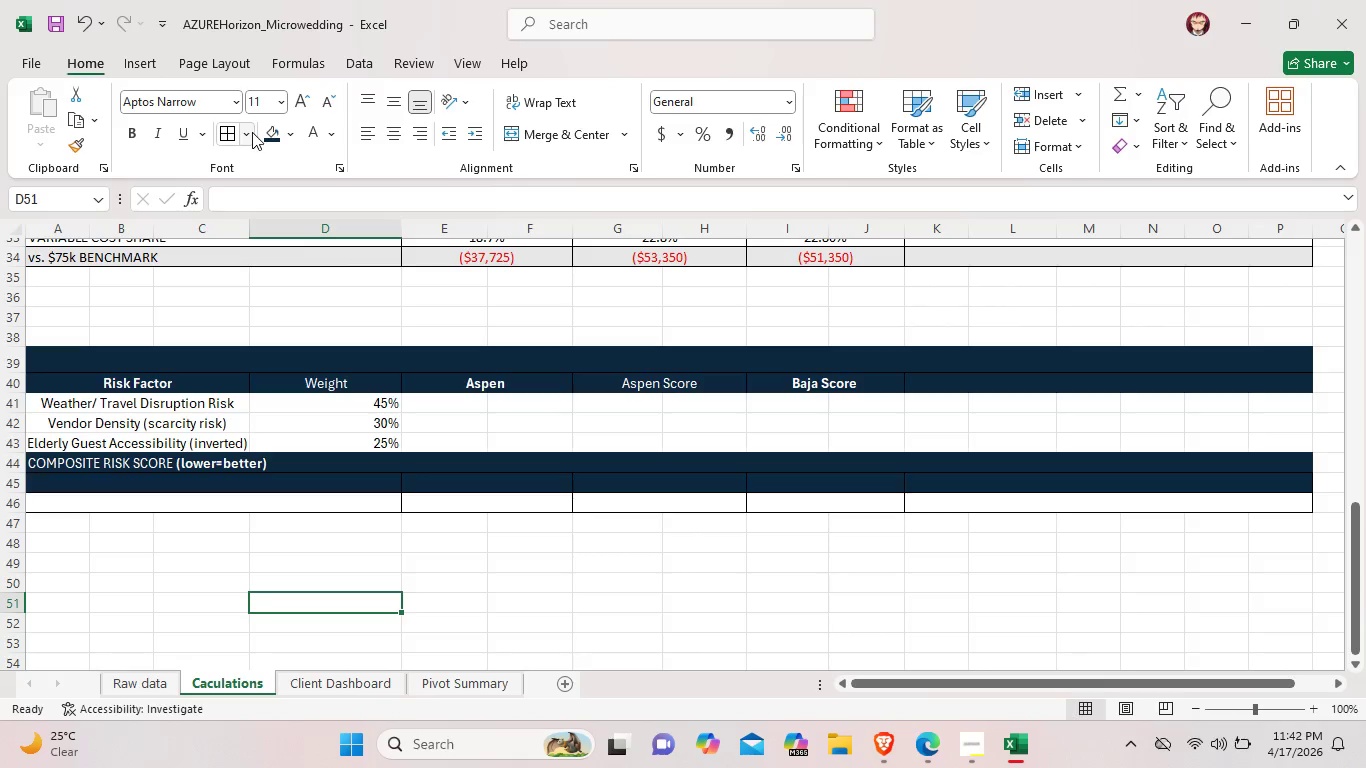 
wait(10.58)
 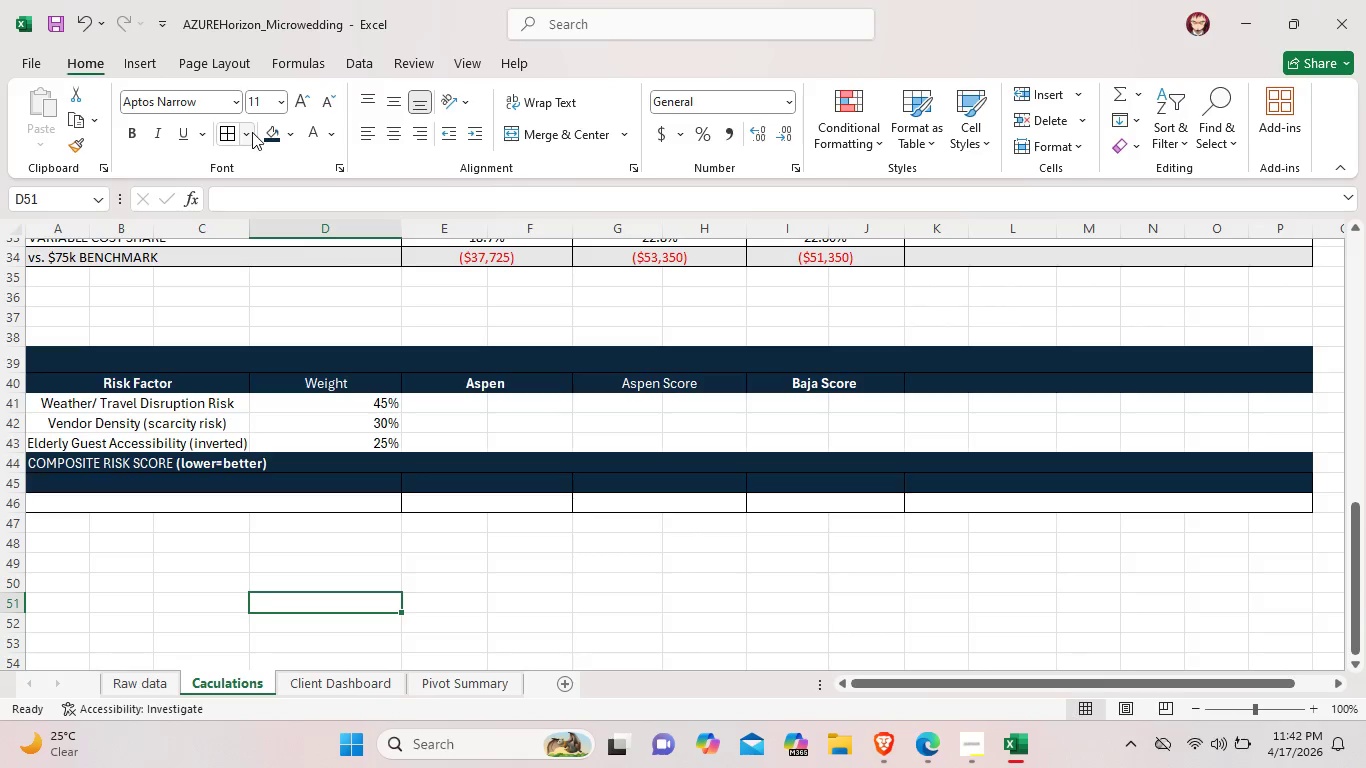 
left_click([250, 134])
 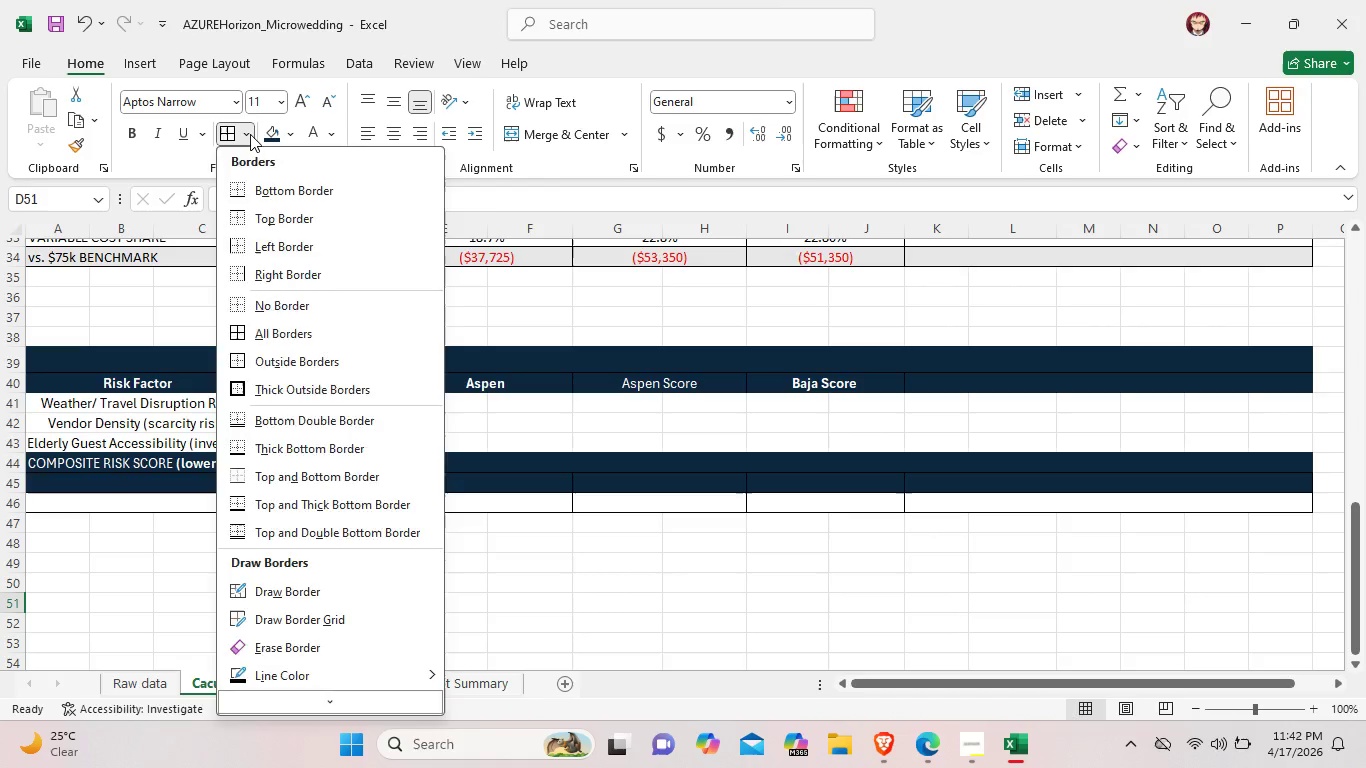 
left_click([250, 134])
 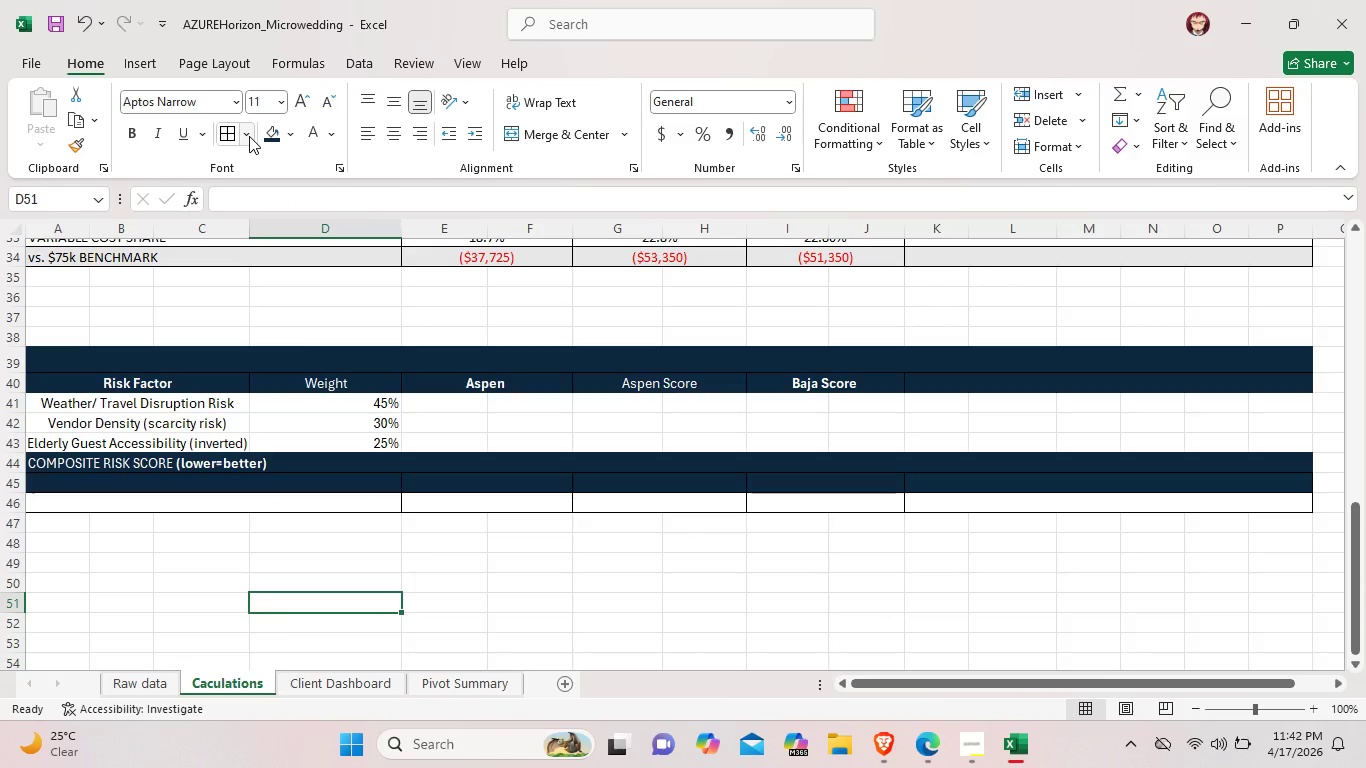 
left_click([249, 136])
 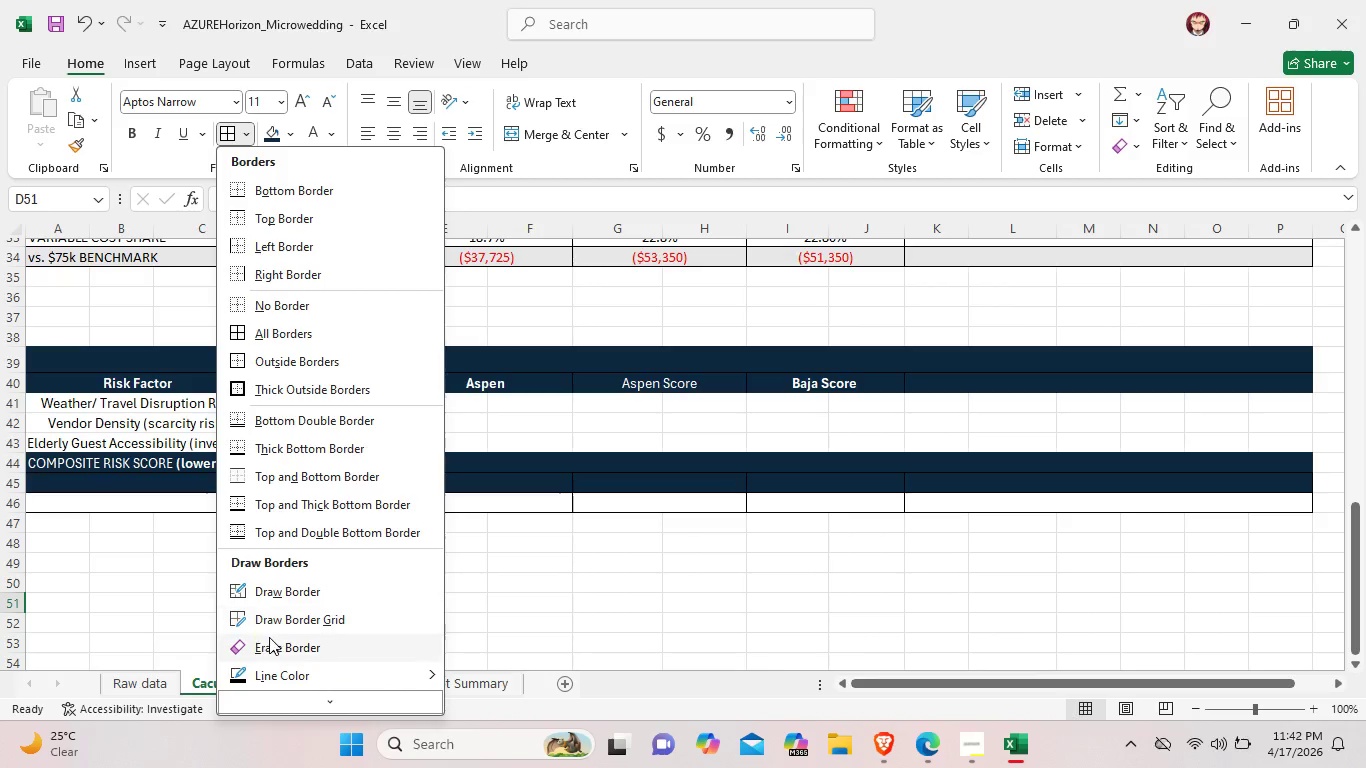 
left_click([271, 642])
 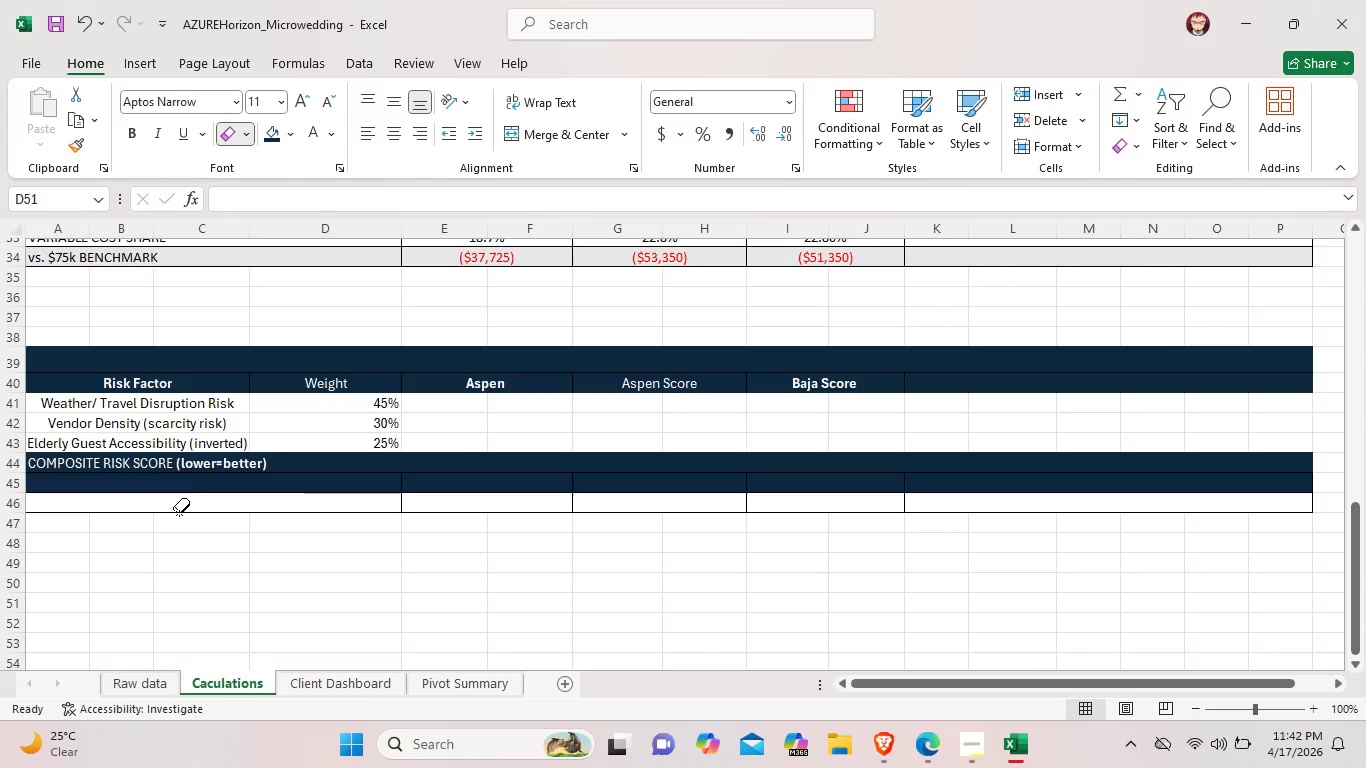 
left_click_drag(start_coordinate=[179, 513], to_coordinate=[1315, 511])
 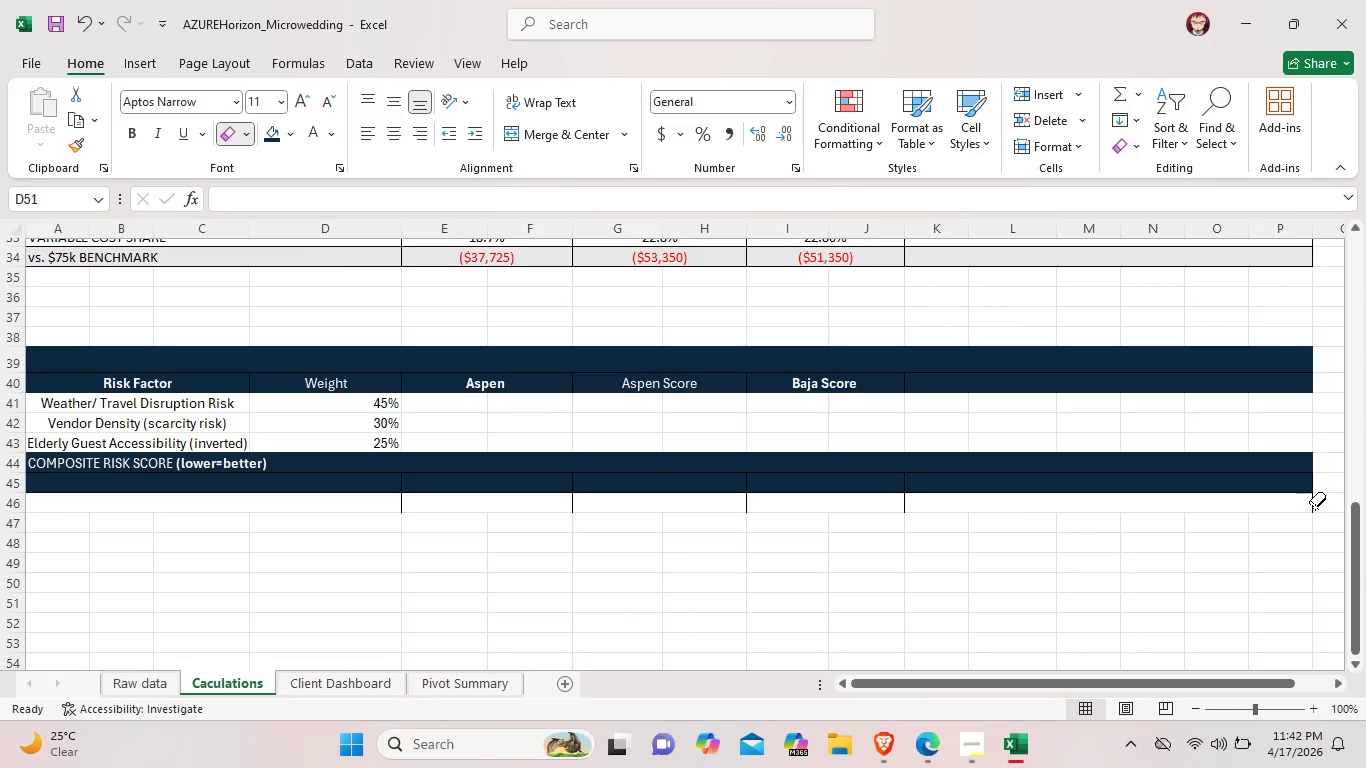 
left_click([1315, 507])
 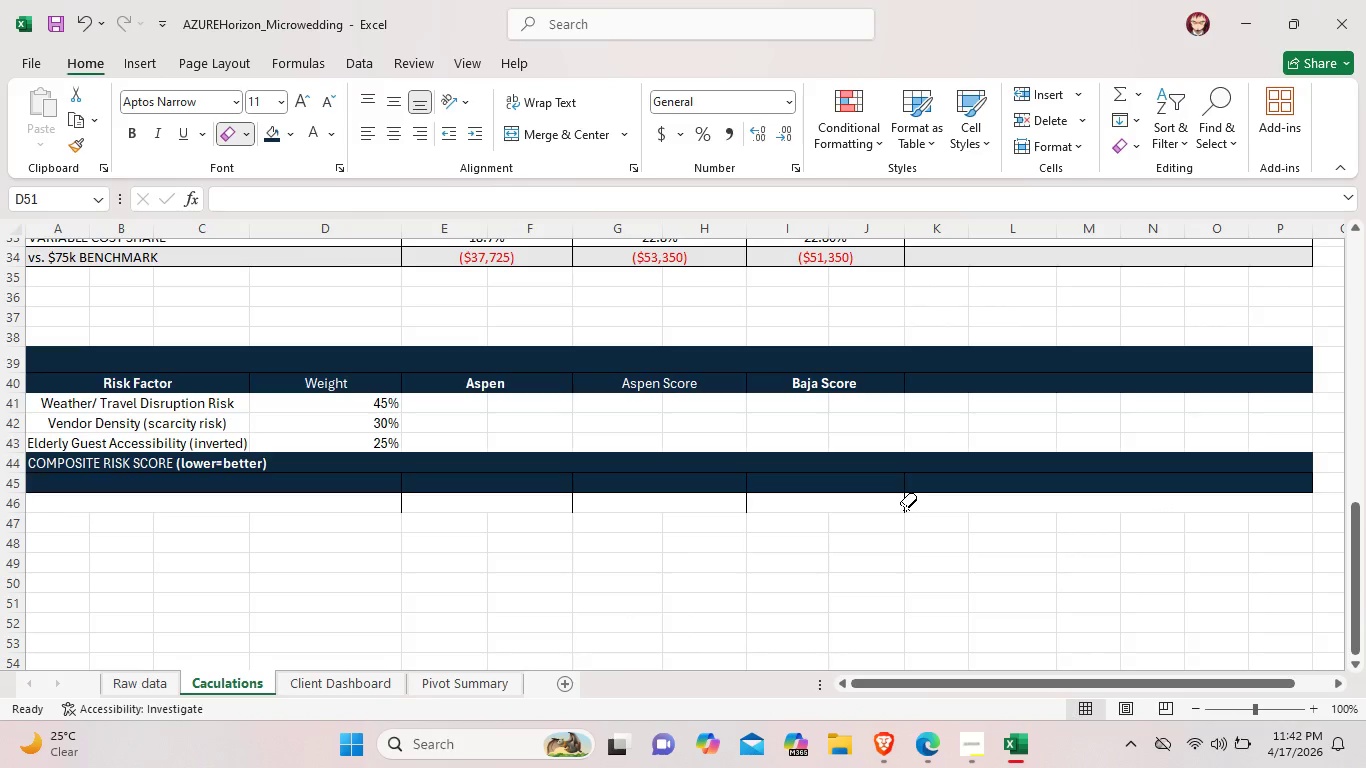 
left_click([907, 508])
 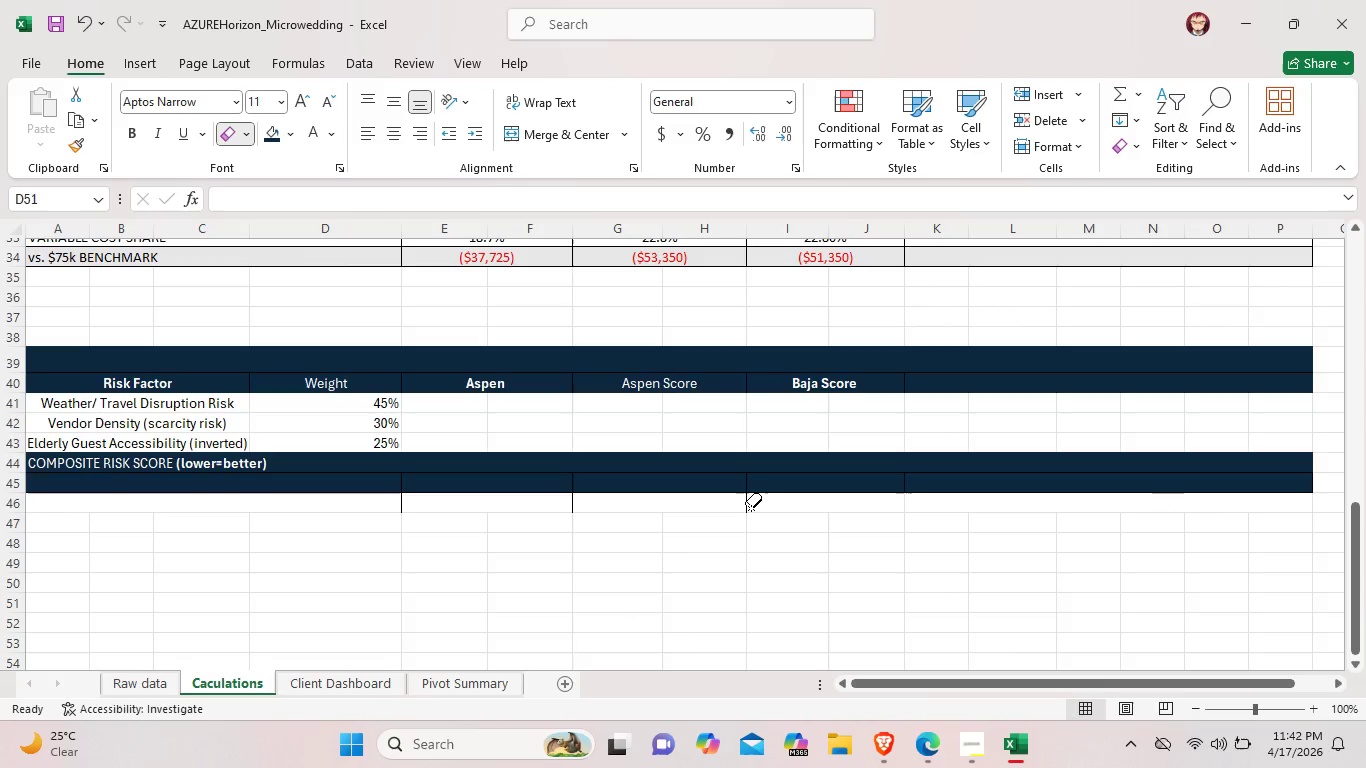 
left_click([749, 507])
 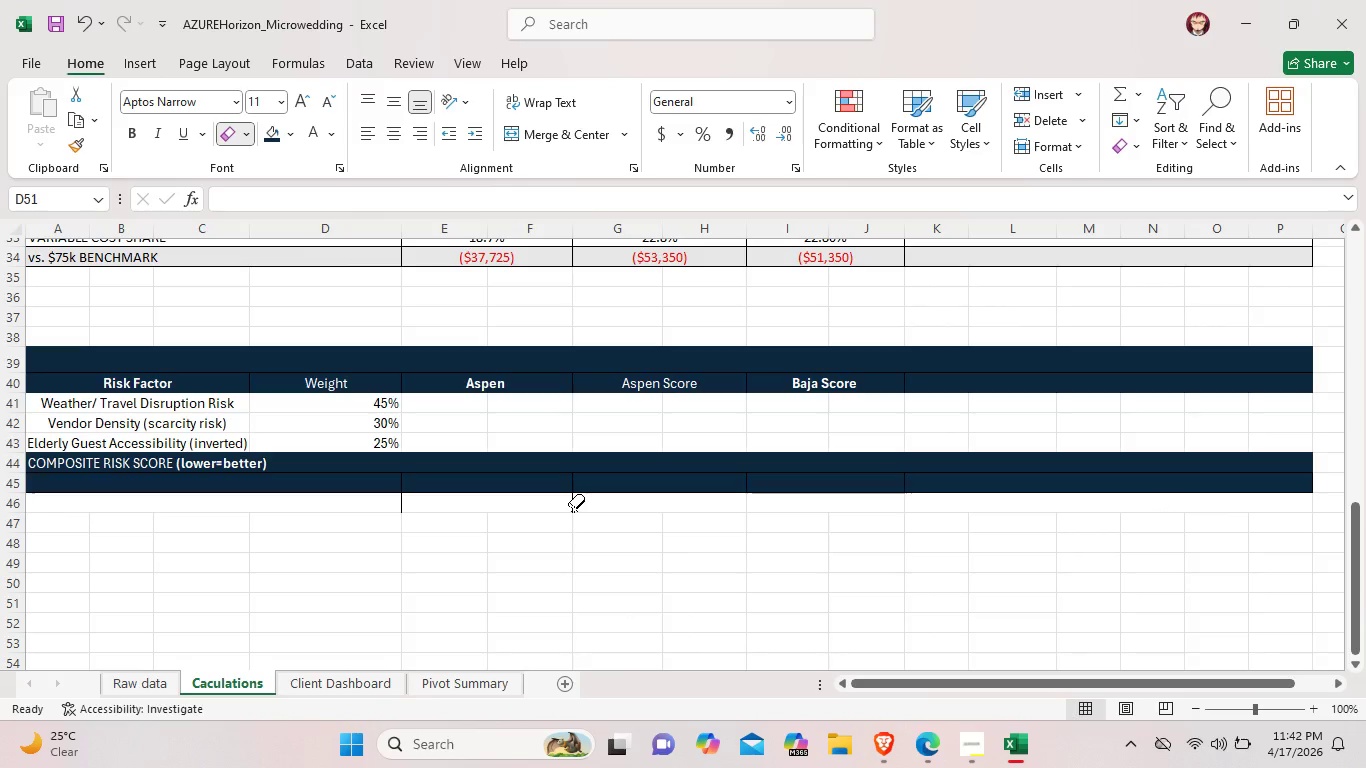 
left_click([574, 509])
 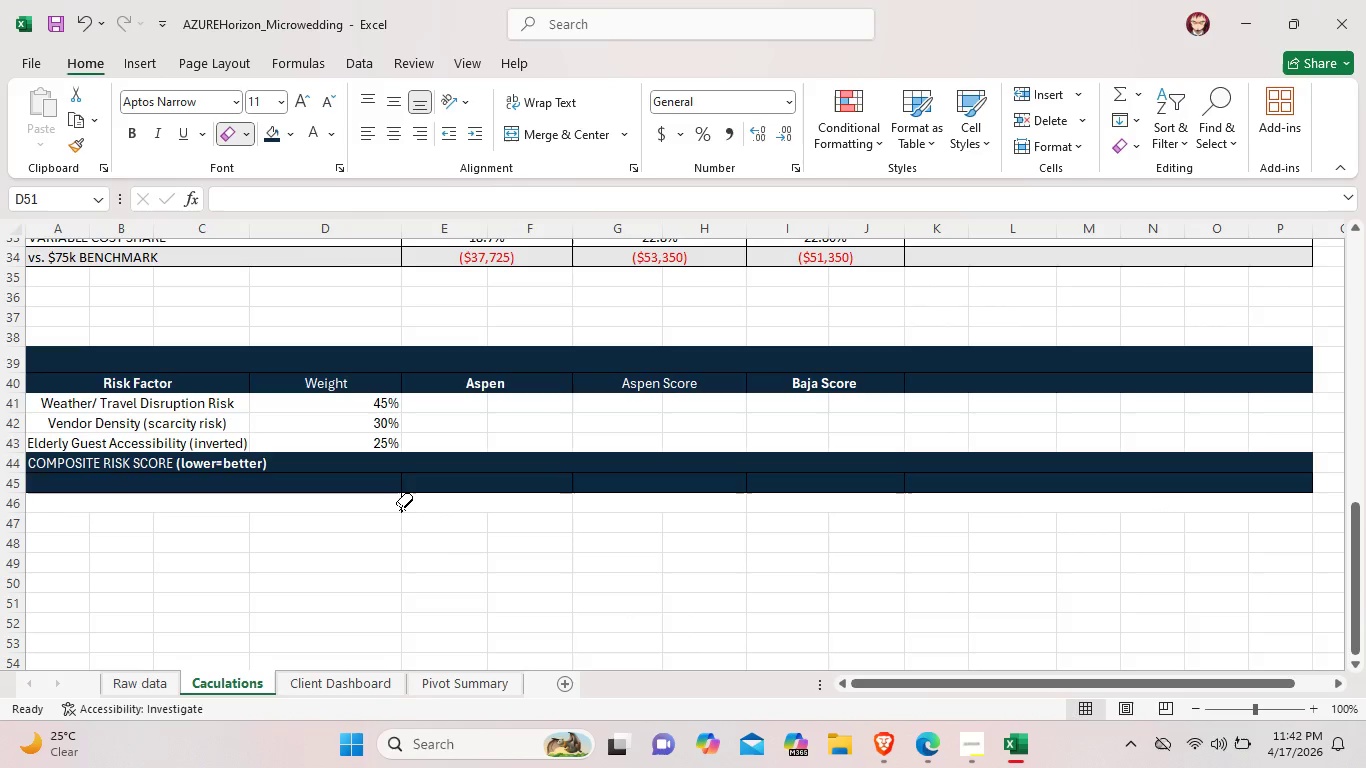 
left_click([402, 508])
 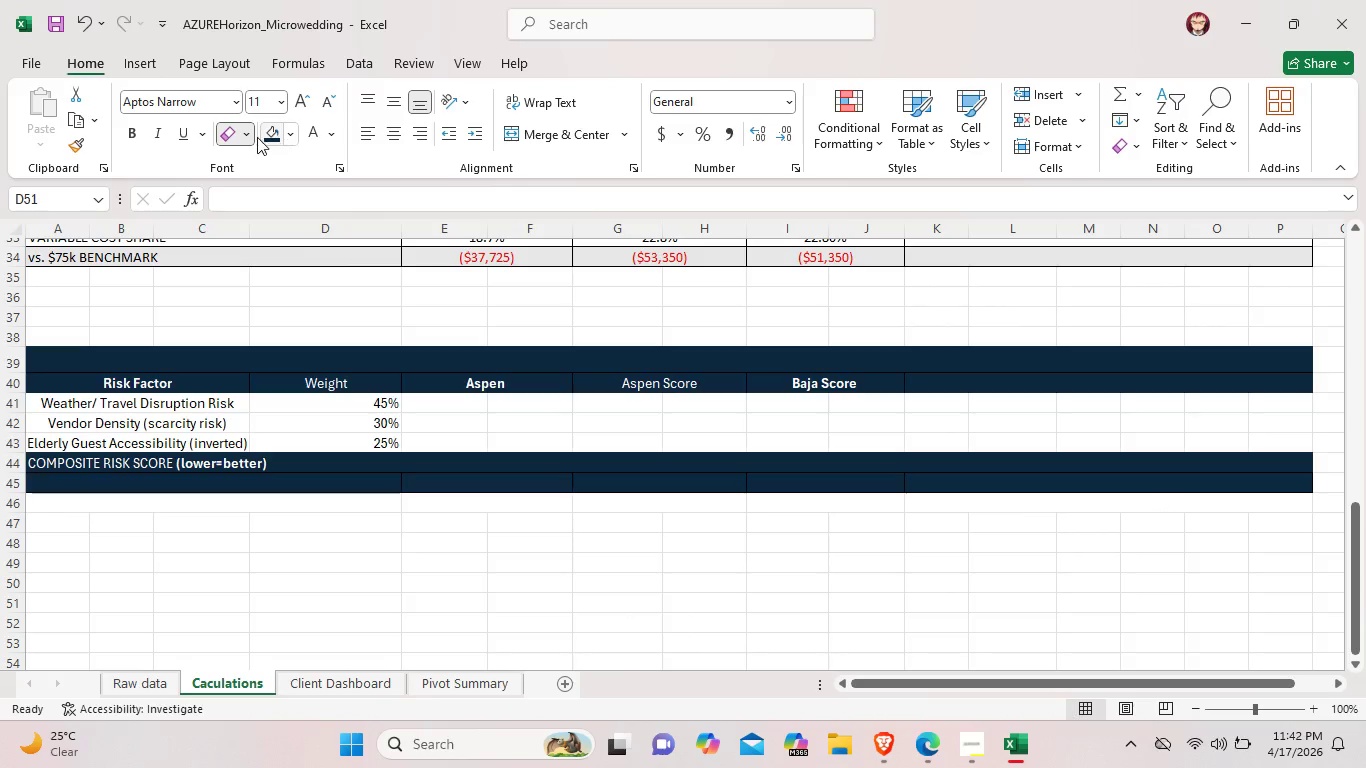 
left_click([227, 134])
 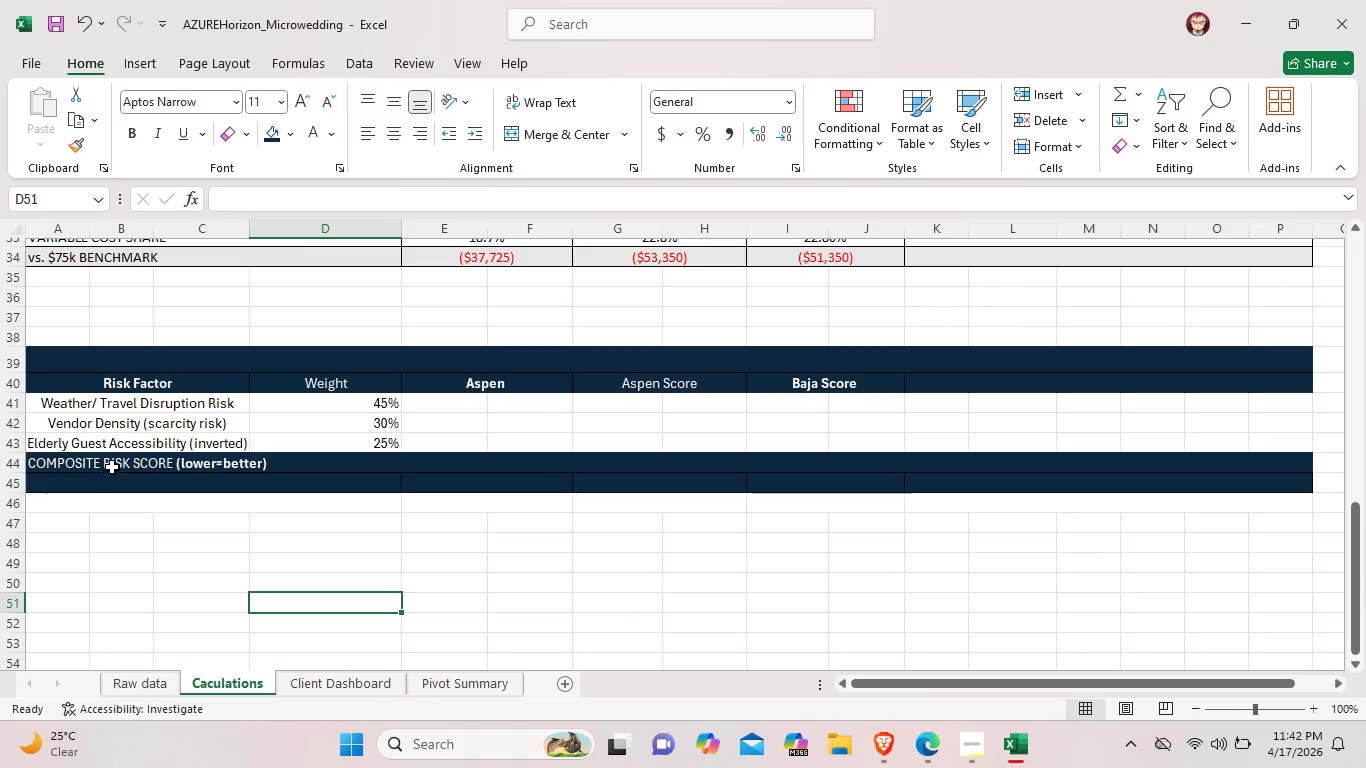 
wait(5.34)
 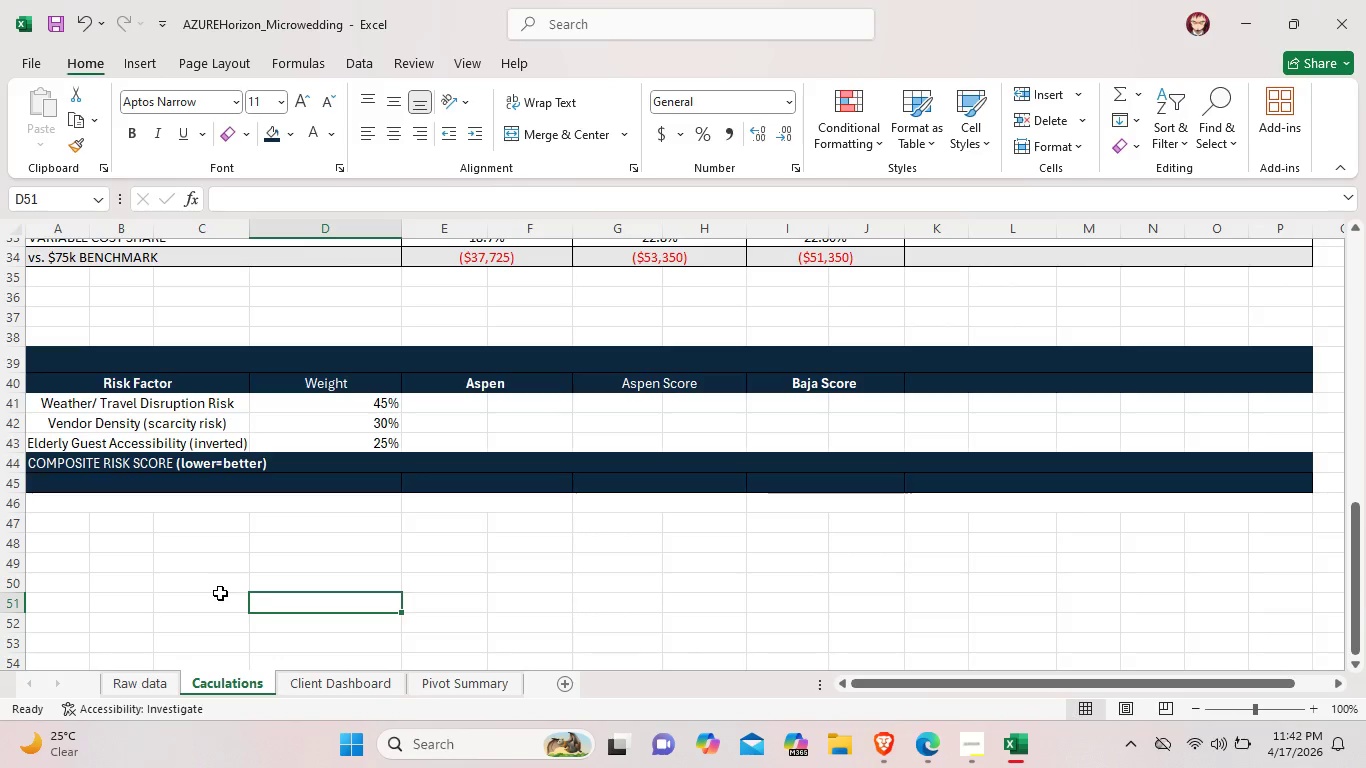 
double_click([106, 482])
 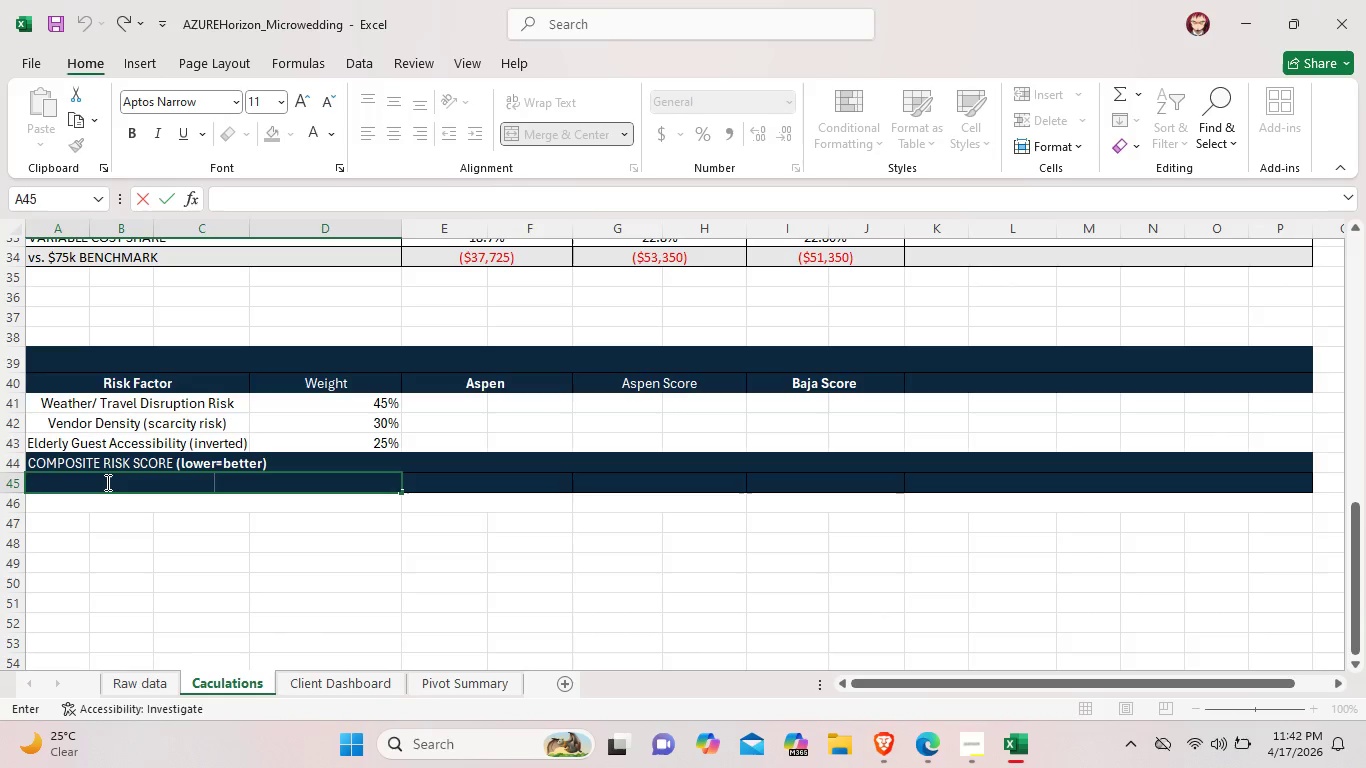 
type(VALUE-TO-RISK RATIO (Total Budegt)
key(Backspace)
key(Backspace)
key(Backspace)
type(get )
 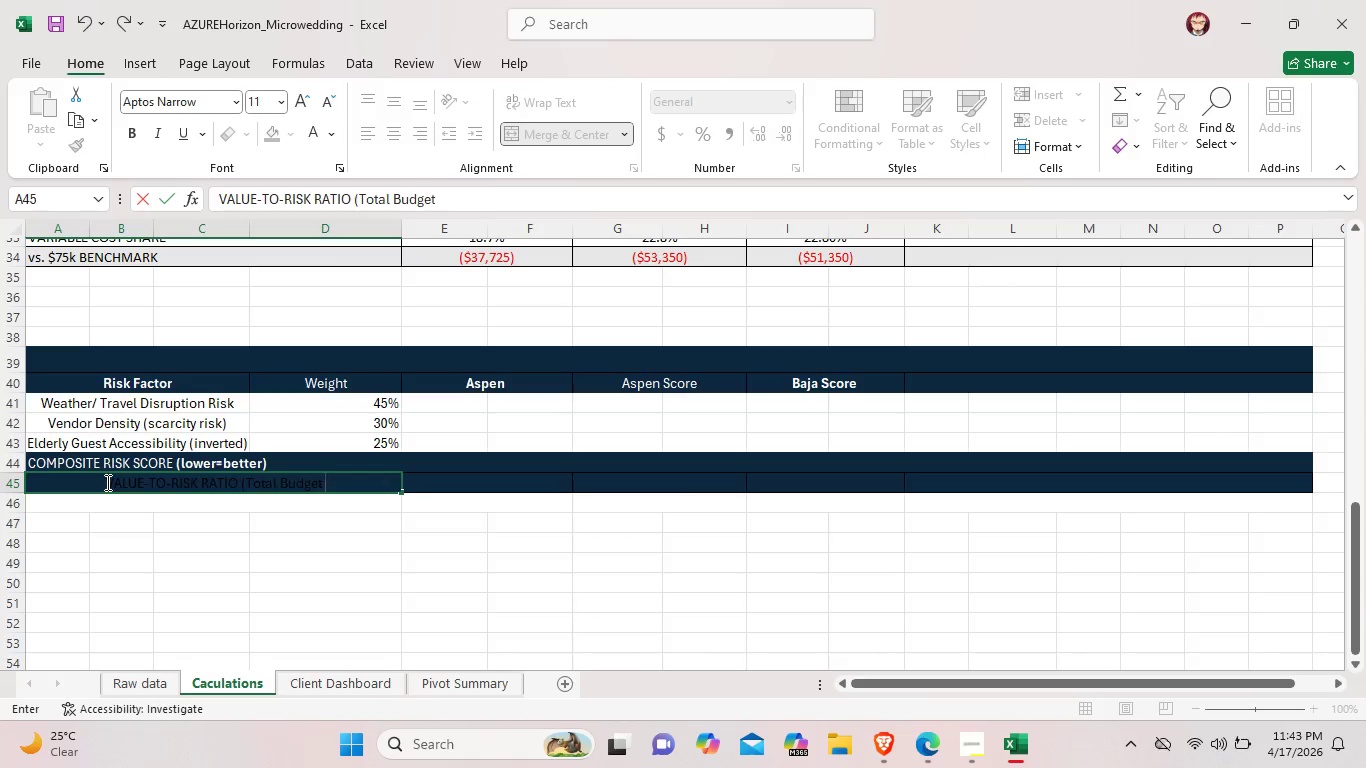 
wait(11.16)
 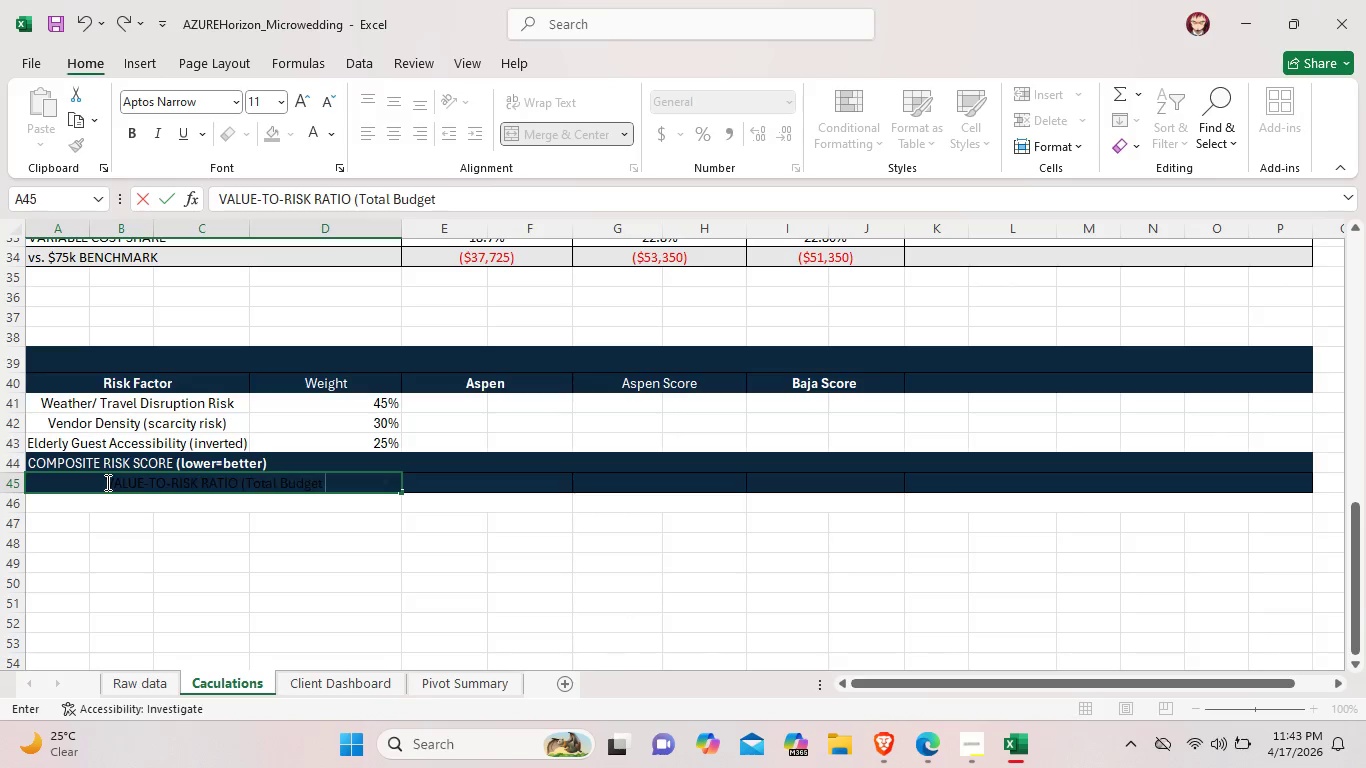 
key(Shift+ShiftLeft)
 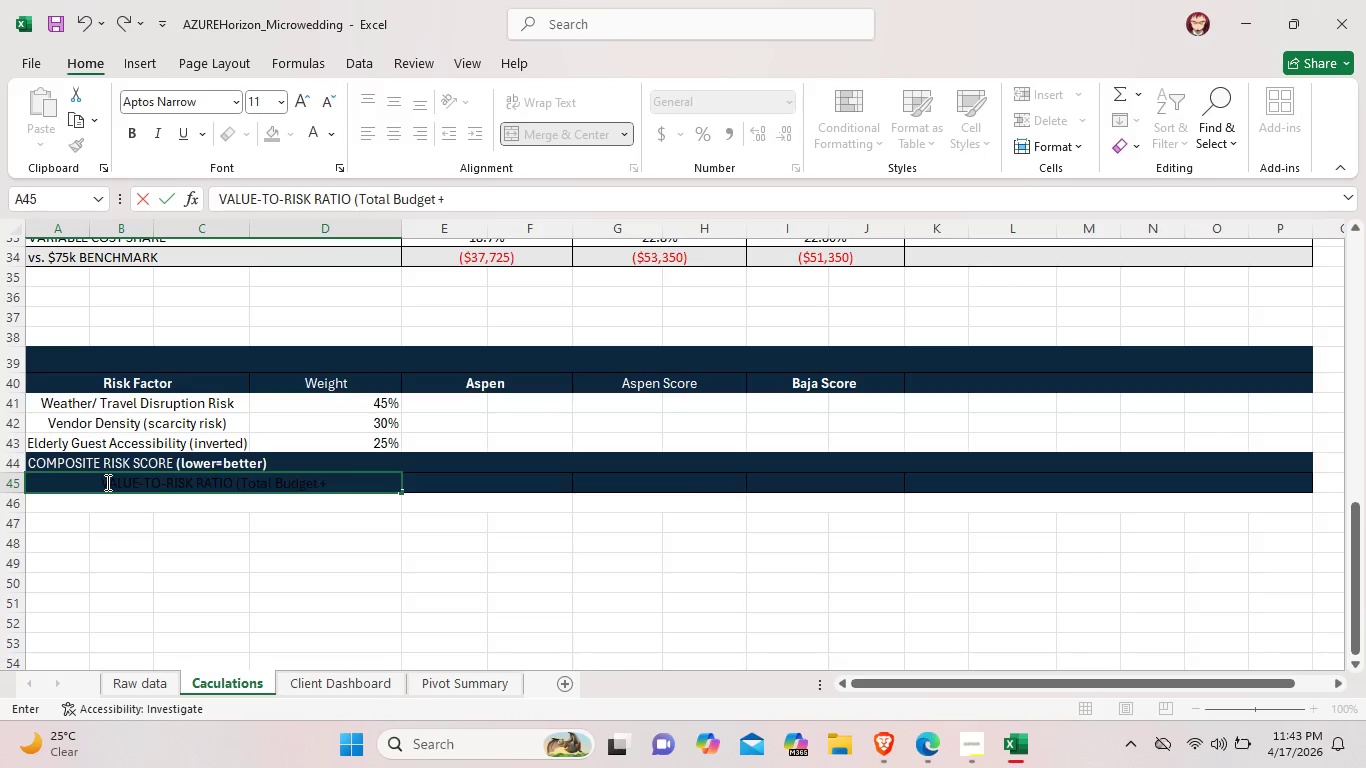 
key(Shift+Equal)
 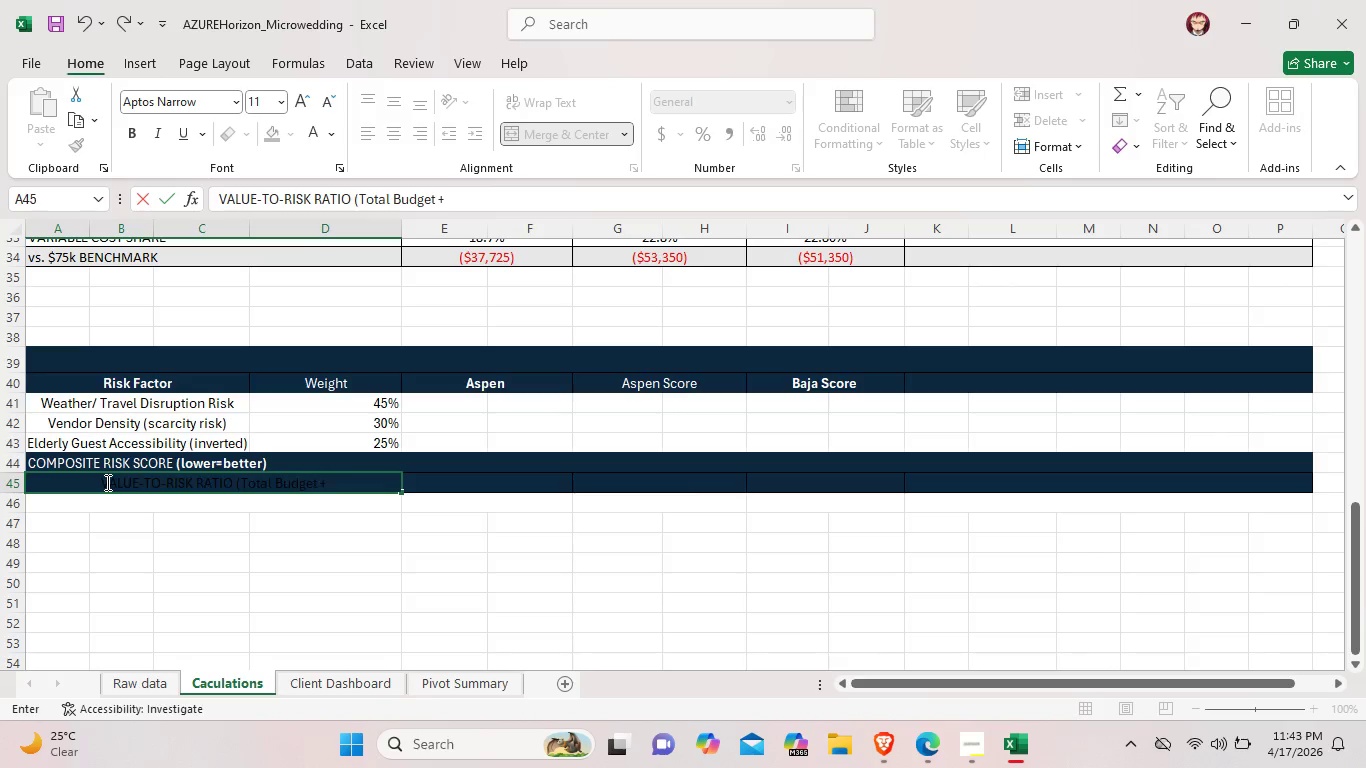 
wait(5.3)
 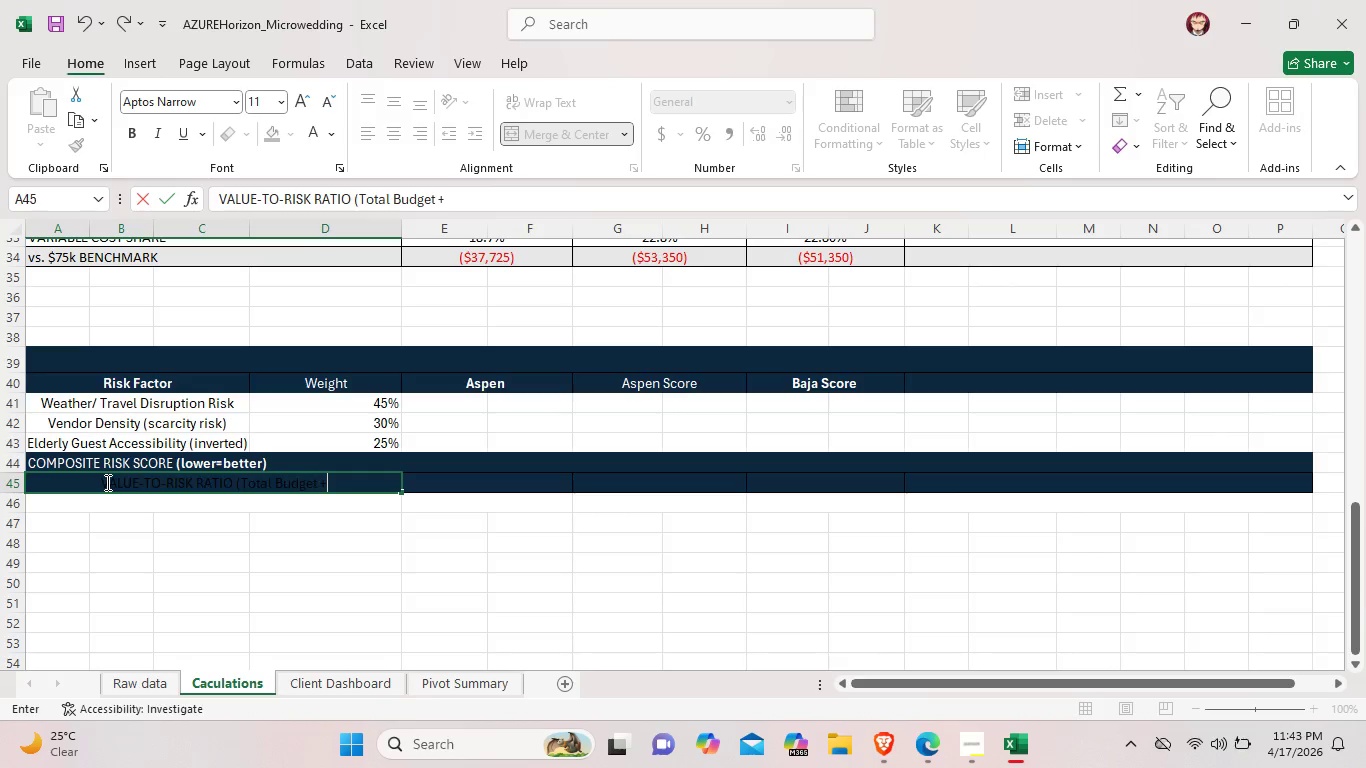 
key(Backspace)
 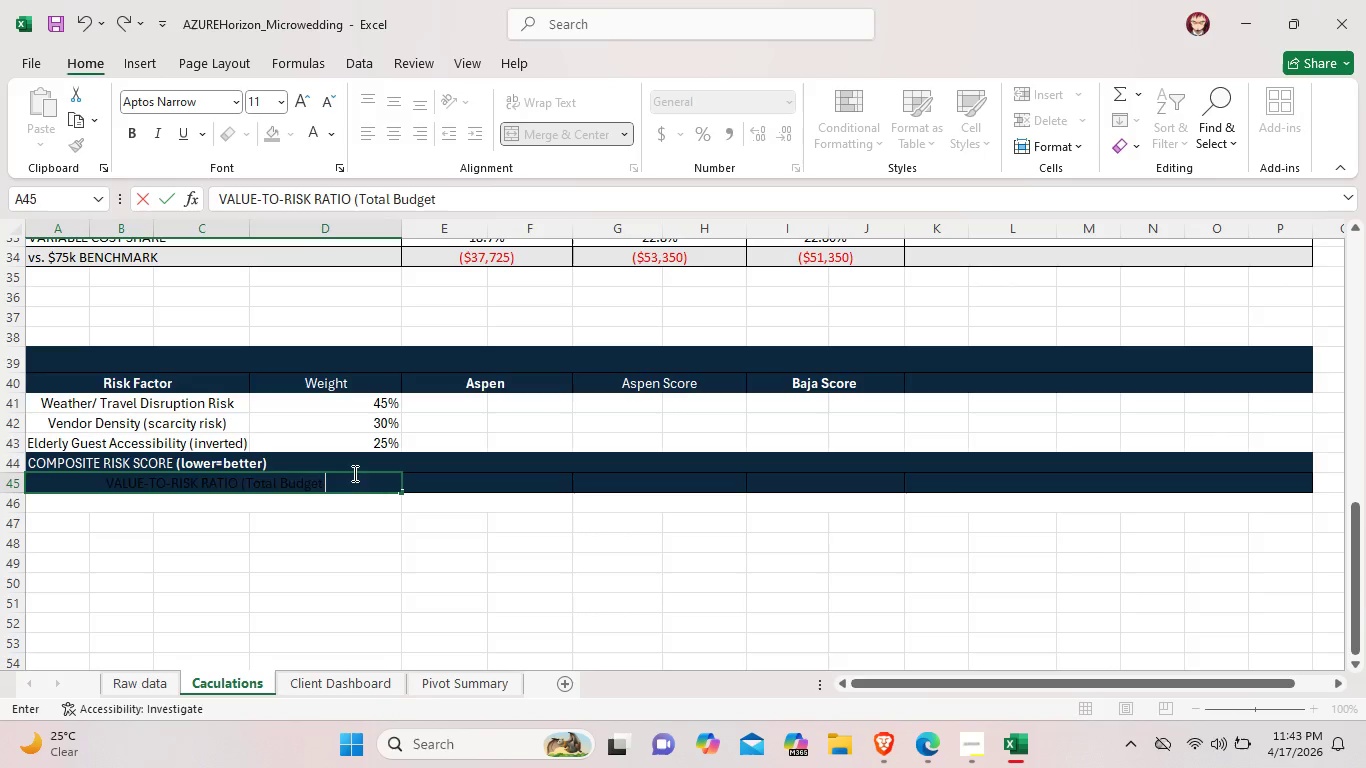 
right_click([350, 479])
 